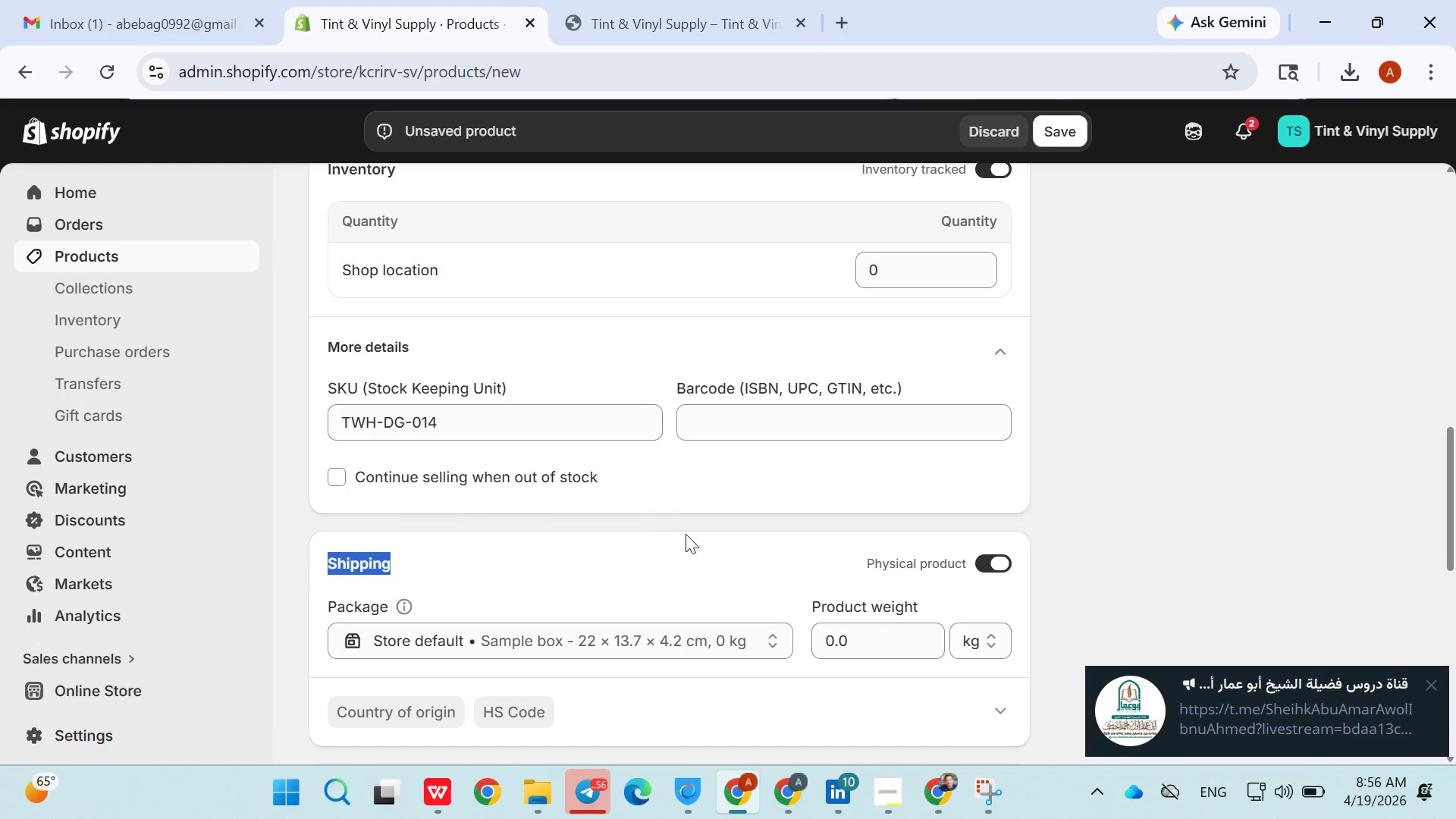 
left_click([621, 536])
 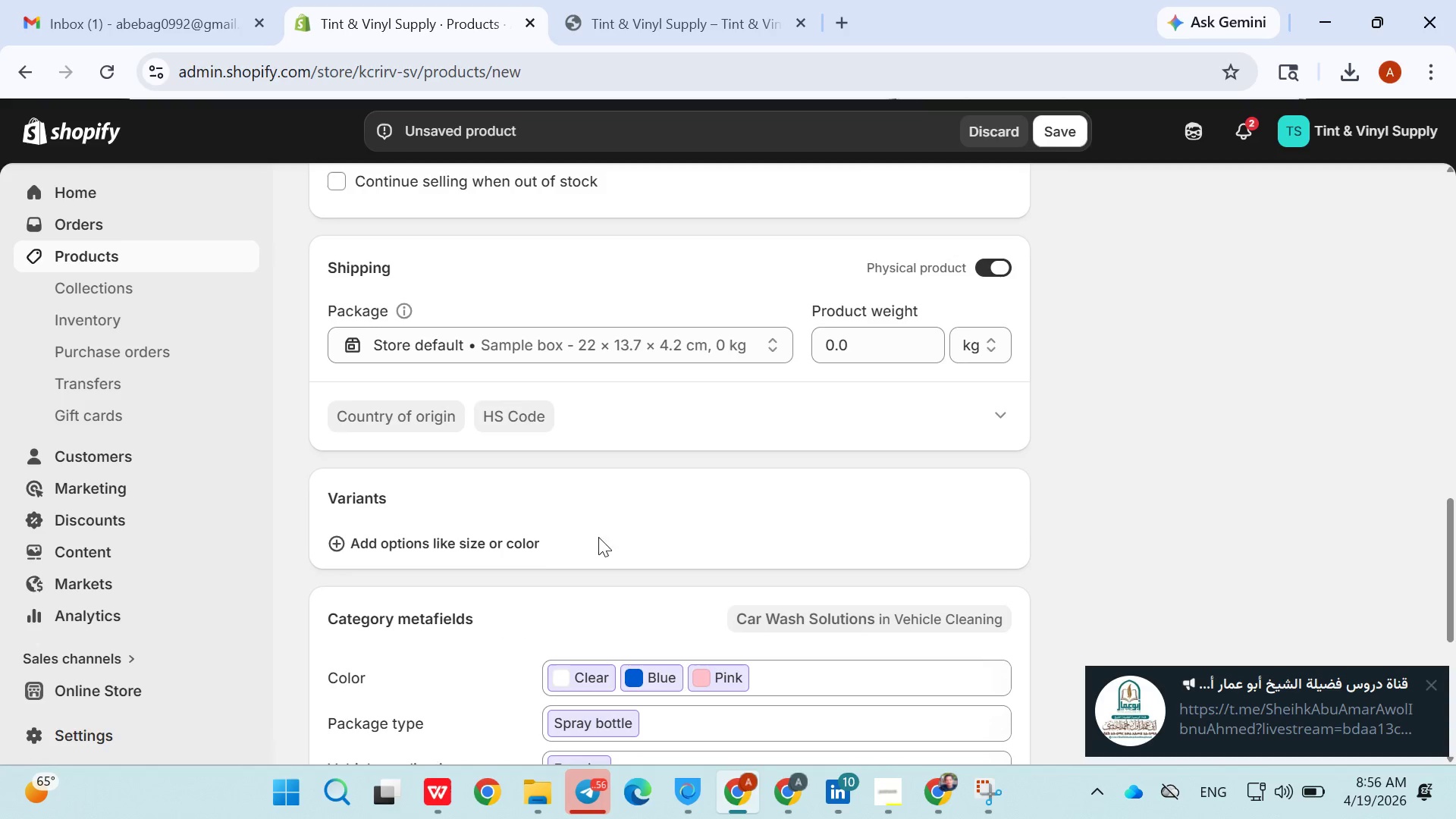 
left_click([525, 542])
 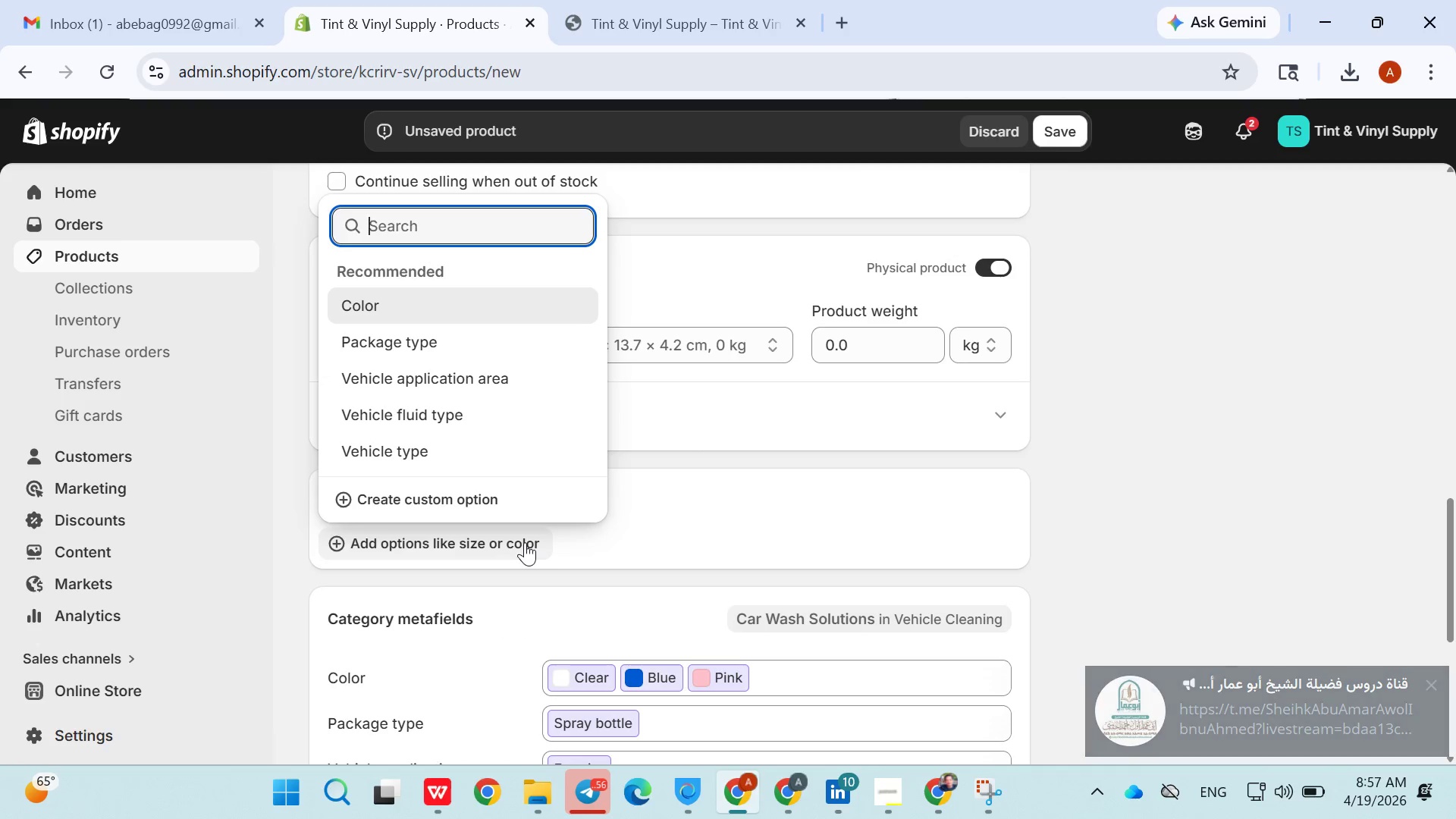 
left_click([704, 482])
 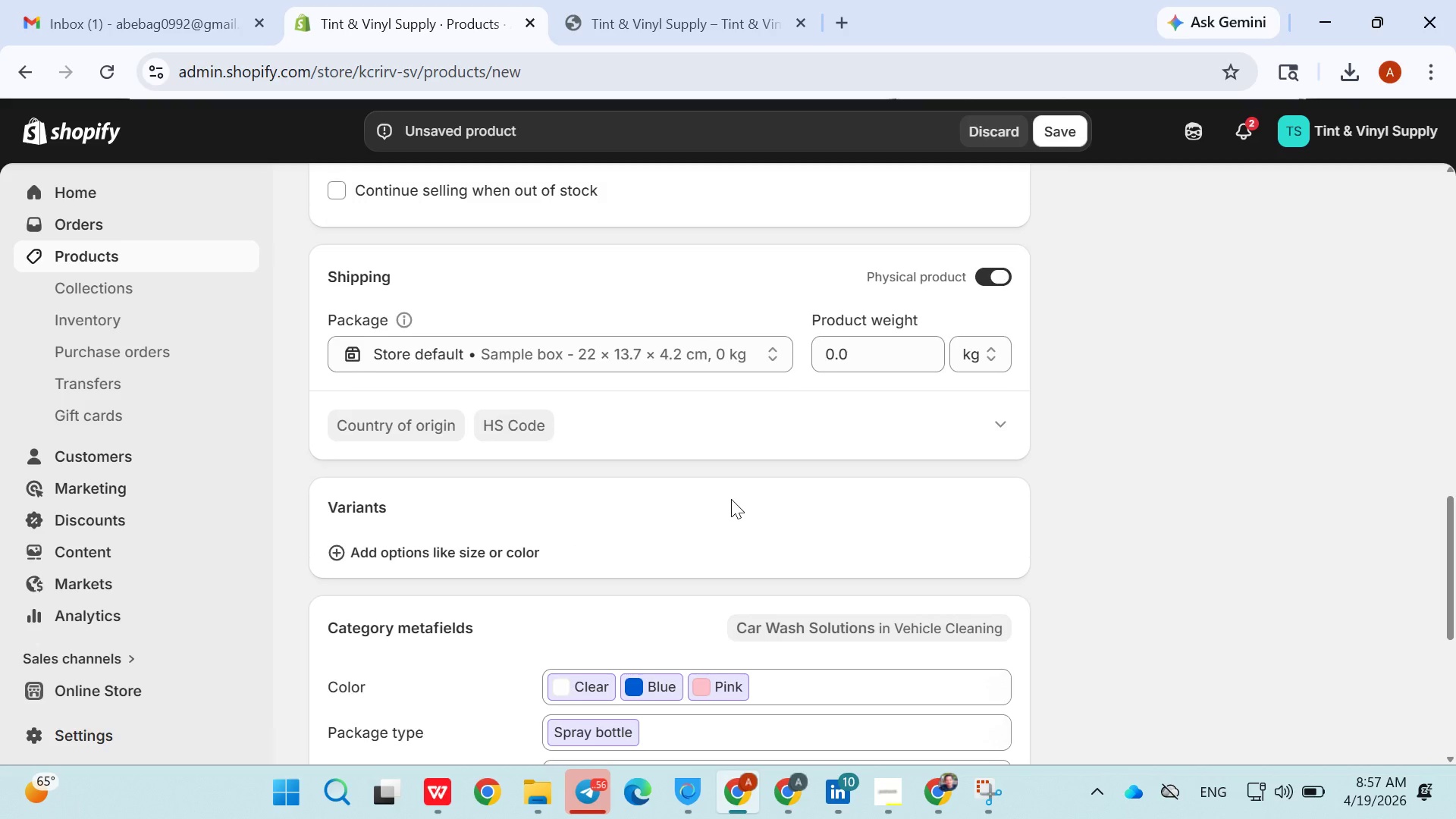 
left_click([858, 359])
 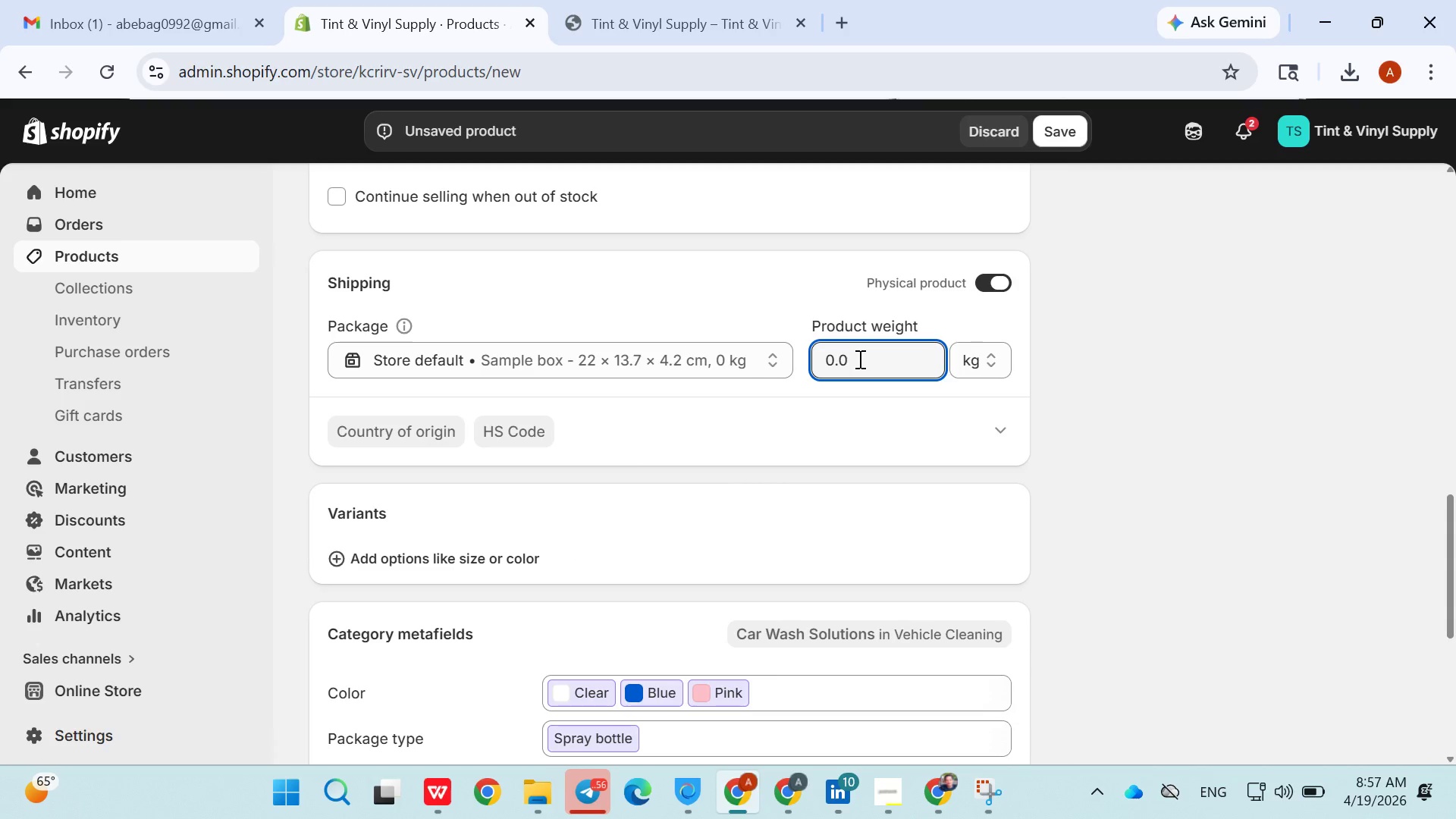 
key(Backspace)
 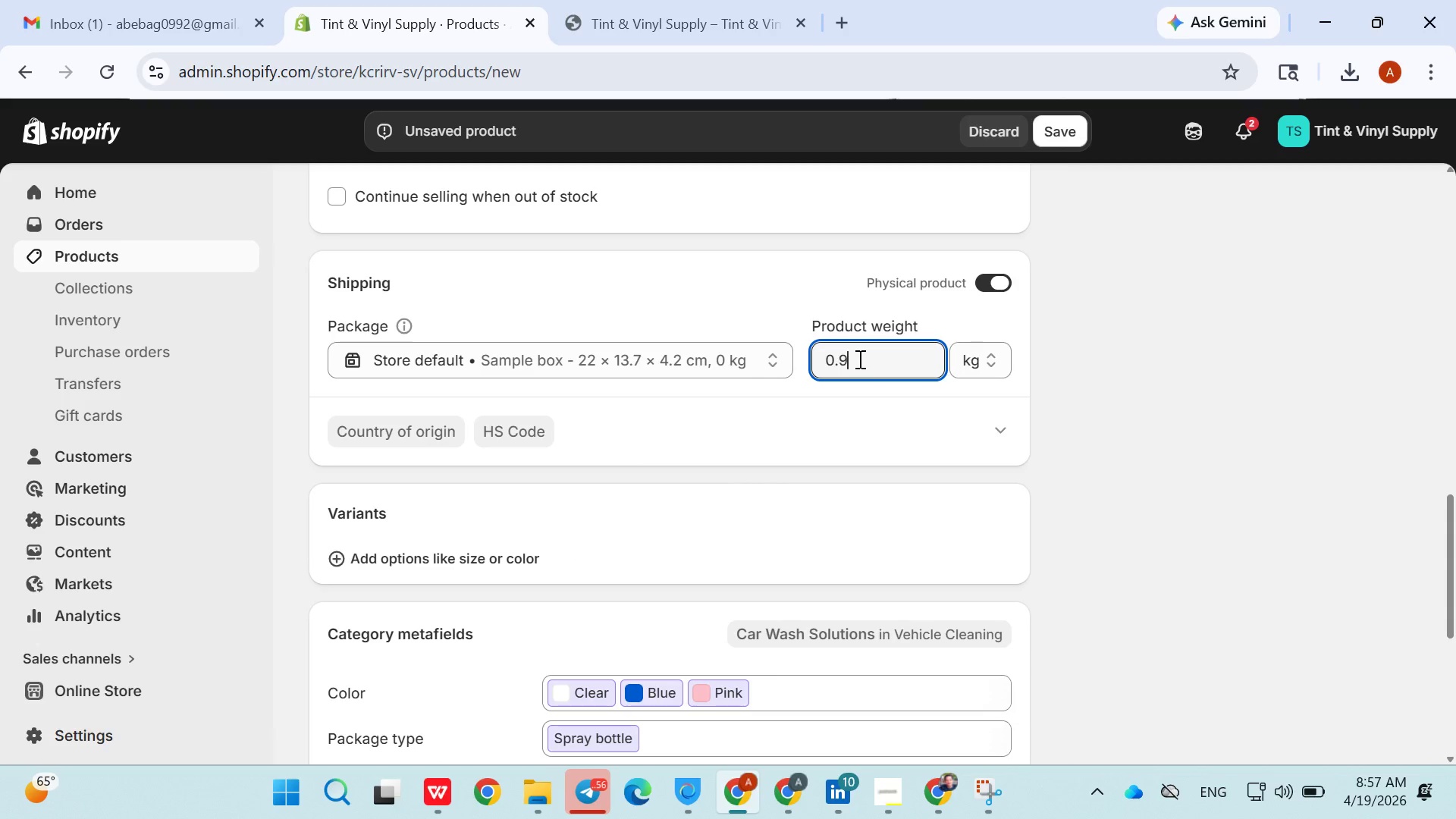 
key(9)
 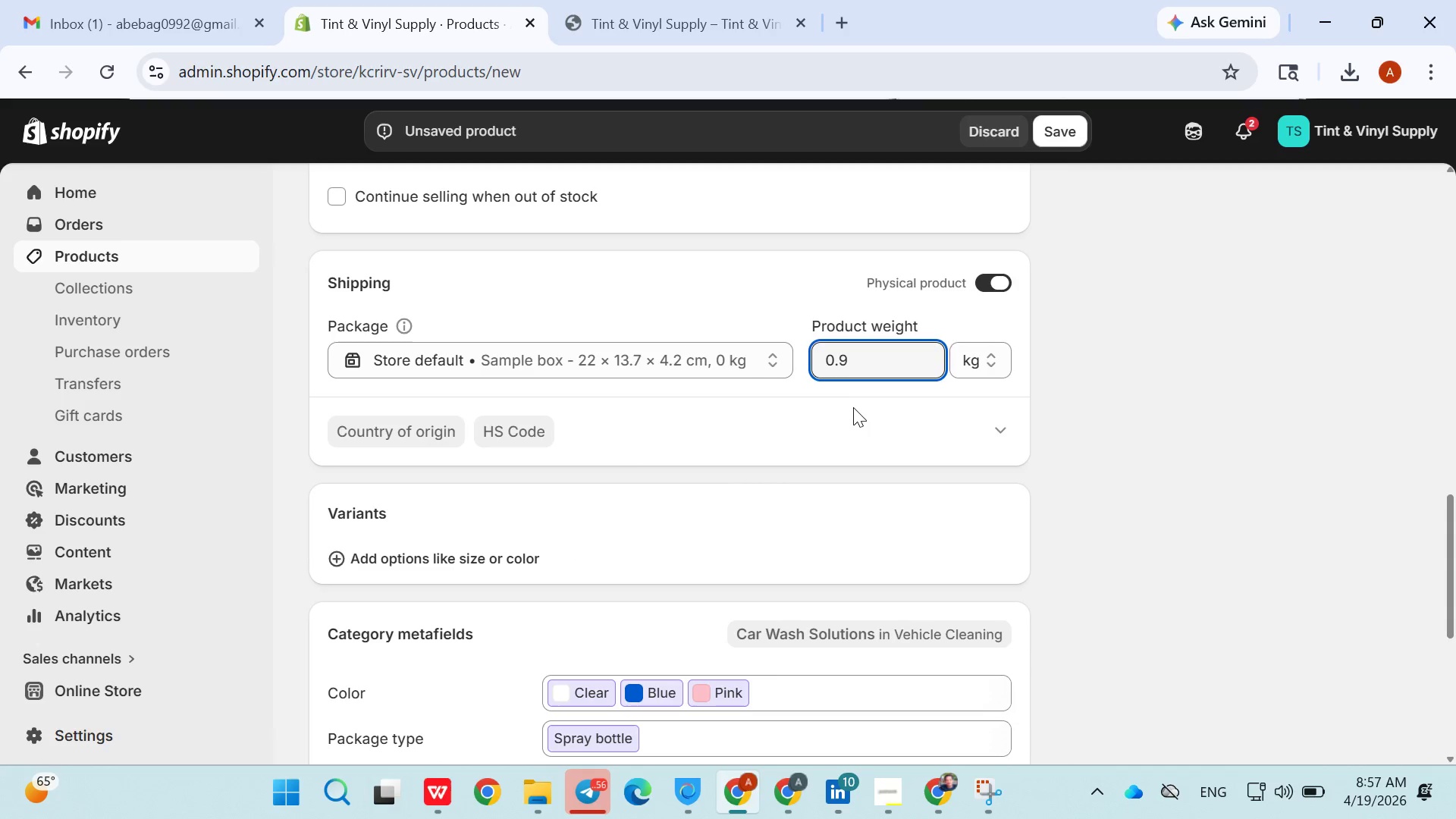 
left_click([852, 410])
 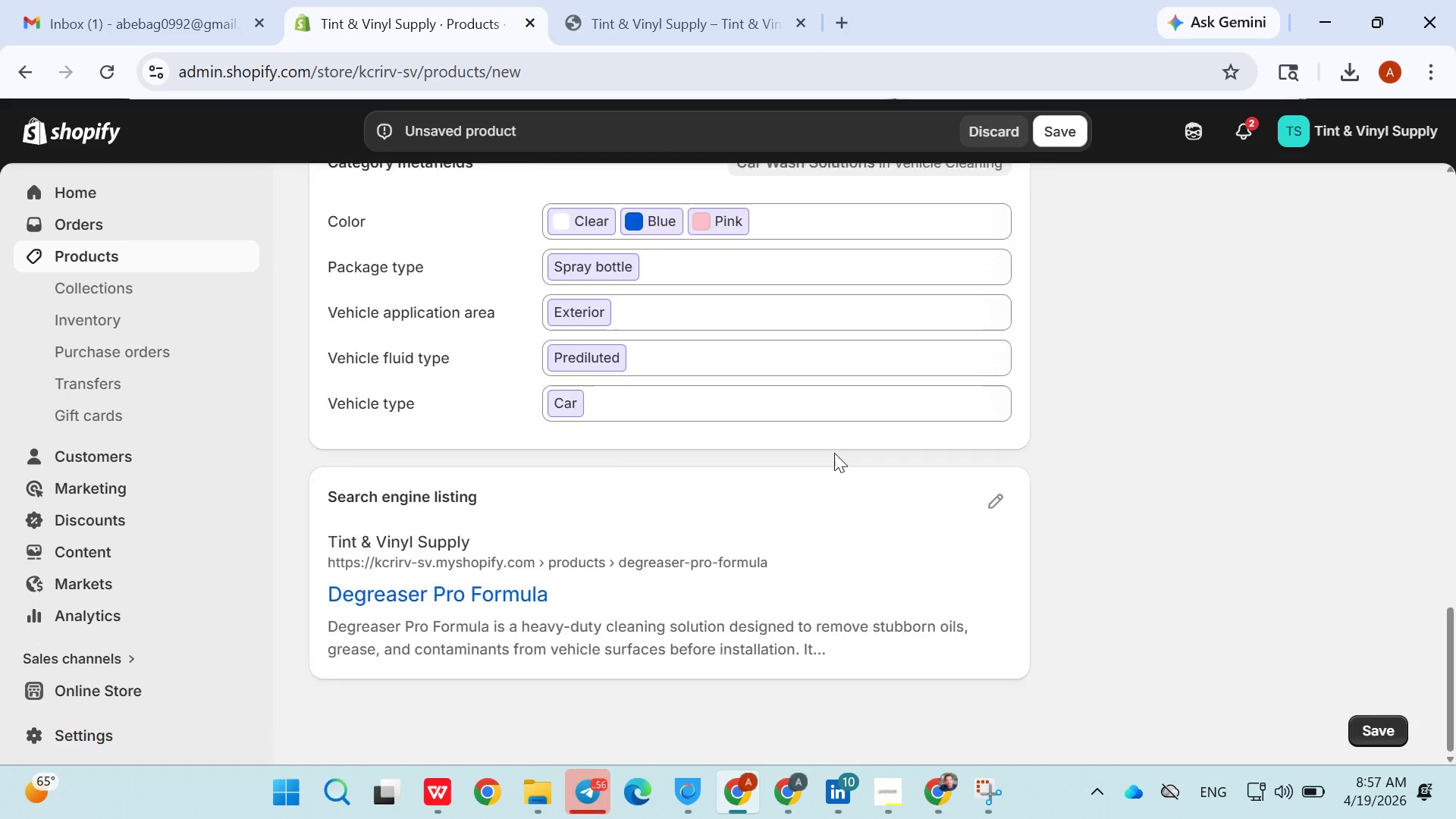 
wait(6.38)
 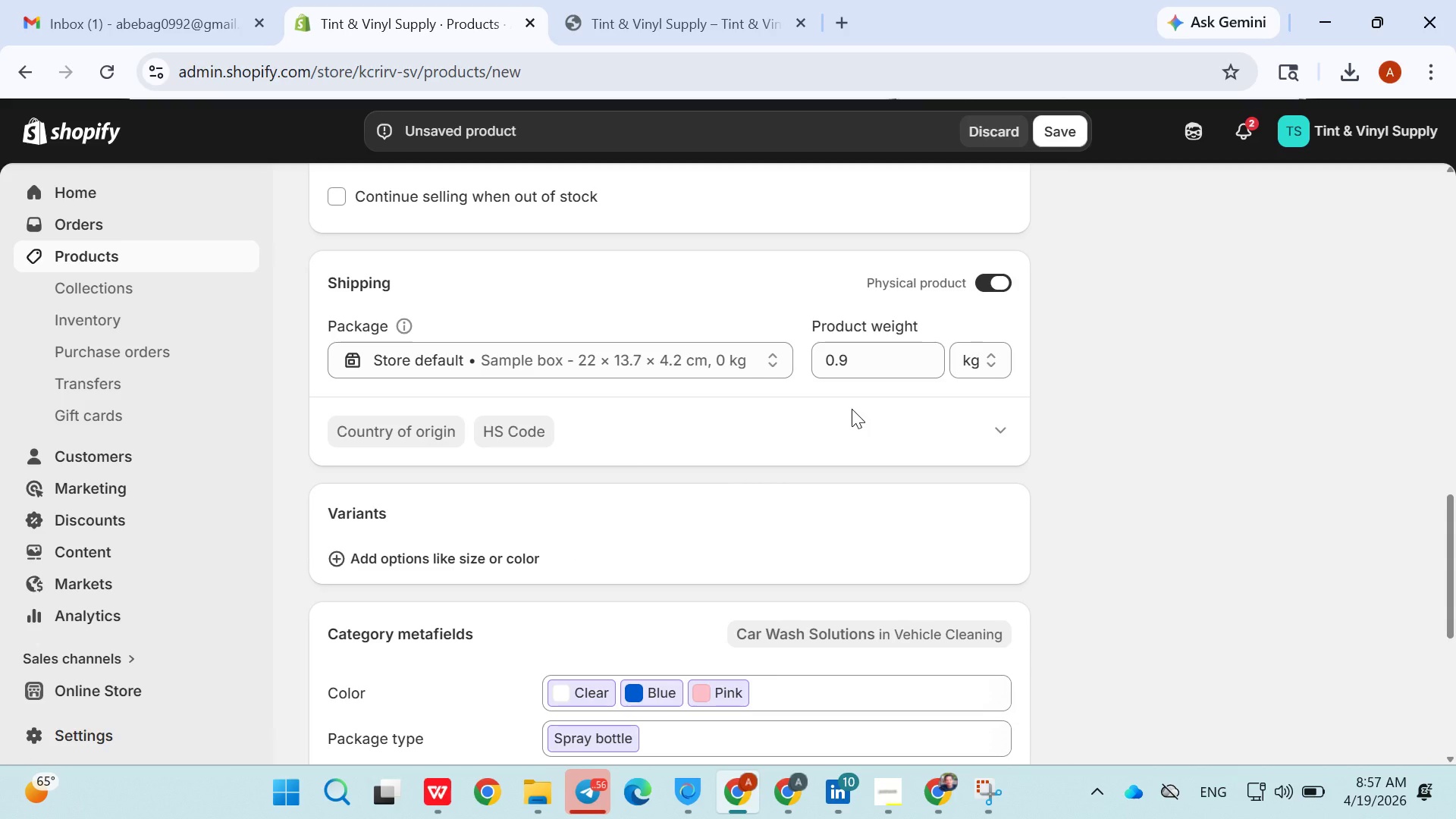 
left_click([901, 370])
 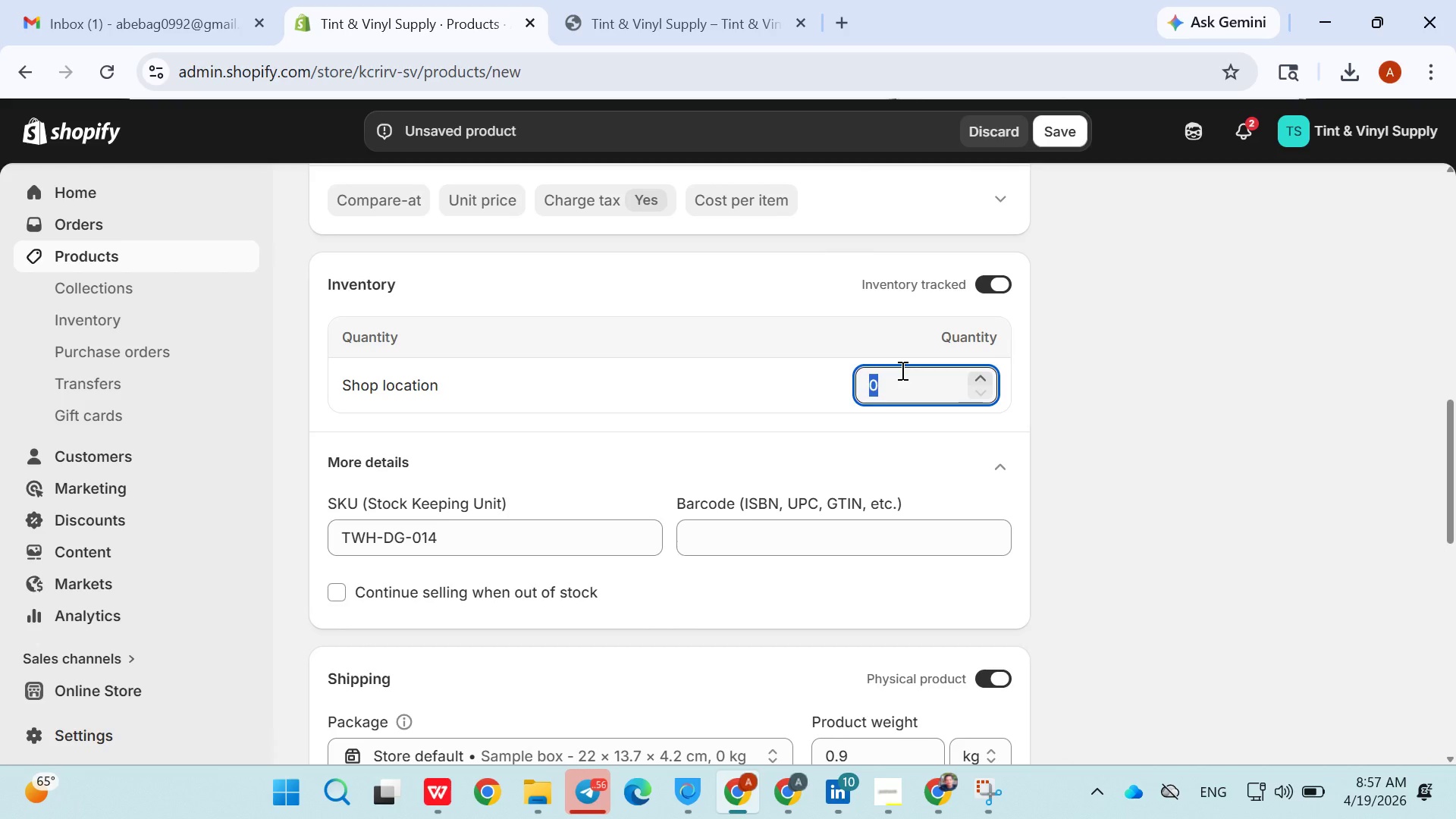 
type(35)
 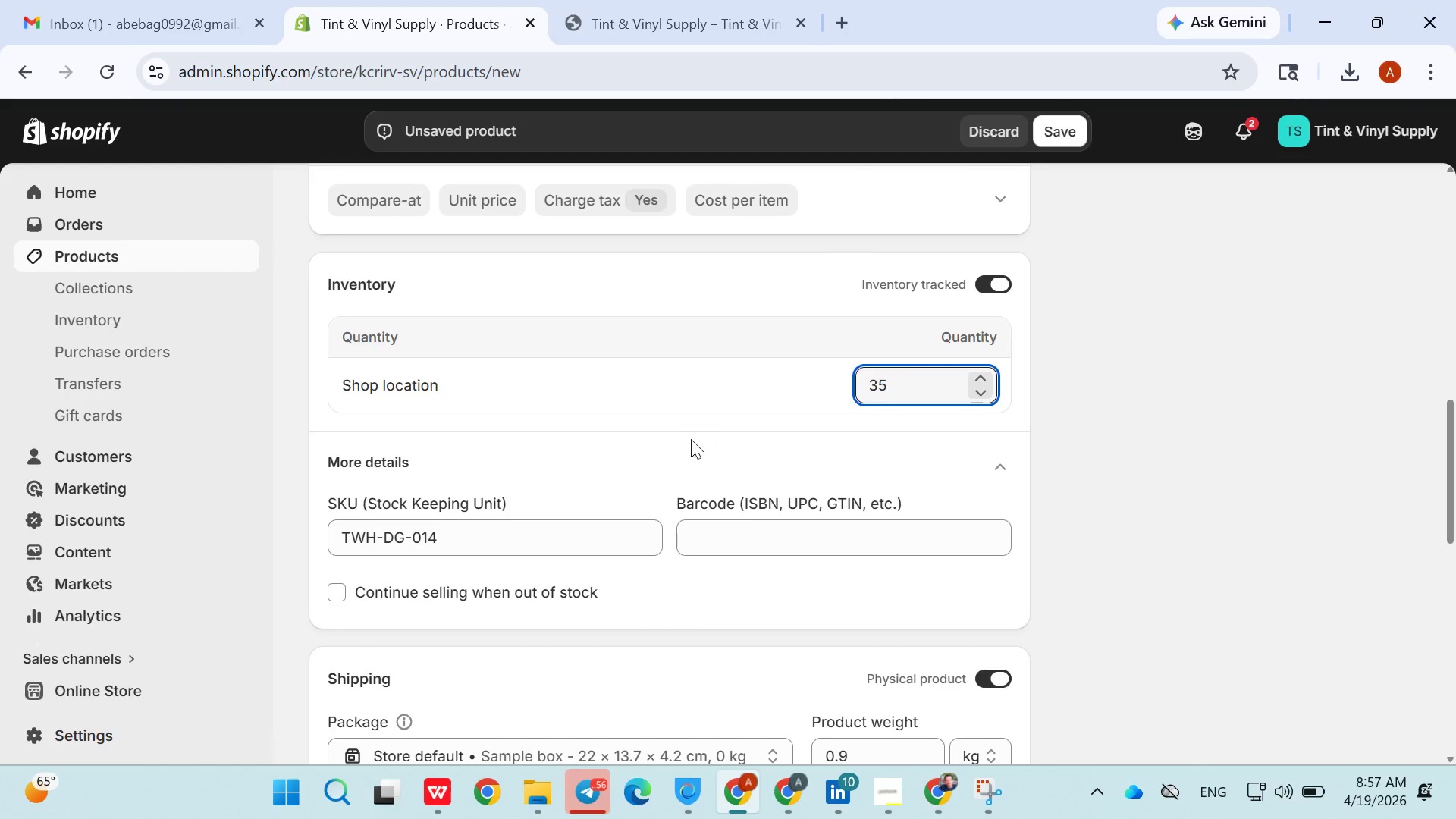 
left_click([686, 445])
 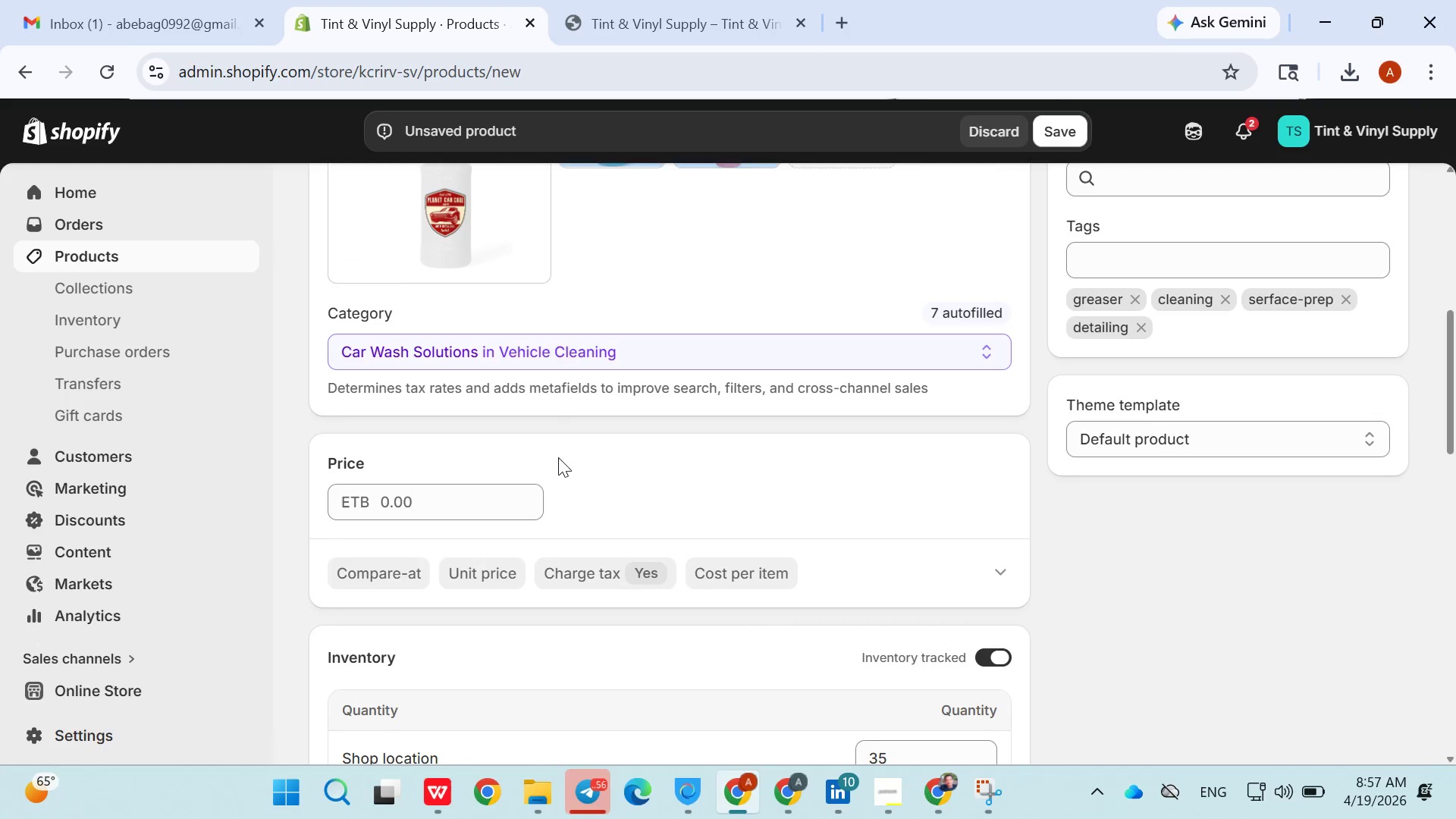 
left_click([494, 495])
 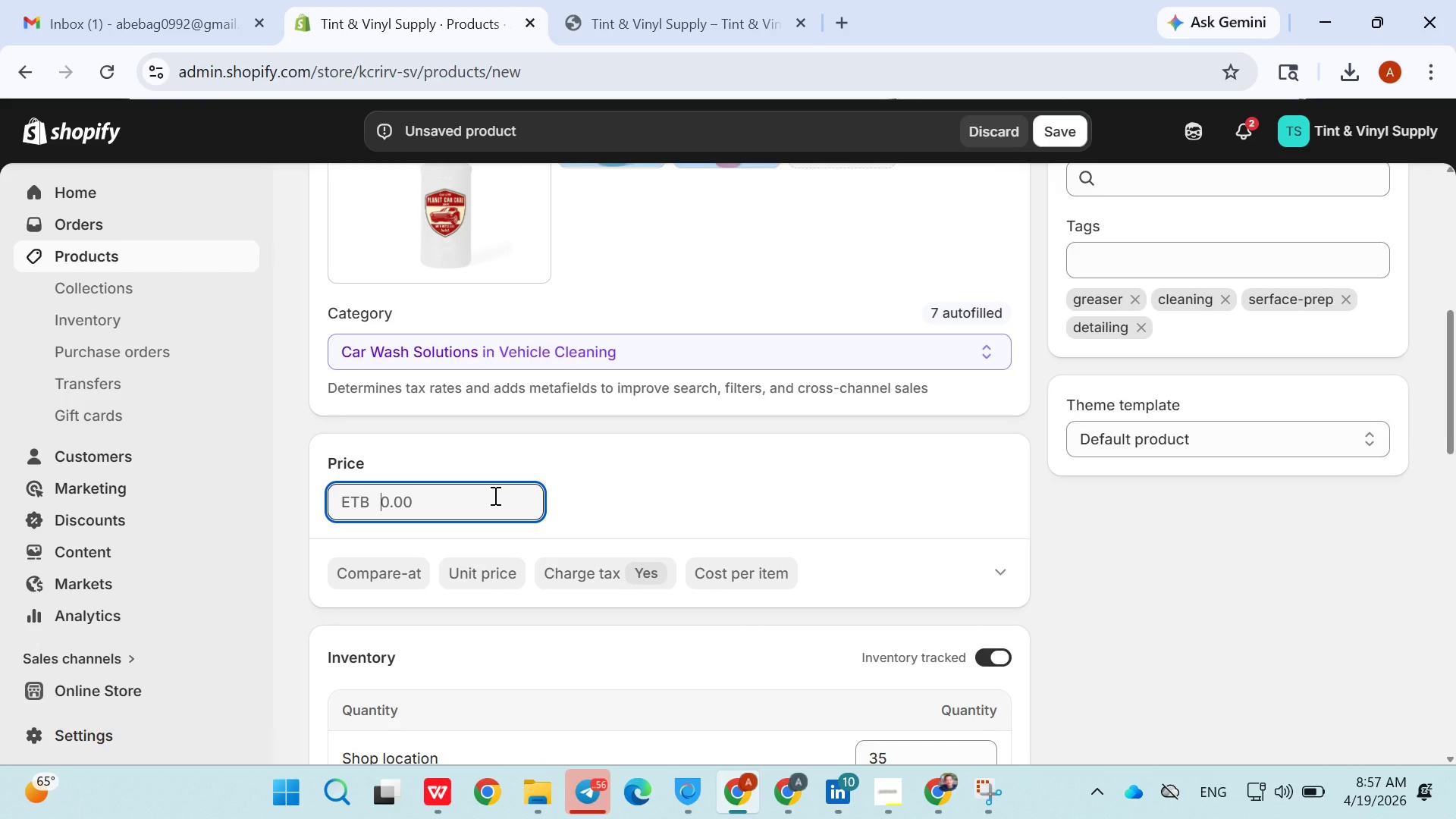 
type(200)
 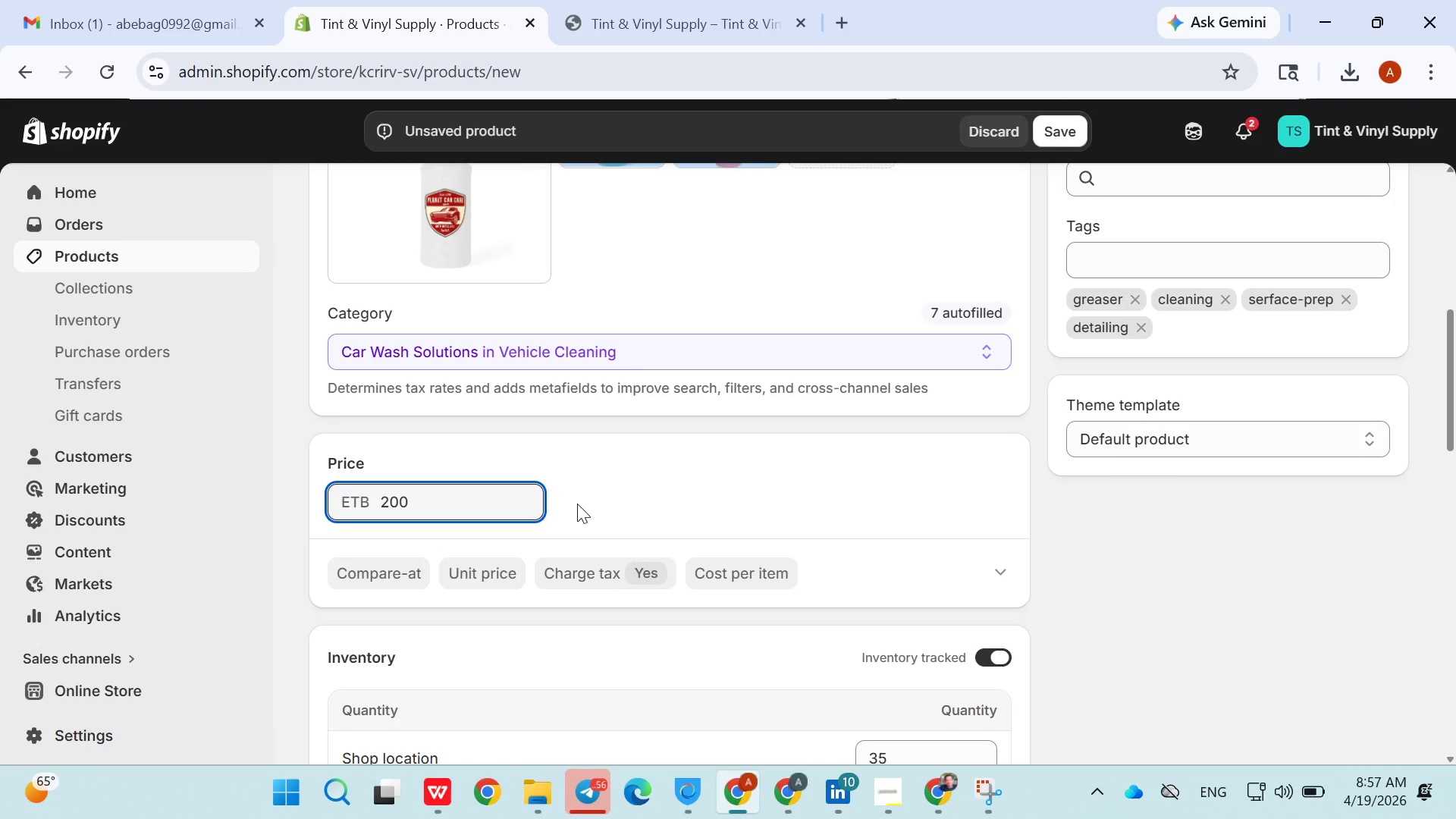 
double_click([578, 504])
 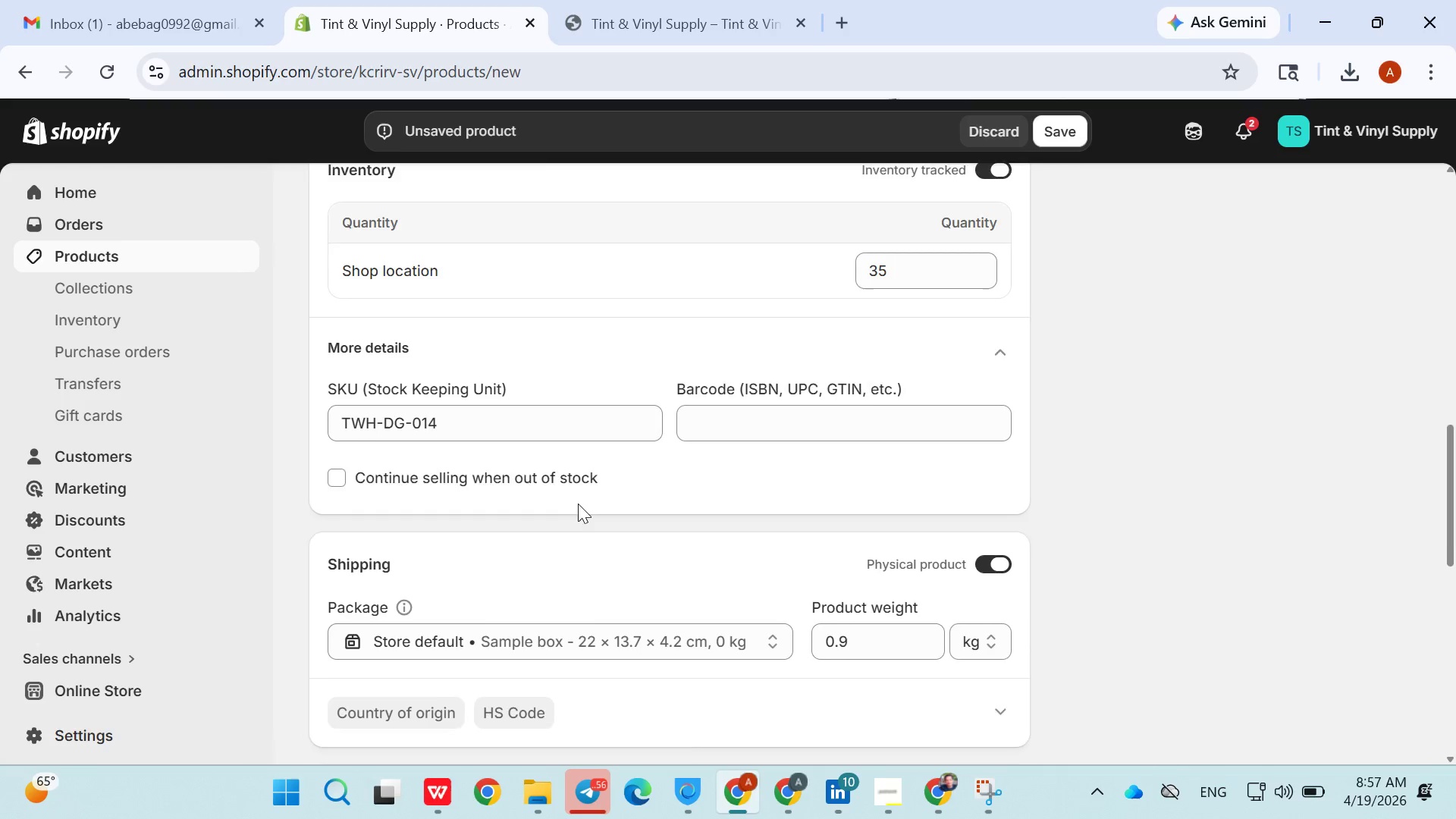 
double_click([578, 504])
 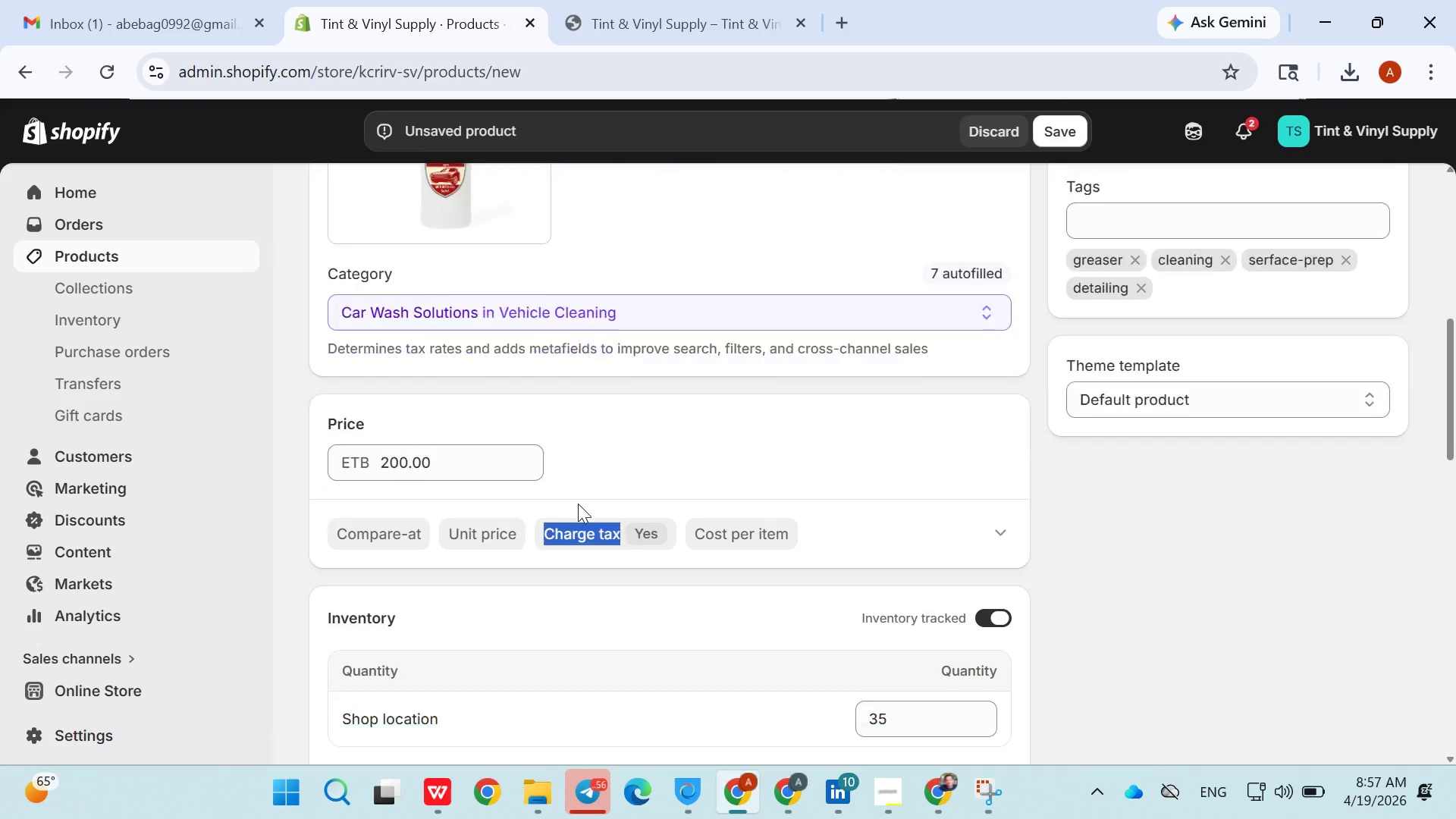 
triple_click([578, 504])
 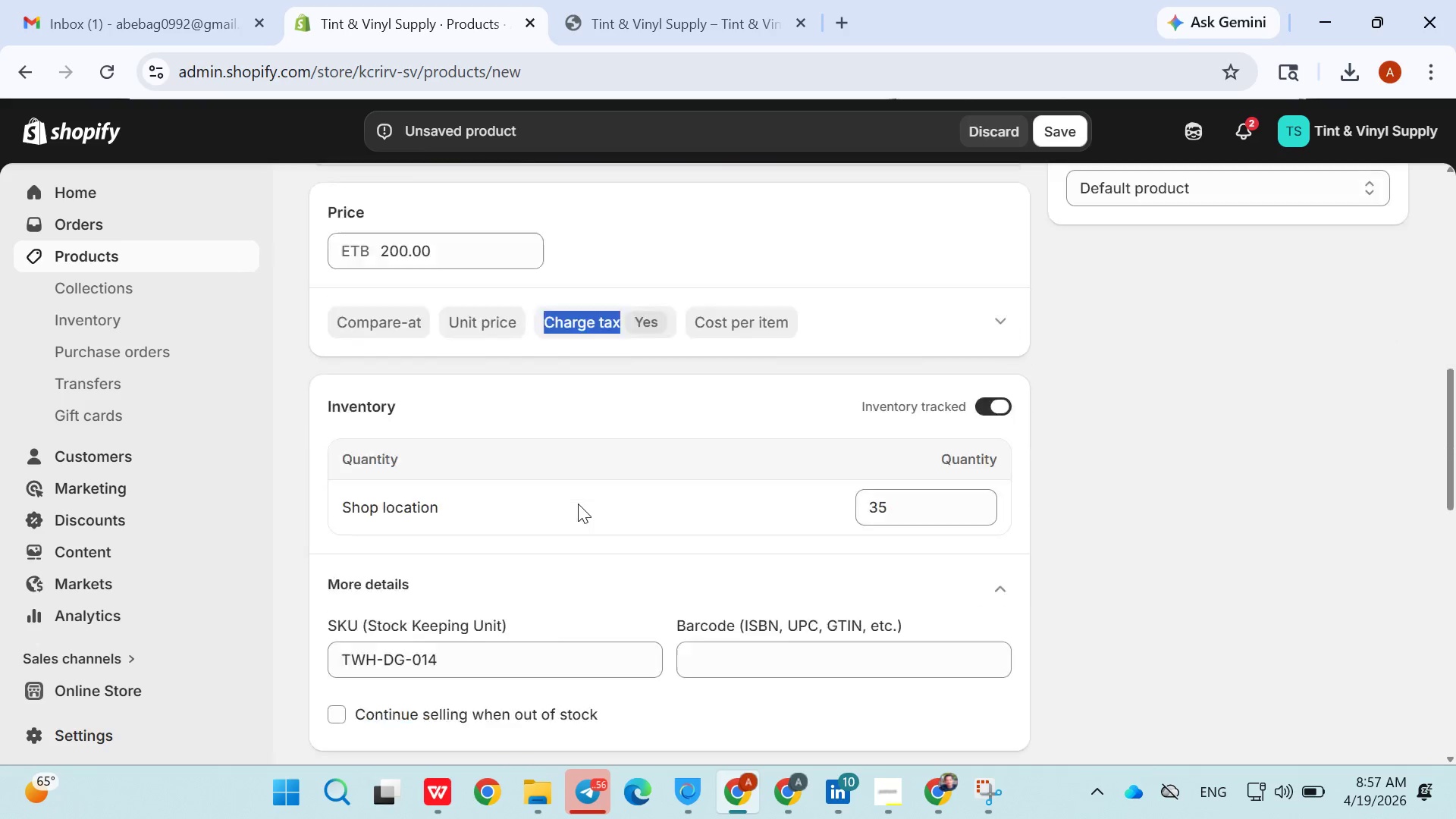 
triple_click([578, 504])
 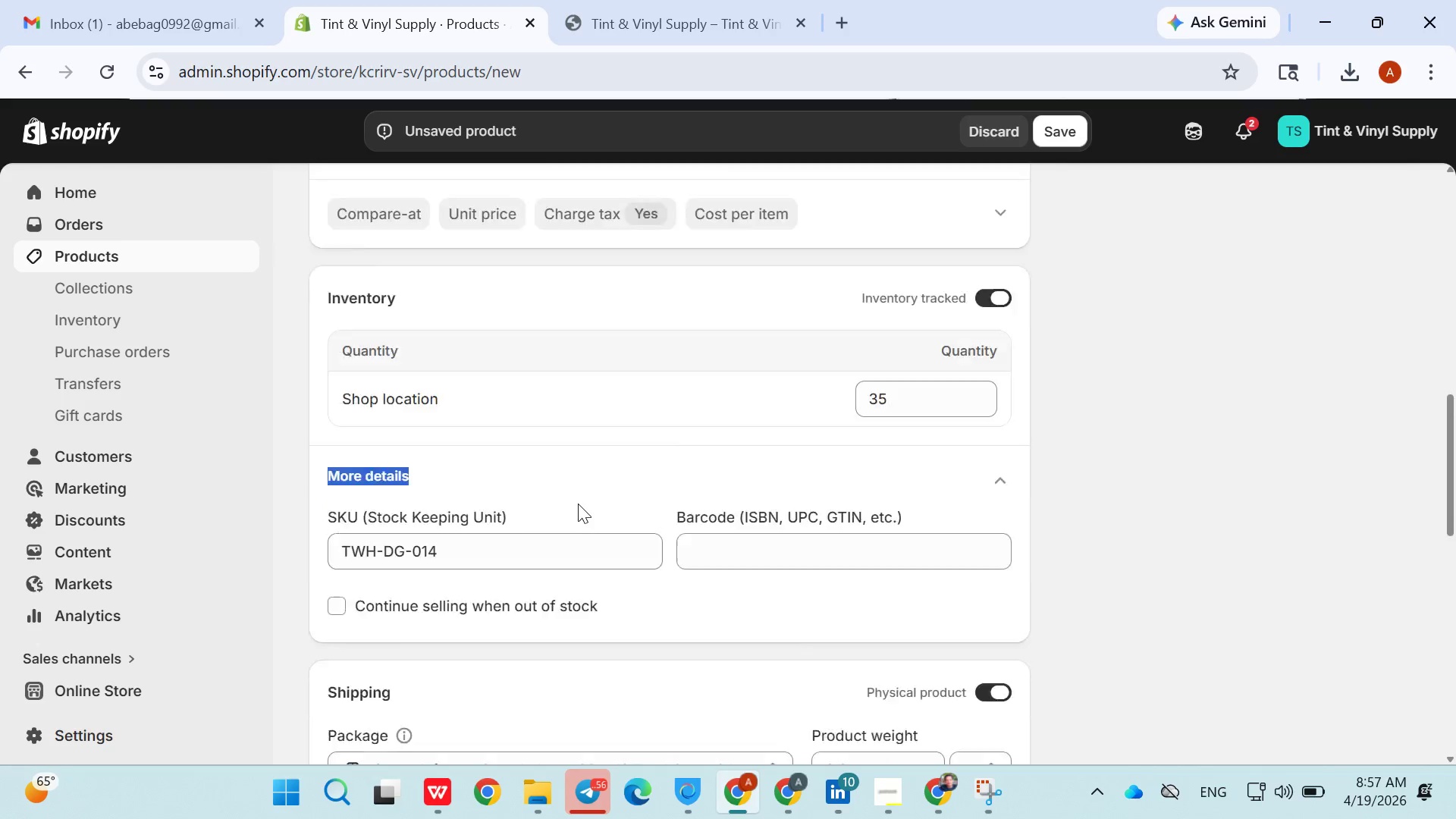 
triple_click([578, 504])
 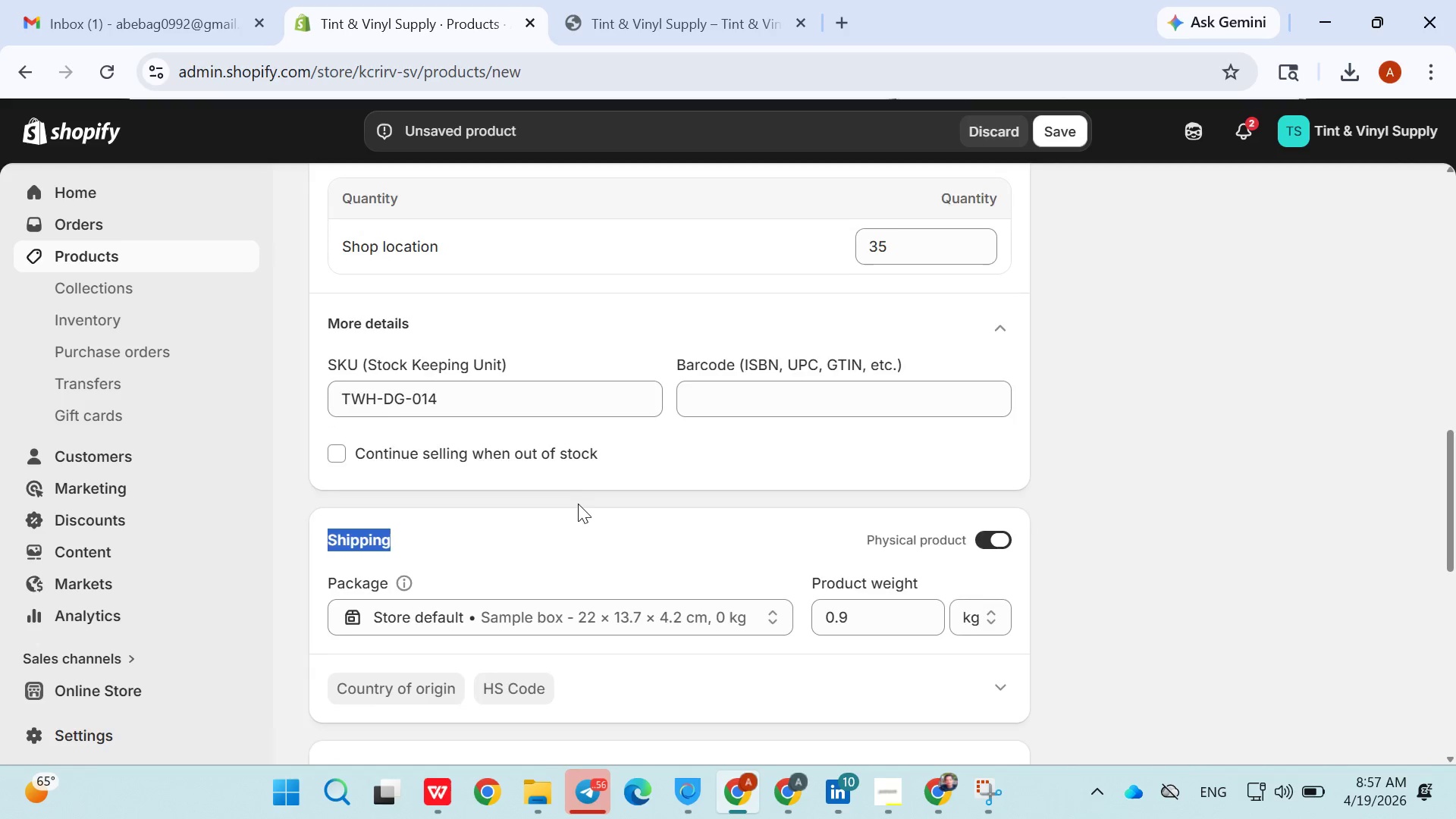 
triple_click([578, 504])
 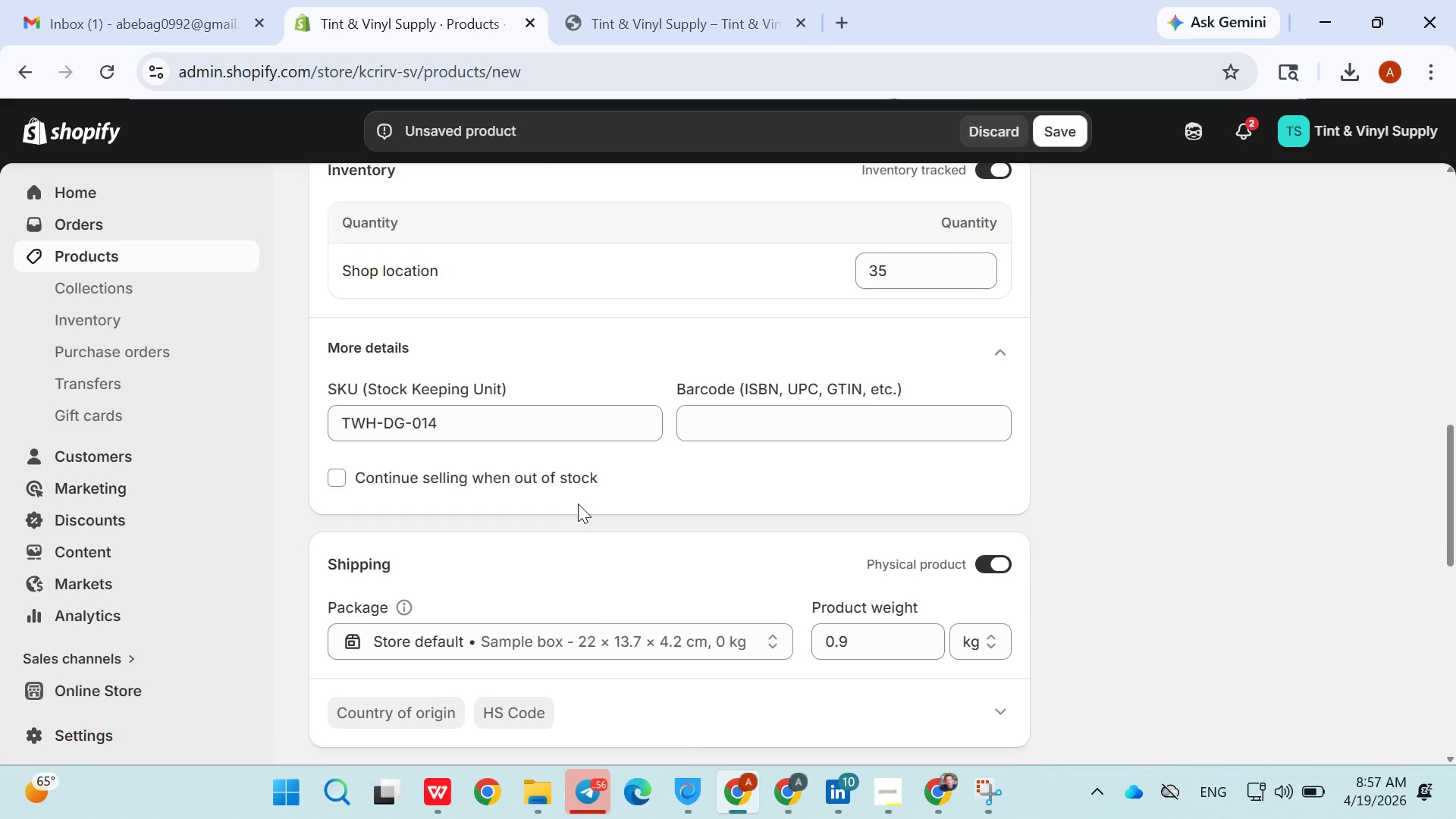 
triple_click([578, 504])
 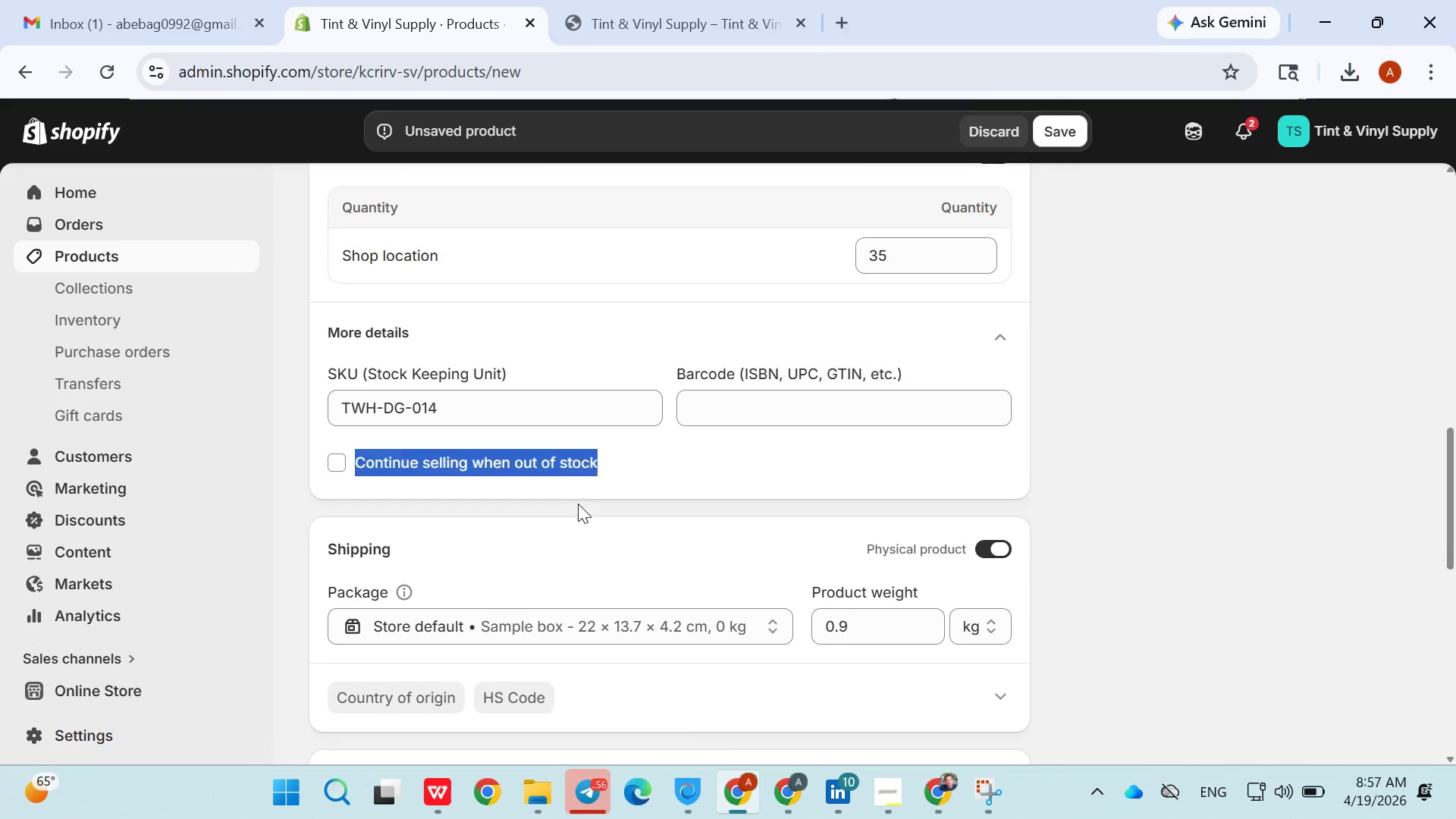 
triple_click([578, 504])
 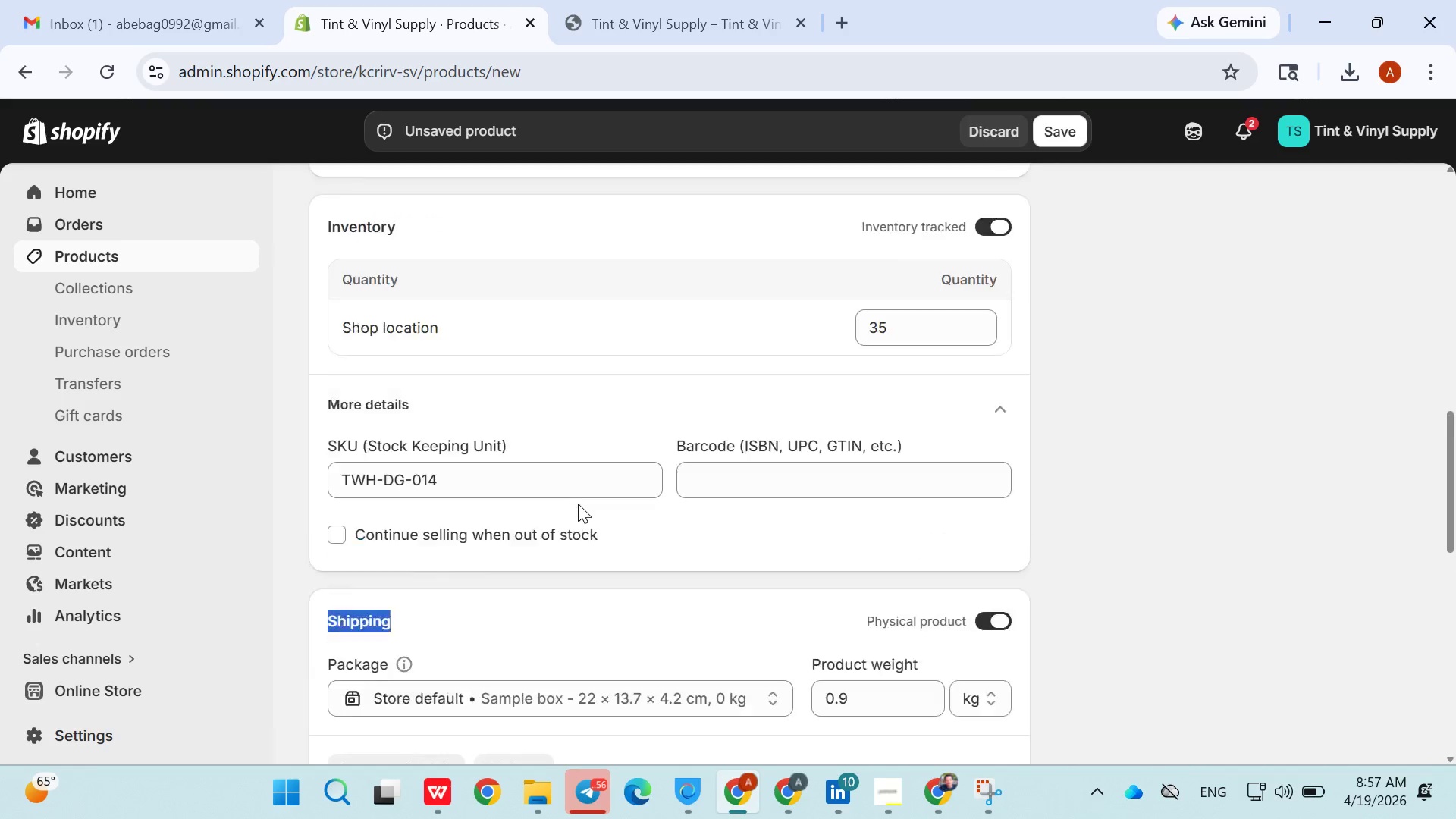 
triple_click([578, 504])
 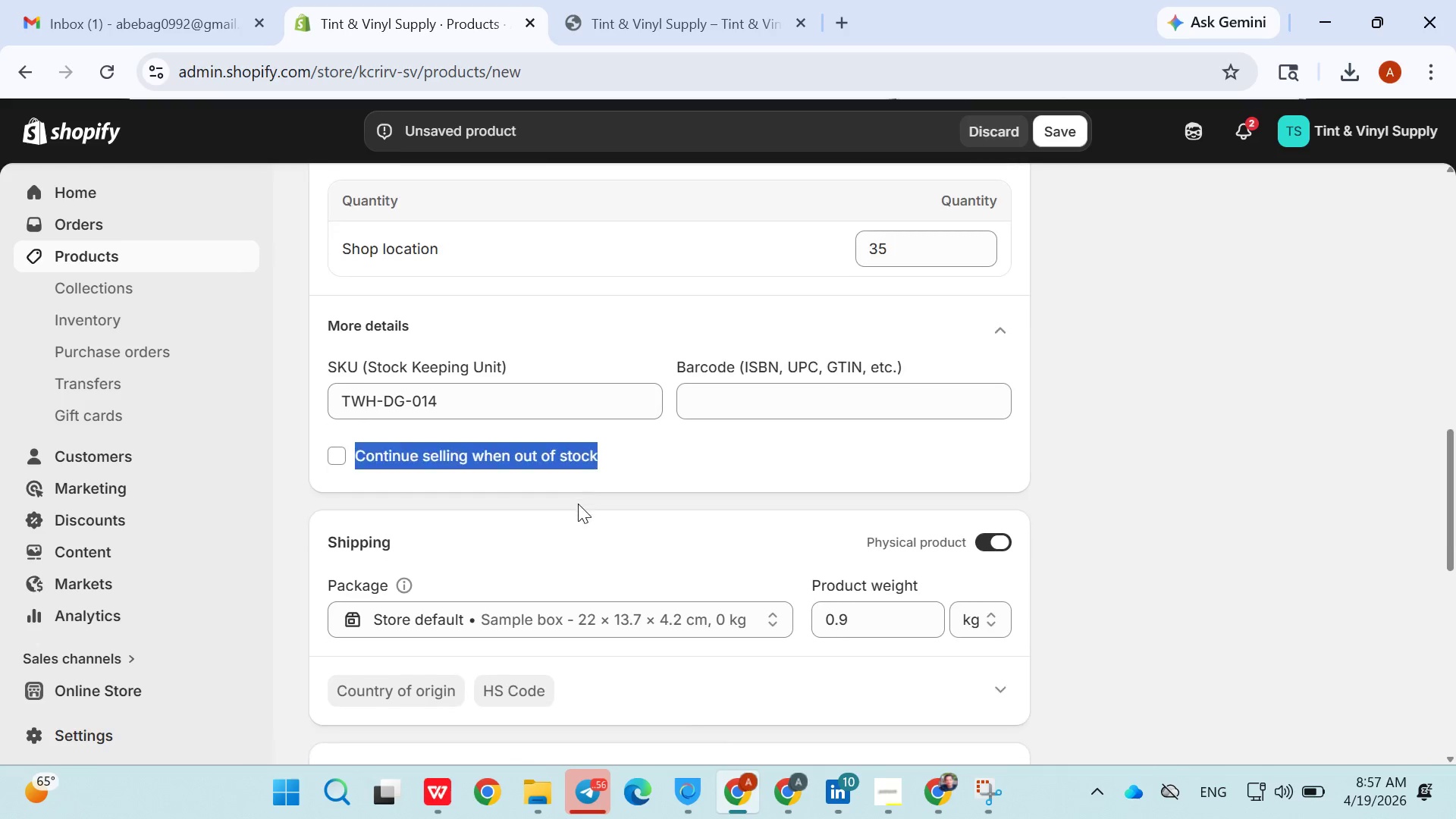 
triple_click([578, 504])
 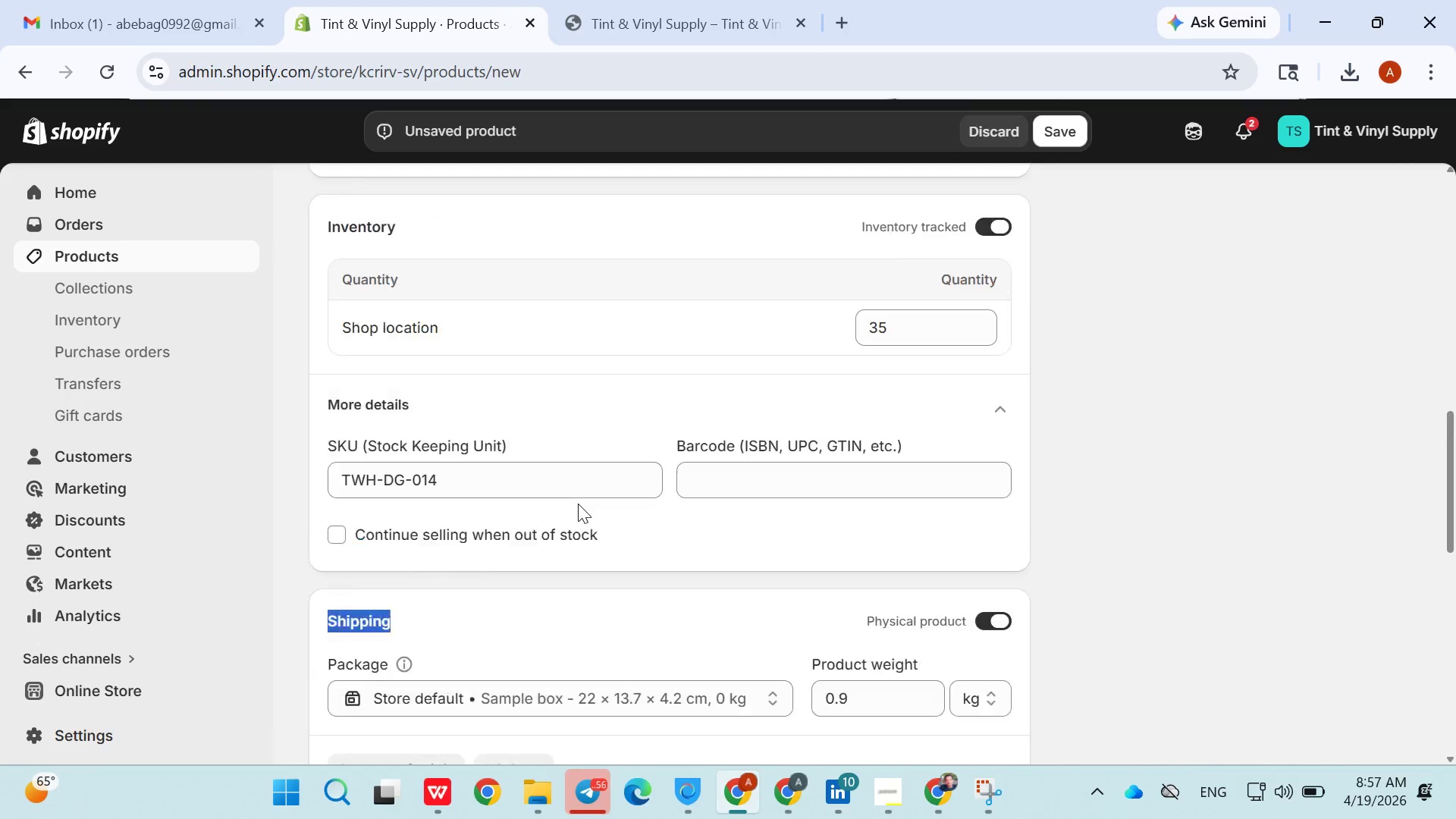 
triple_click([578, 504])
 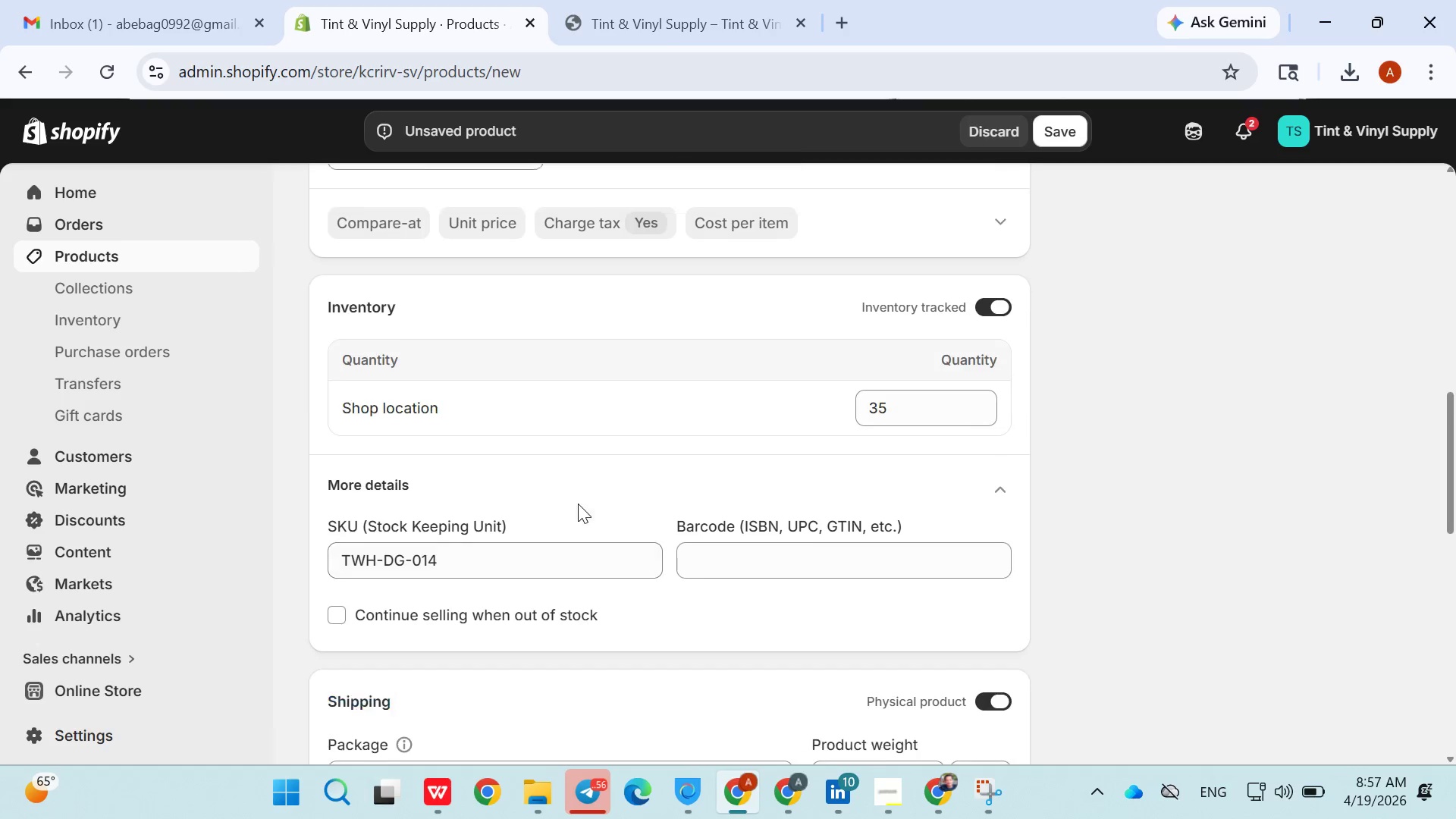 
triple_click([578, 504])
 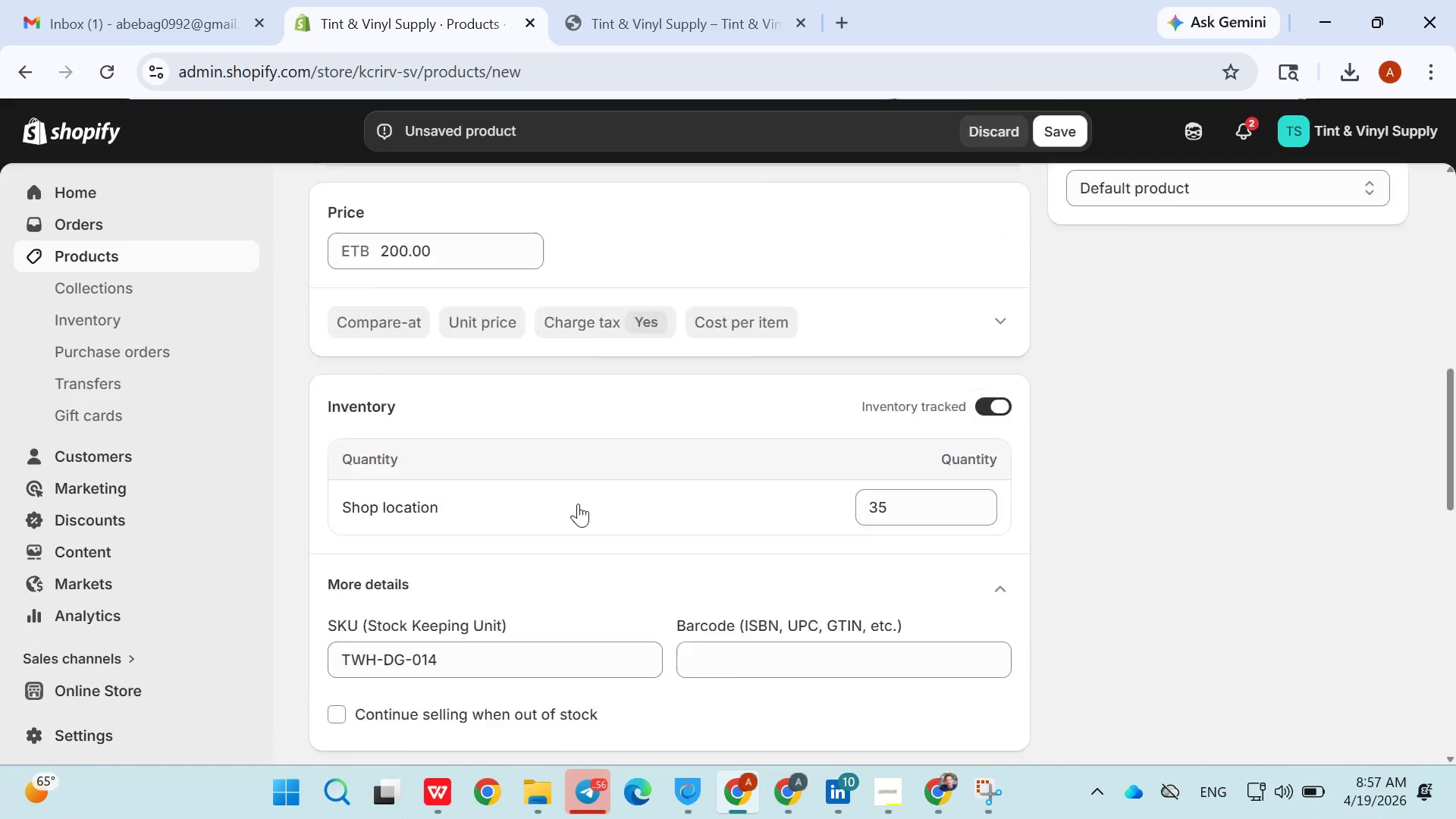 
triple_click([578, 504])
 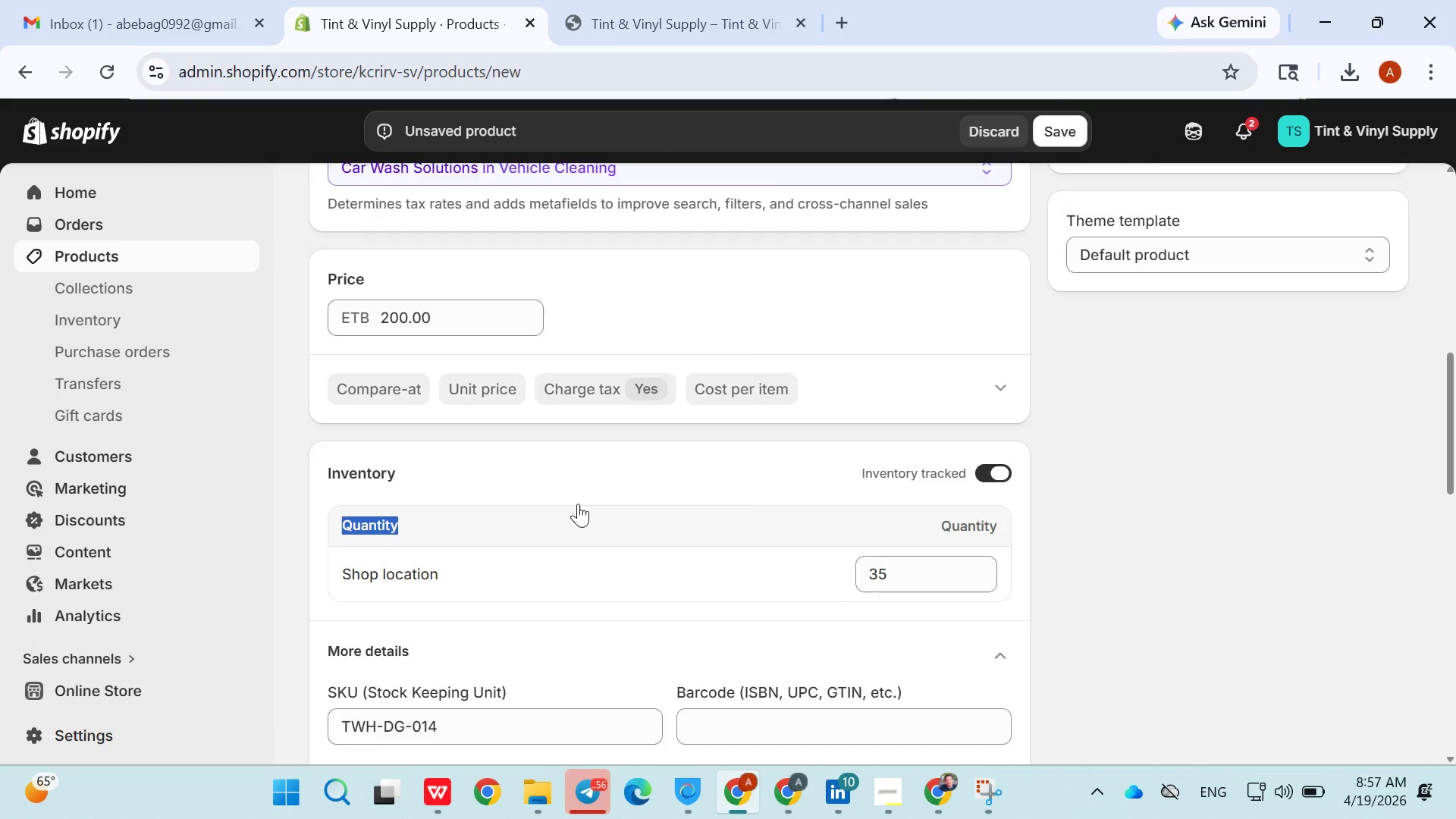 
triple_click([578, 504])
 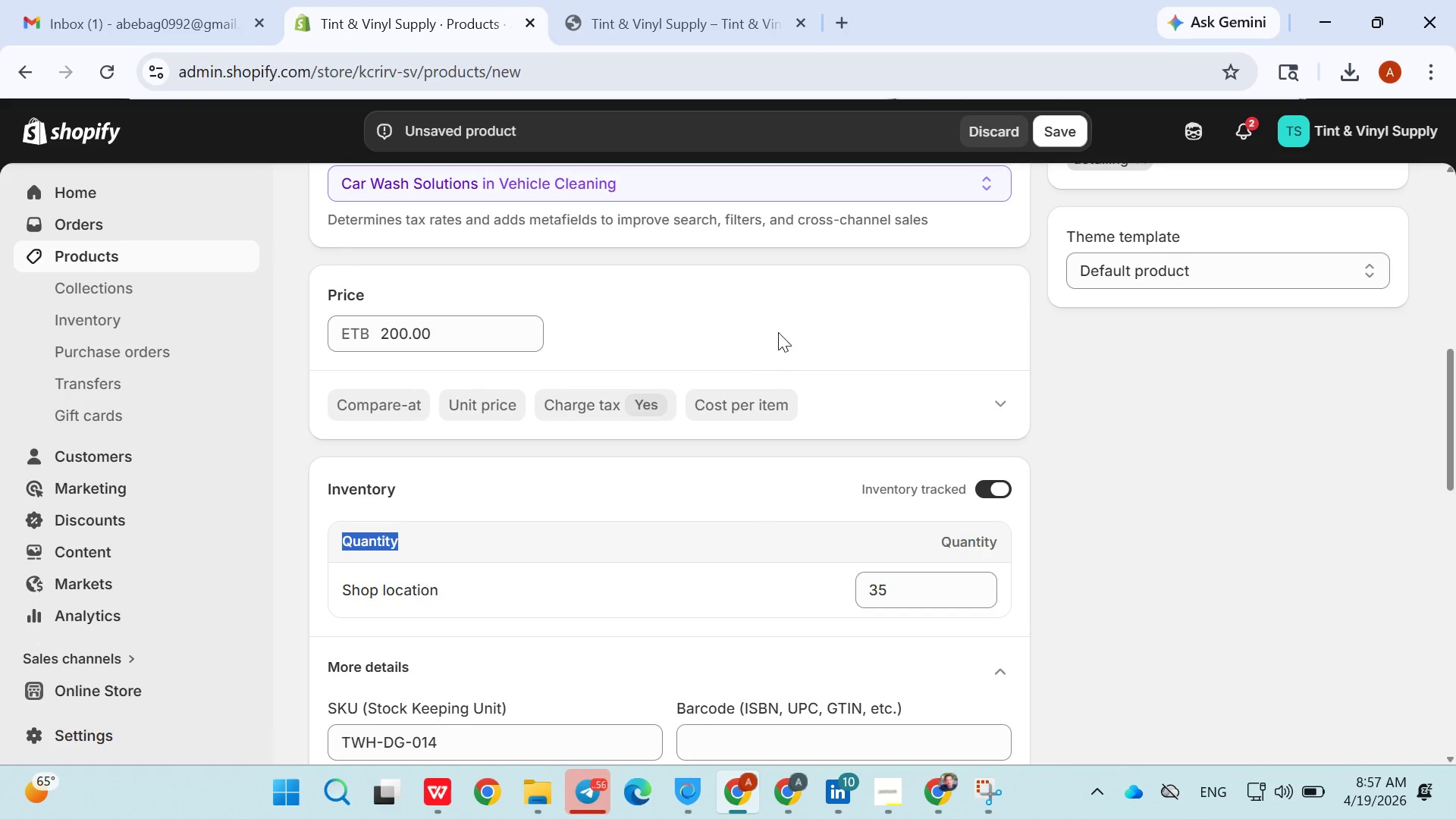 
left_click([782, 333])
 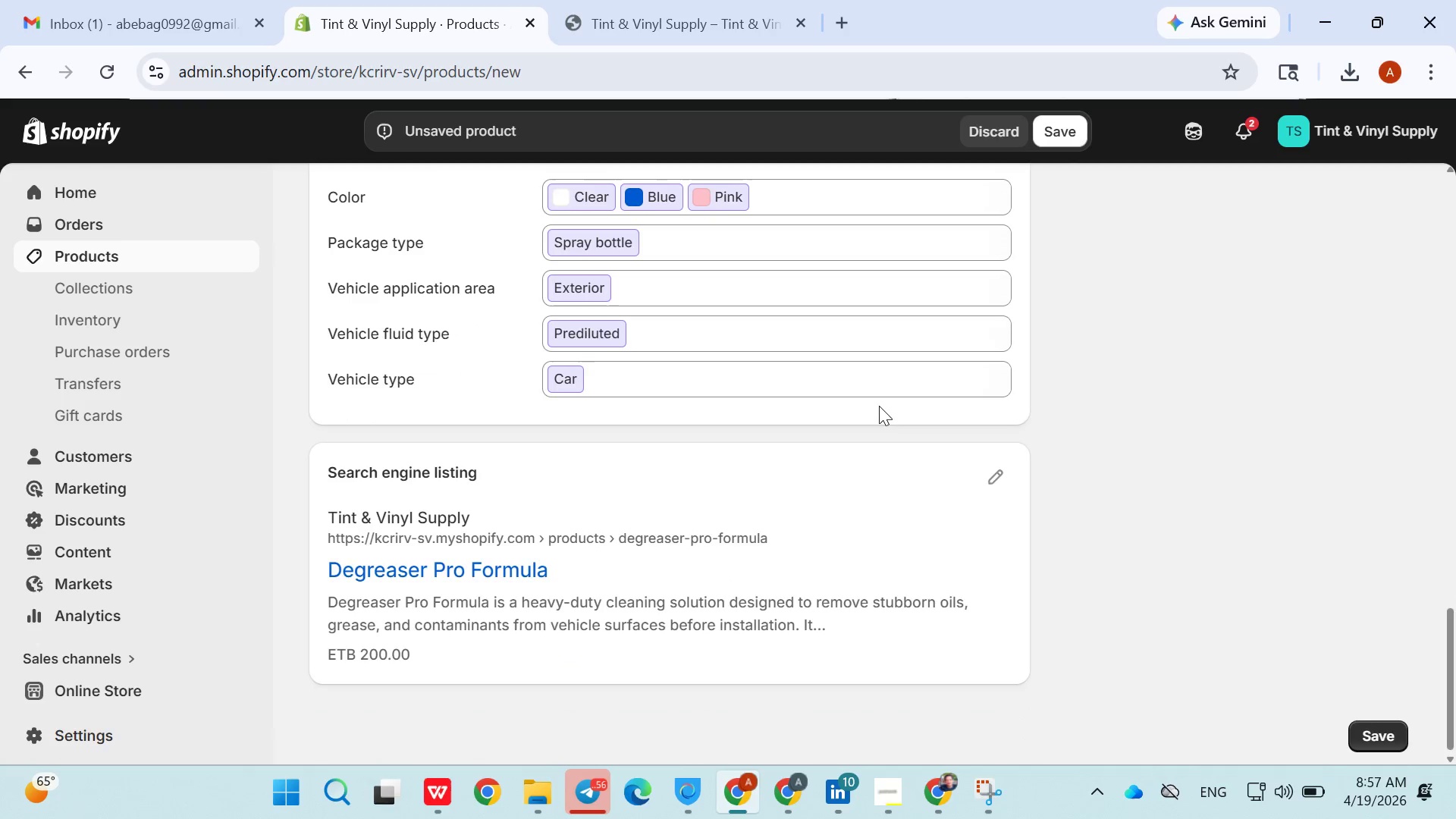 
wait(8.67)
 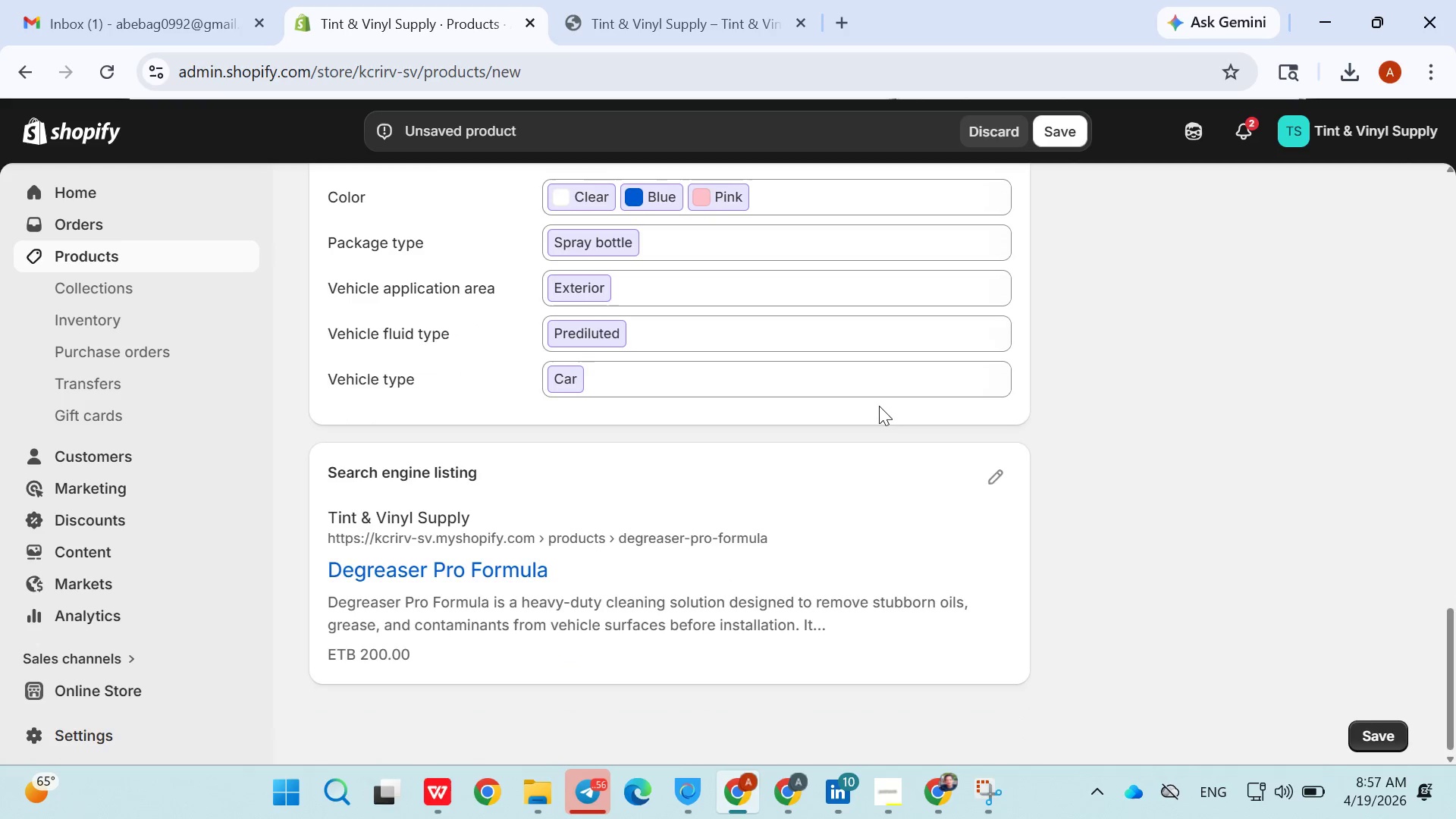 
left_click([999, 463])
 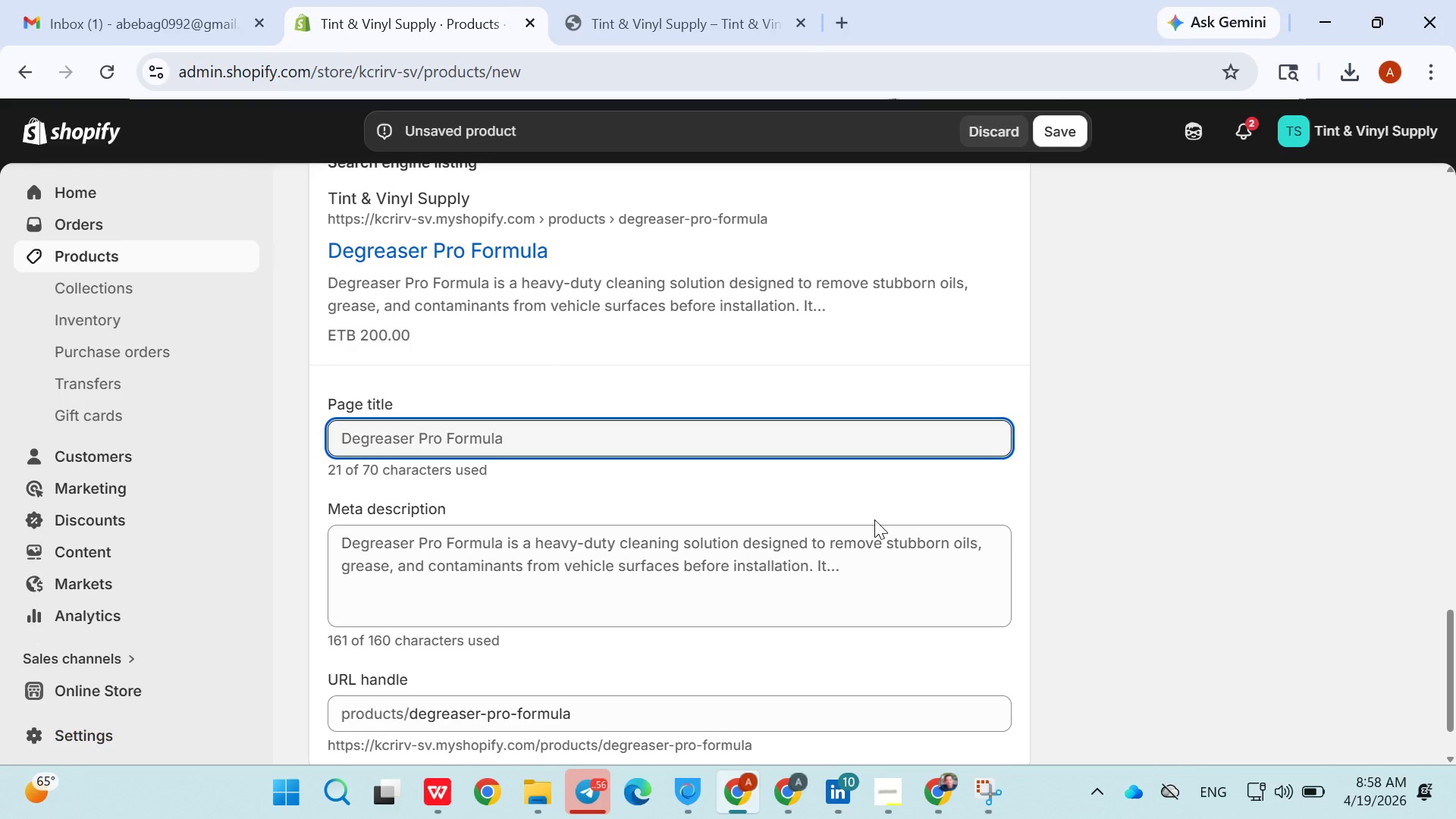 
wait(34.78)
 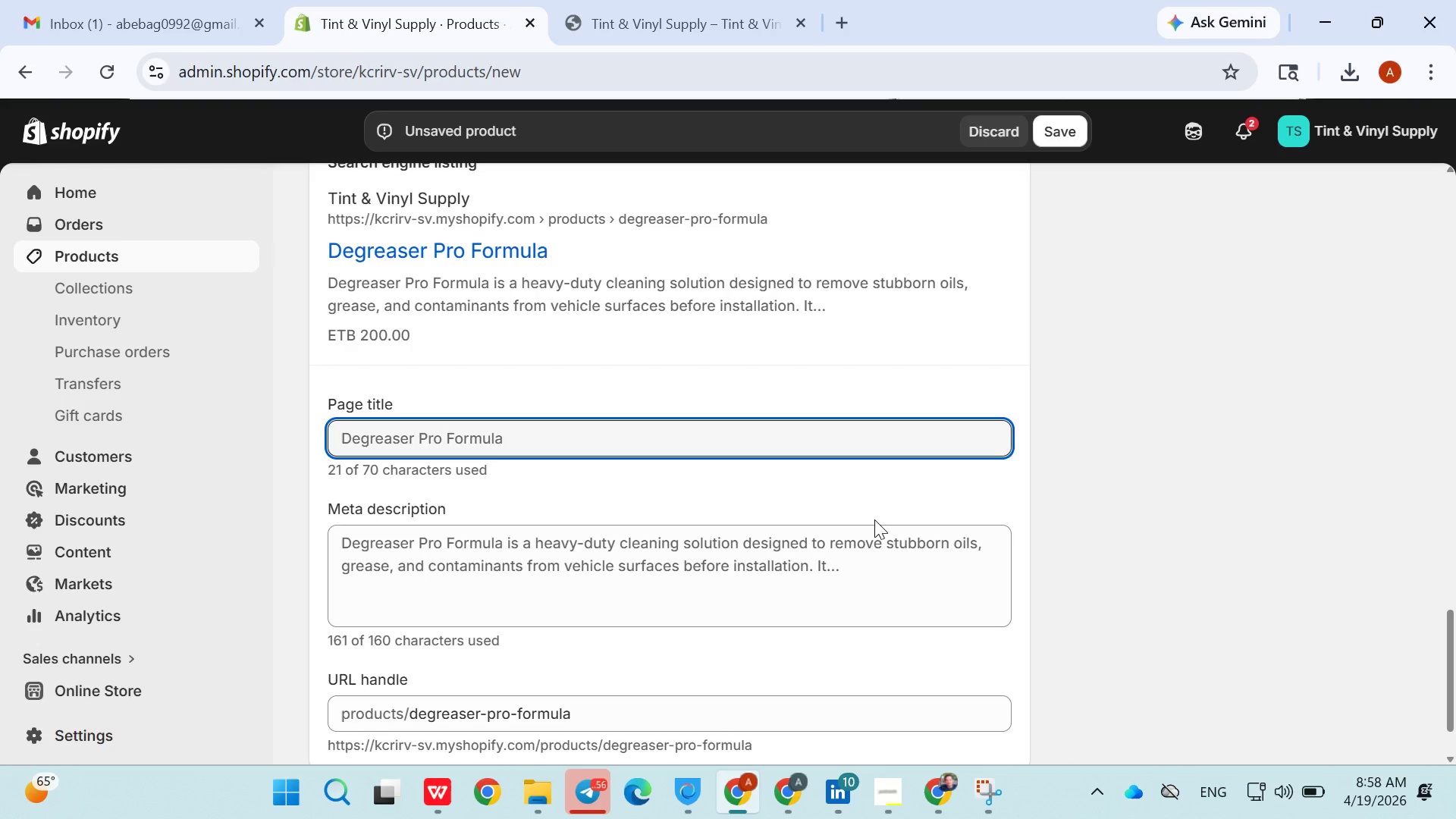 
double_click([701, 444])
 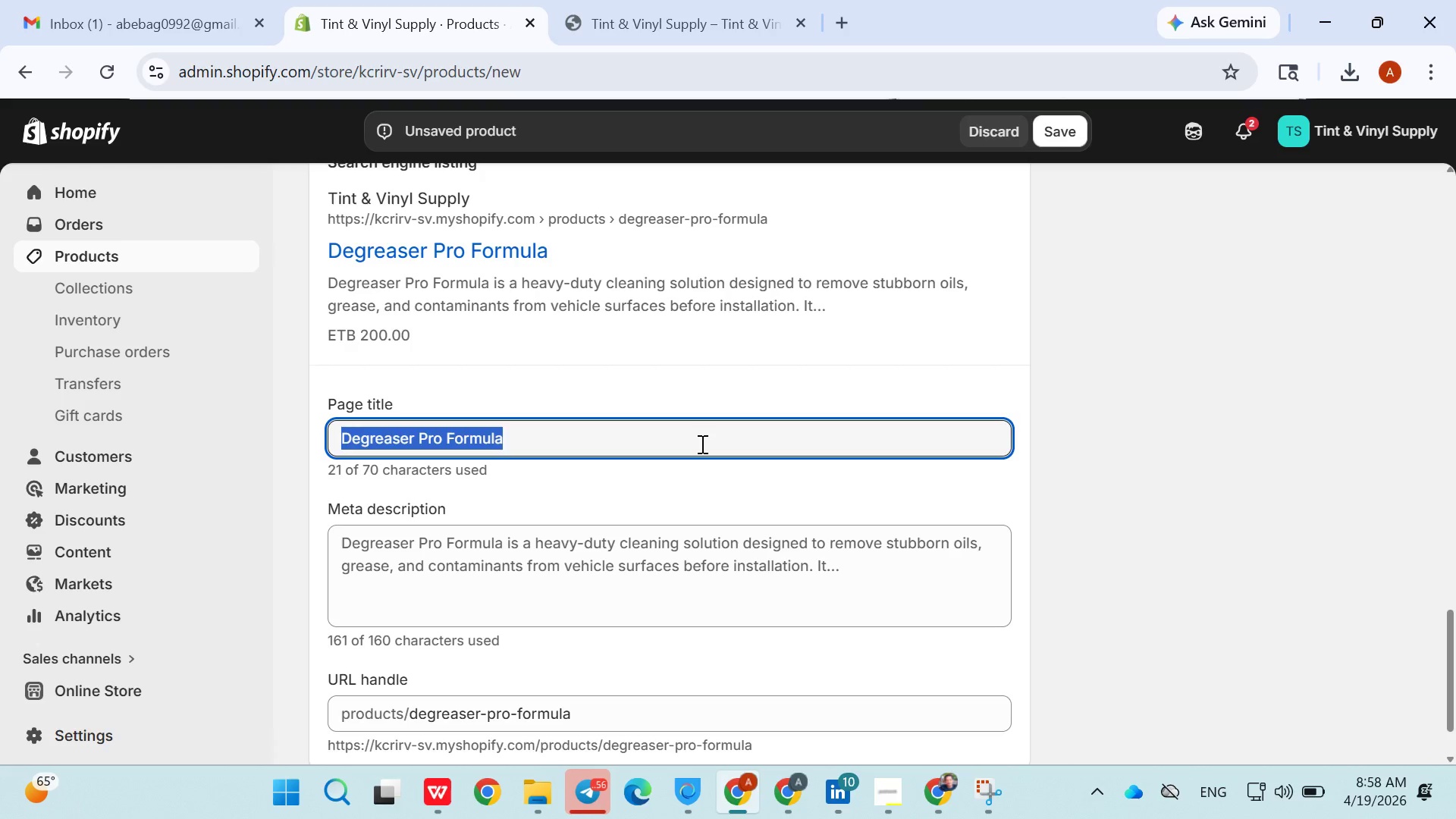 
triple_click([701, 444])
 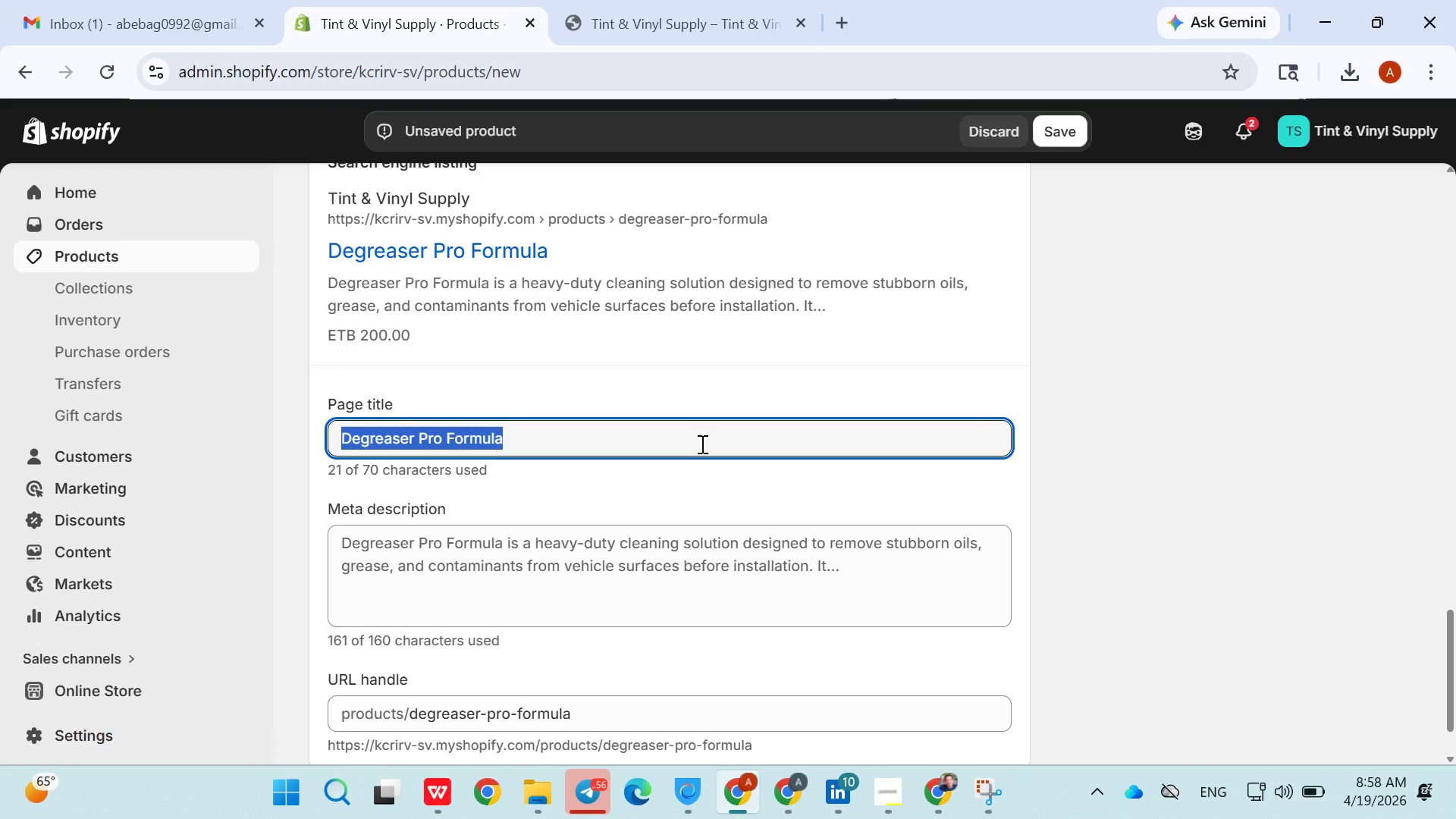 
type(Professional Des)
key(Backspace)
type(greaser )
 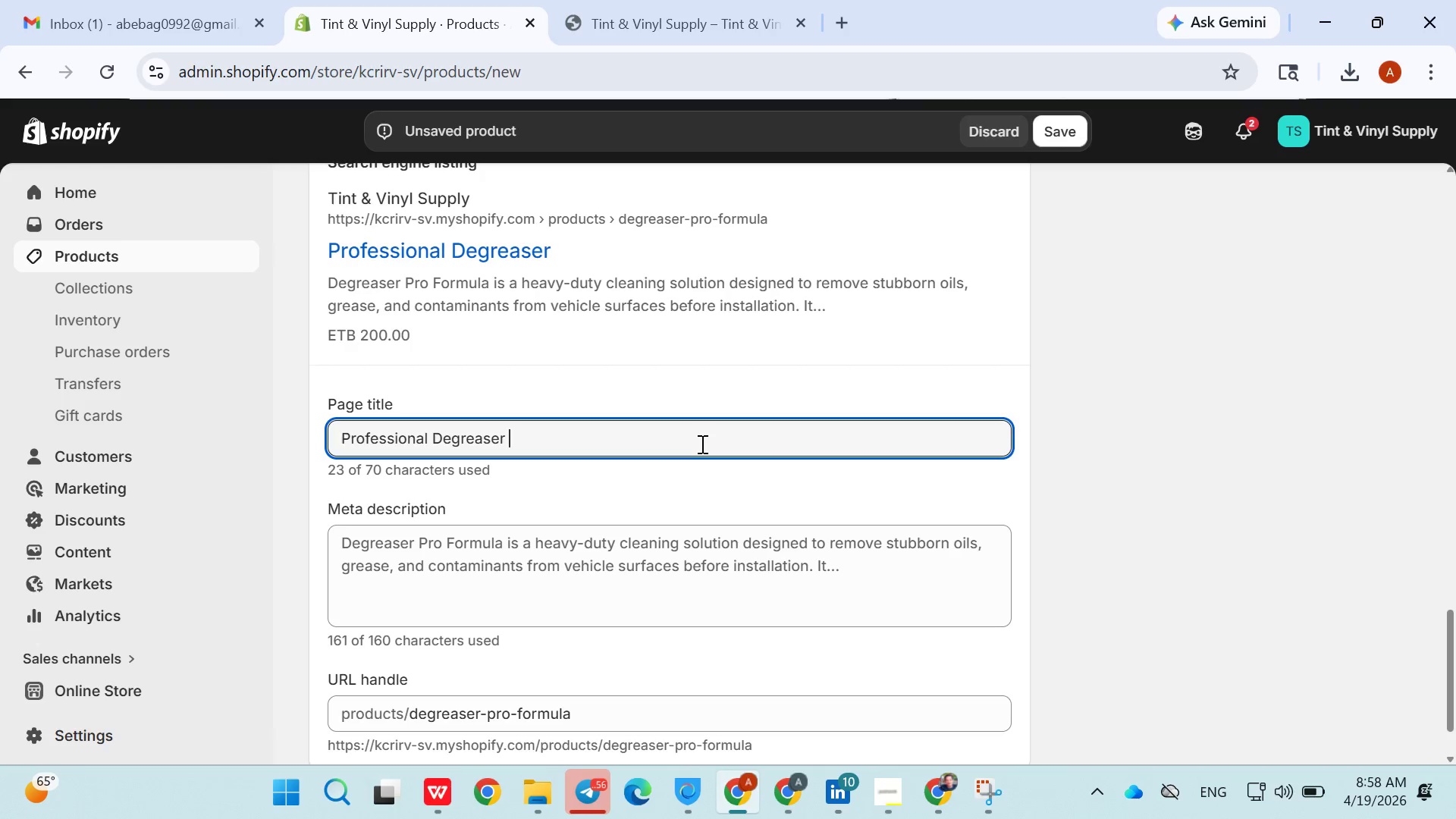 
type(For Car Dea)
key(Backspace)
type(tailing)
 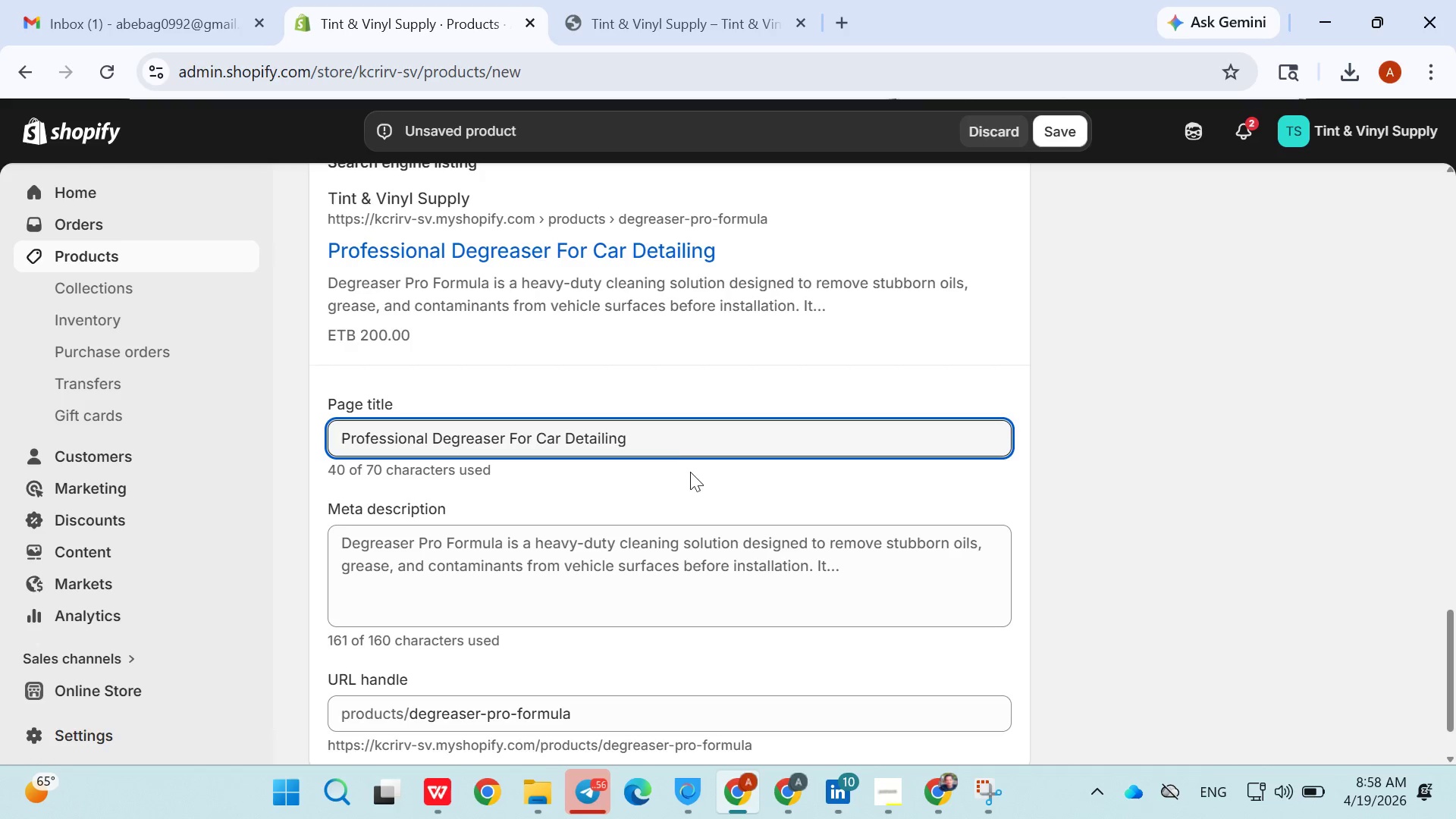 
left_click([690, 474])
 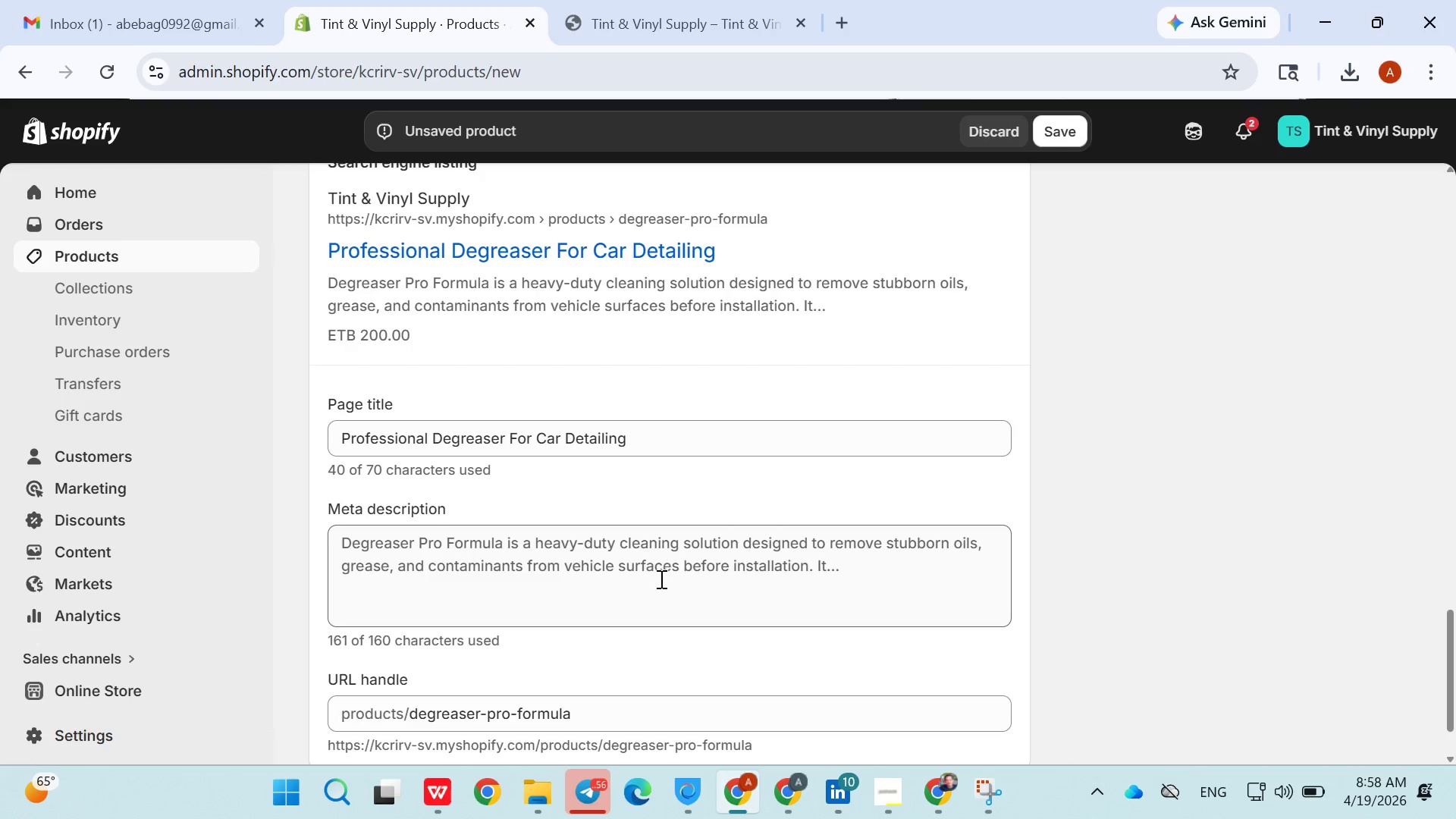 
double_click([660, 579])
 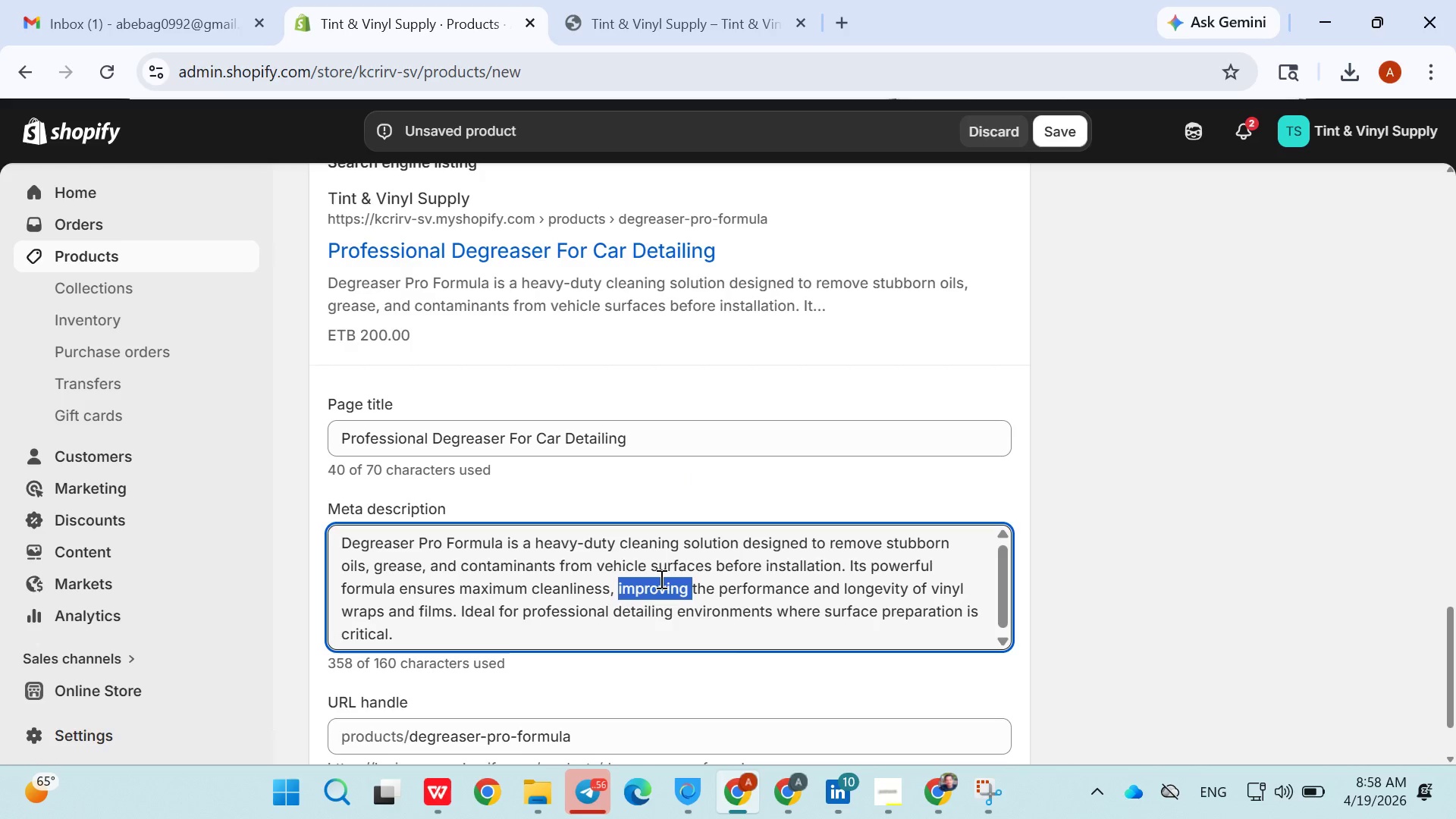 
double_click([660, 579])
 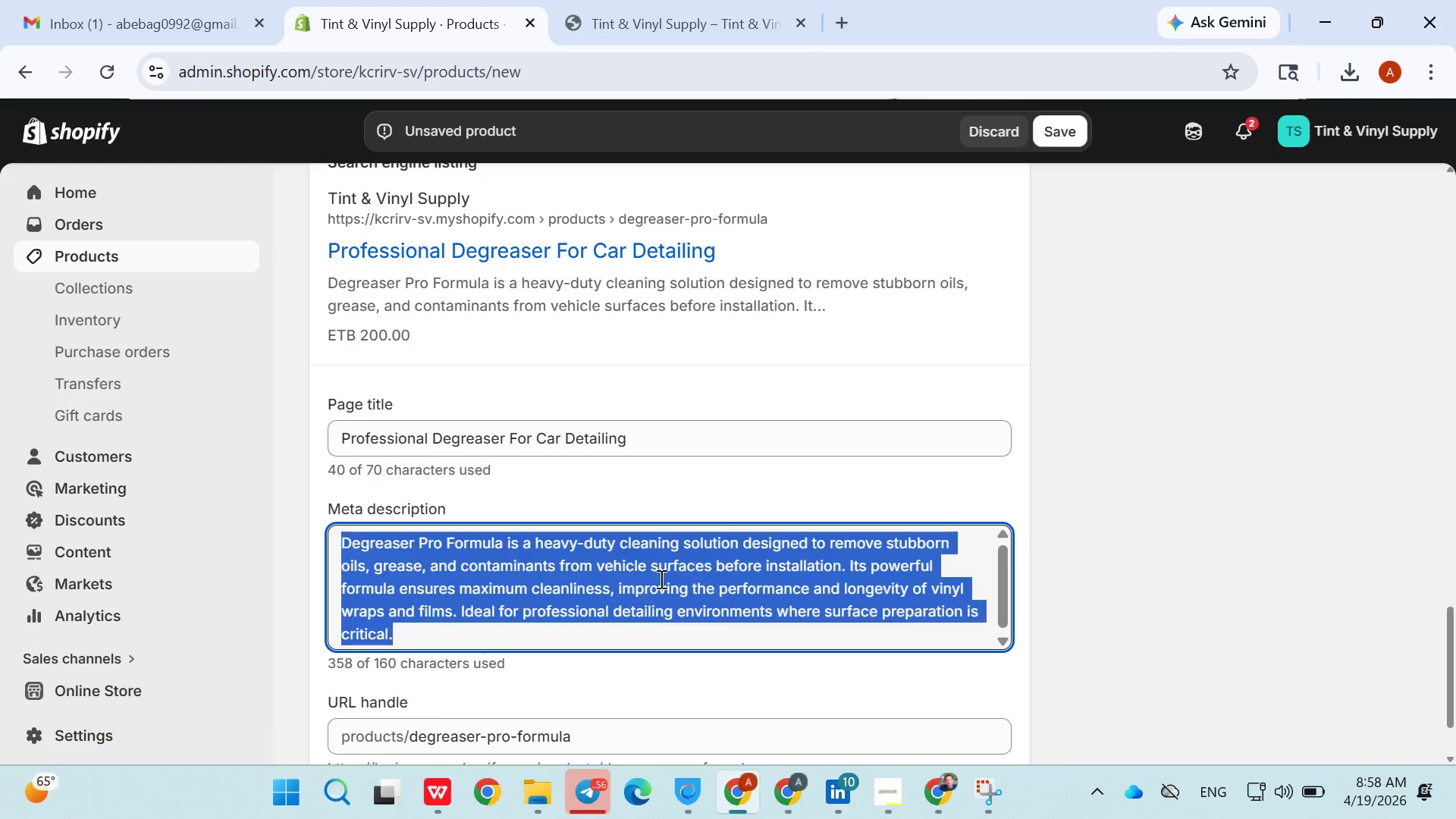 
triple_click([660, 579])
 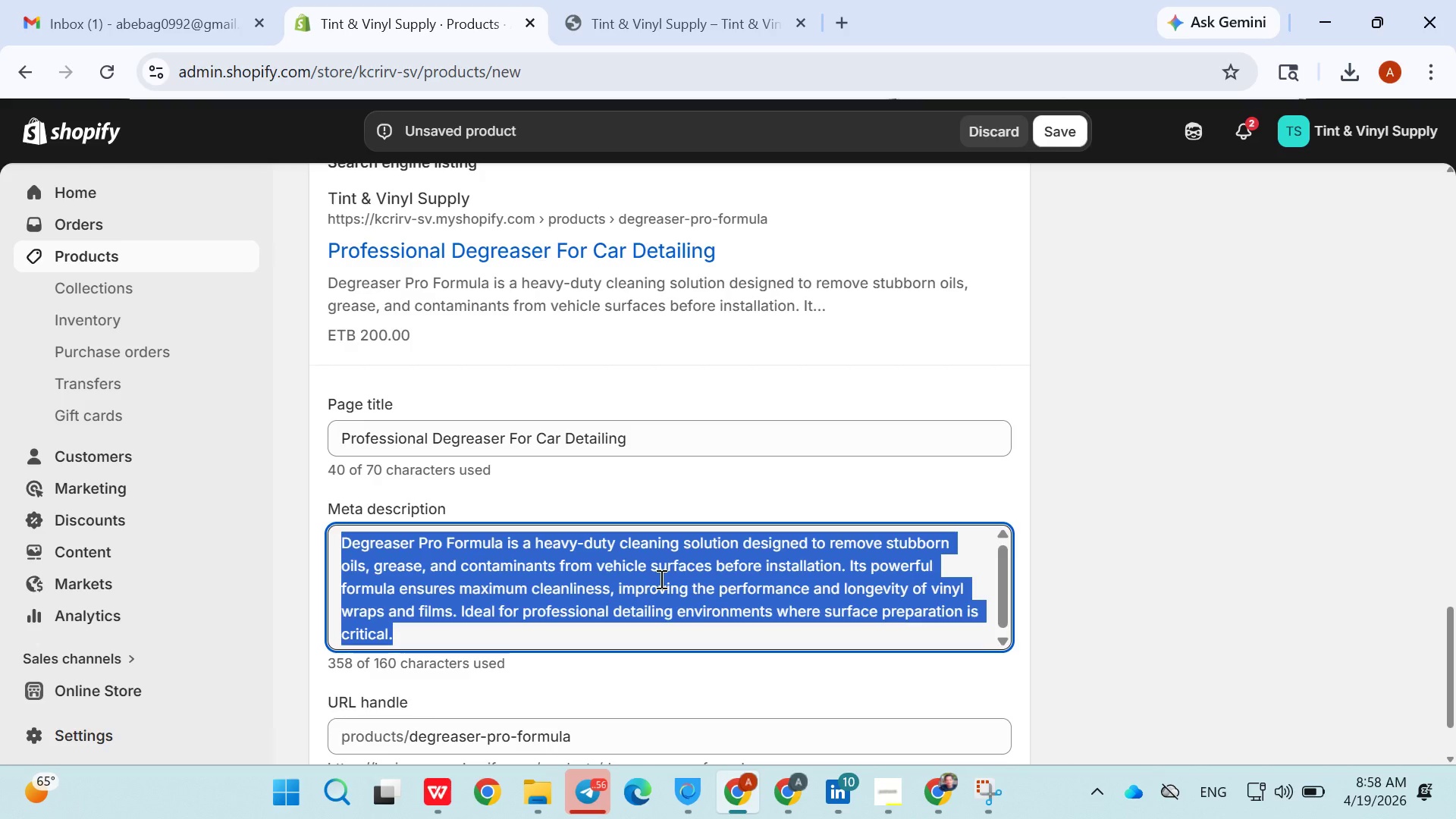 
key(Backspace)
 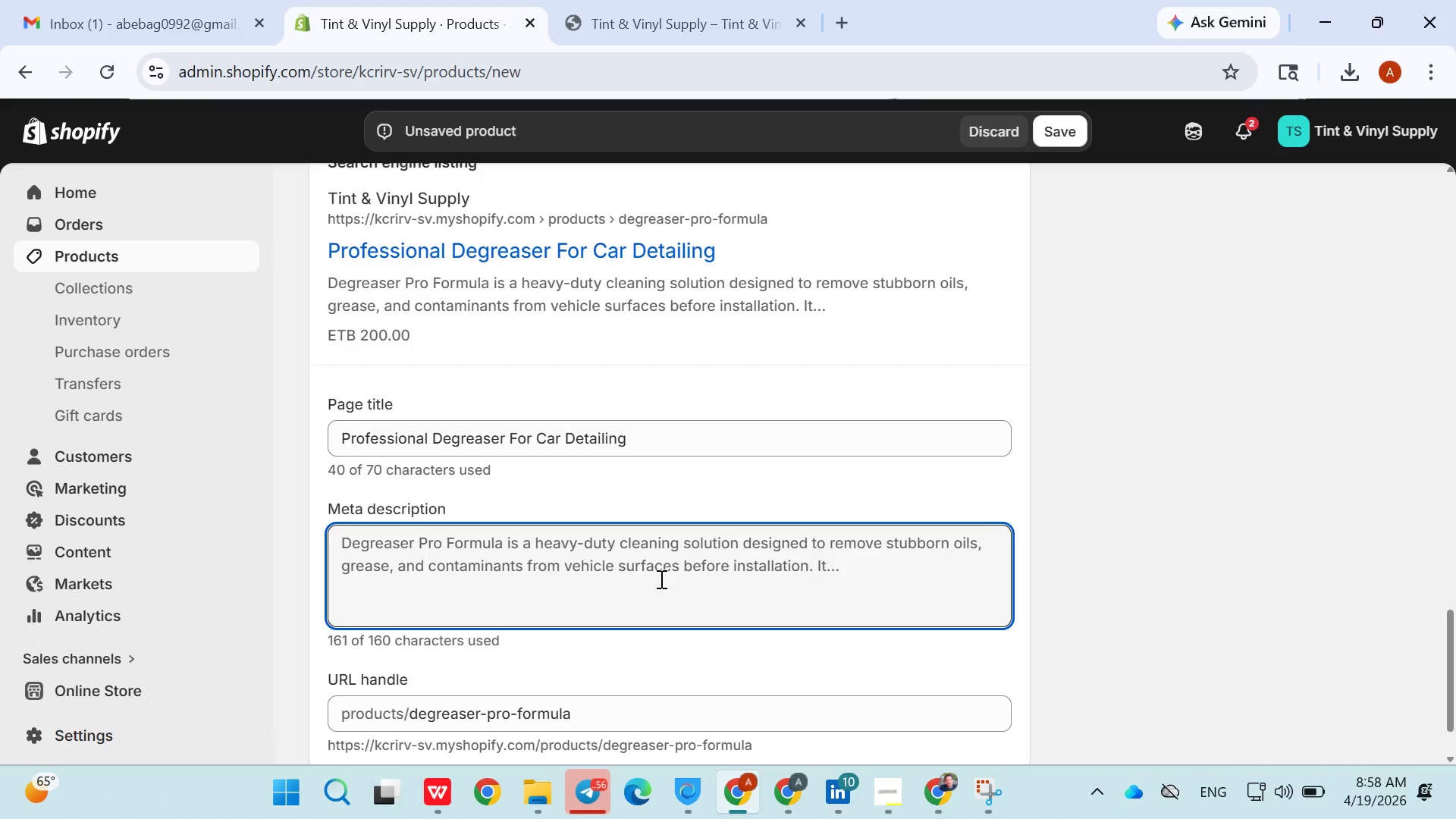 
wait(5.5)
 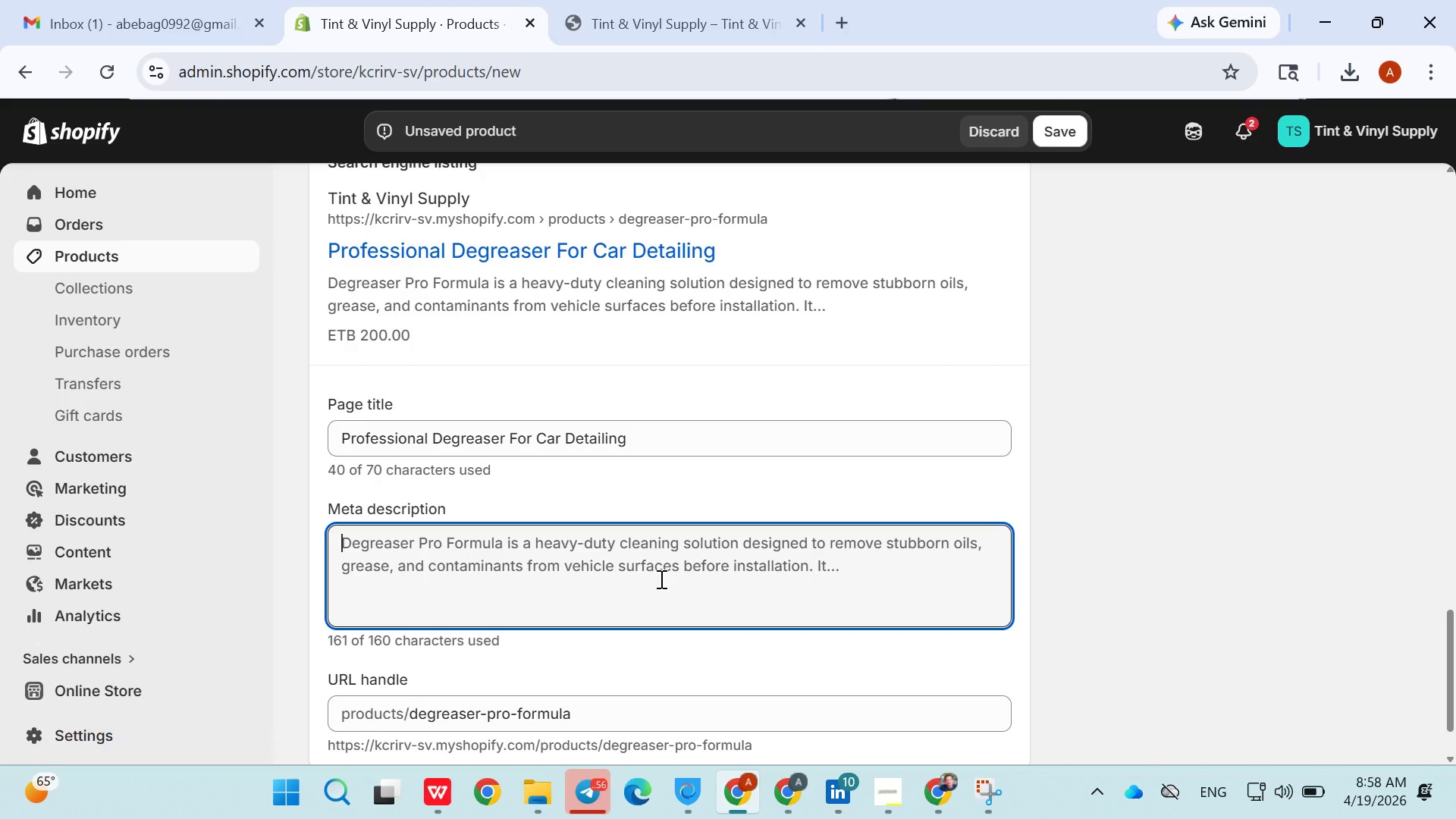 
type(he)
 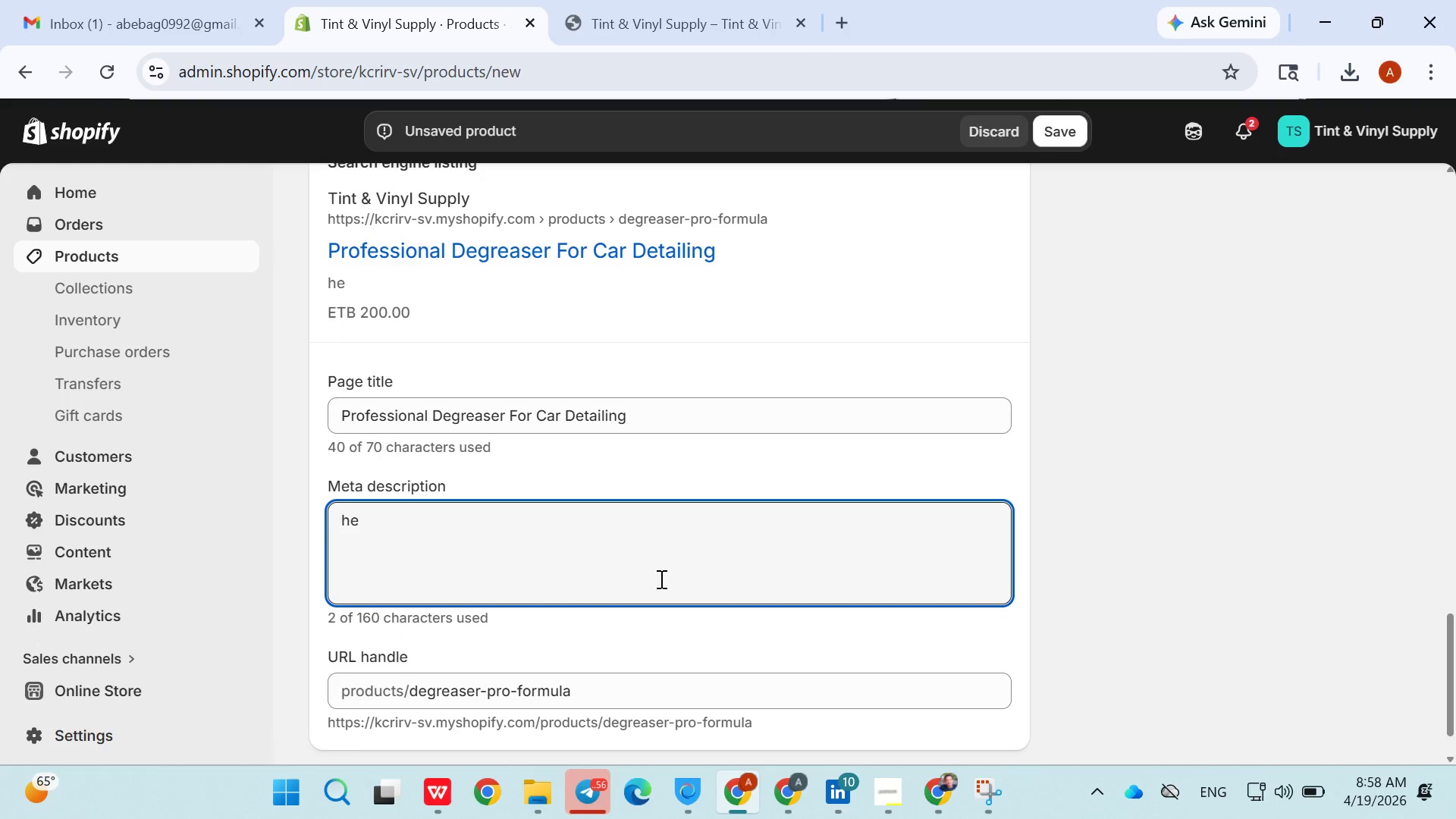 
left_click([660, 579])
 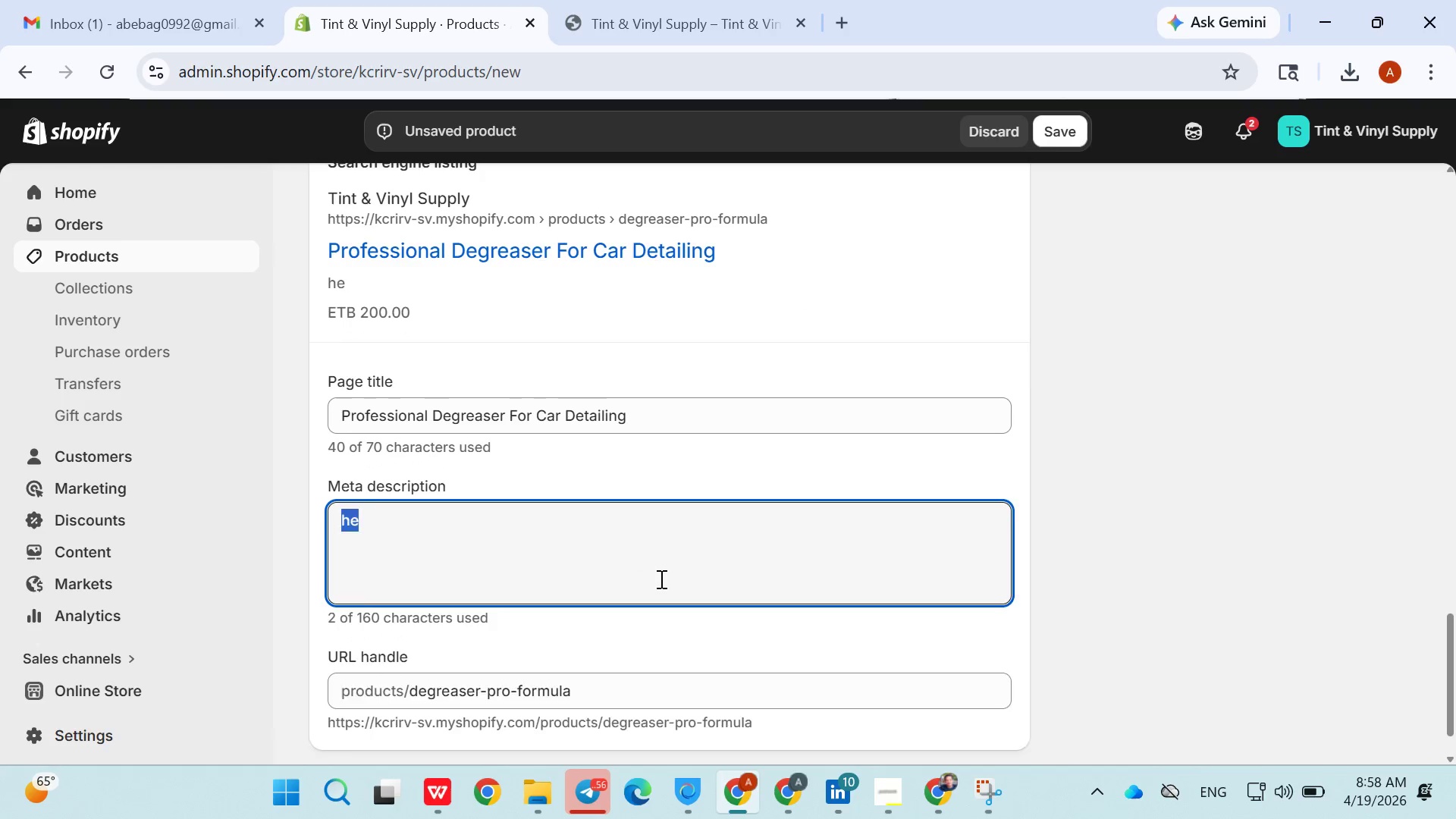 
key(Backspace)
 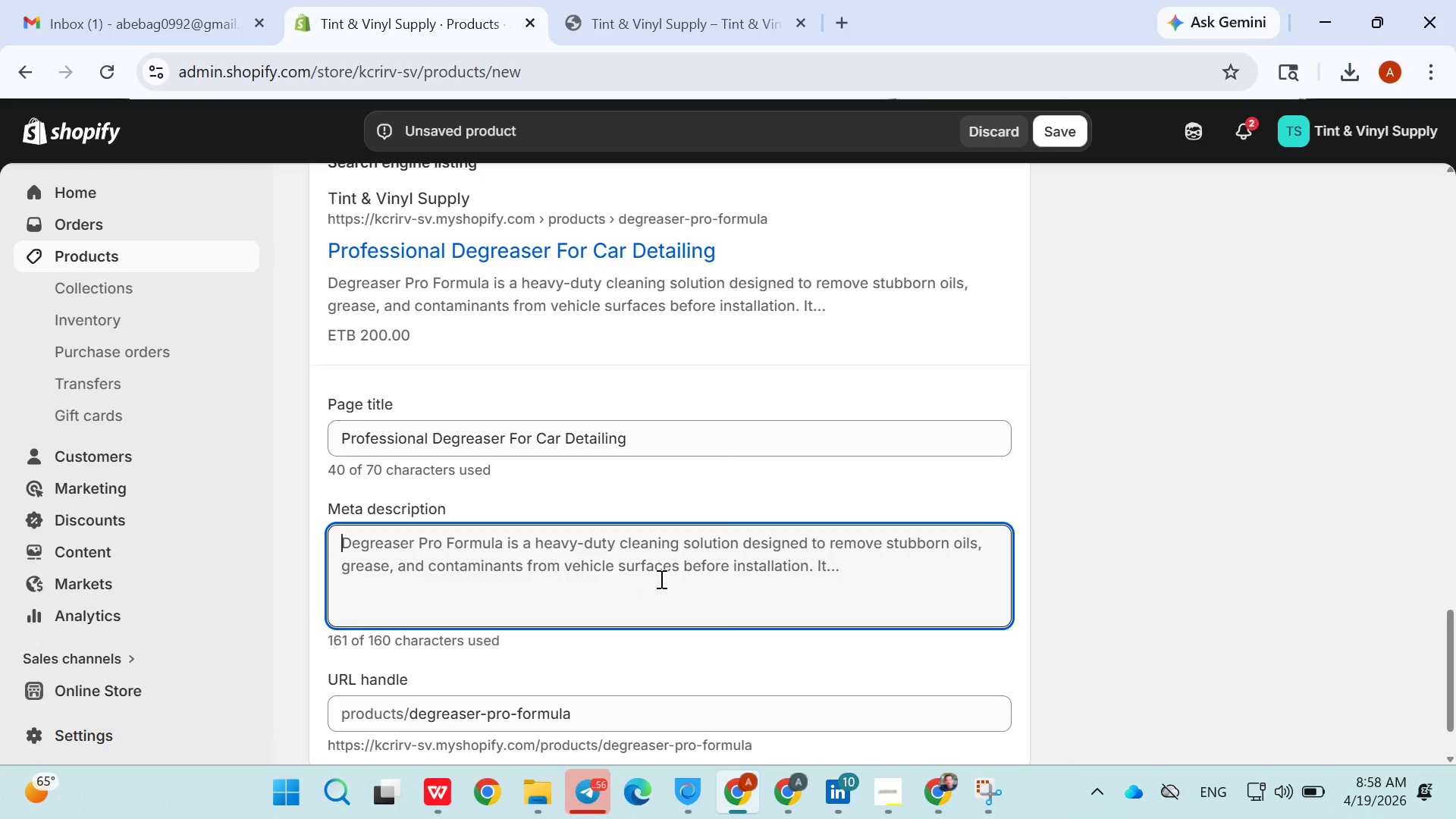 
double_click([660, 579])
 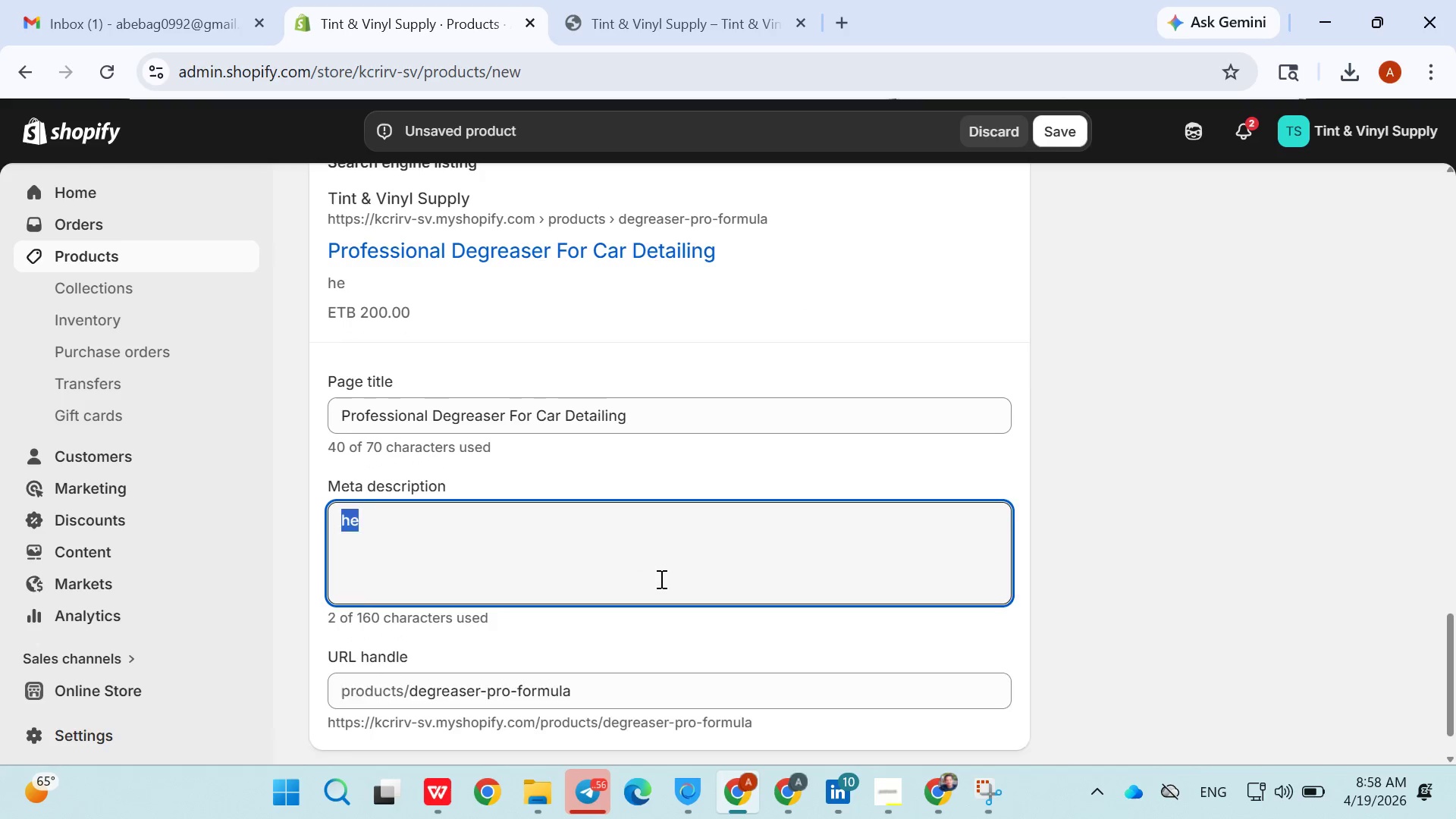 
triple_click([660, 579])
 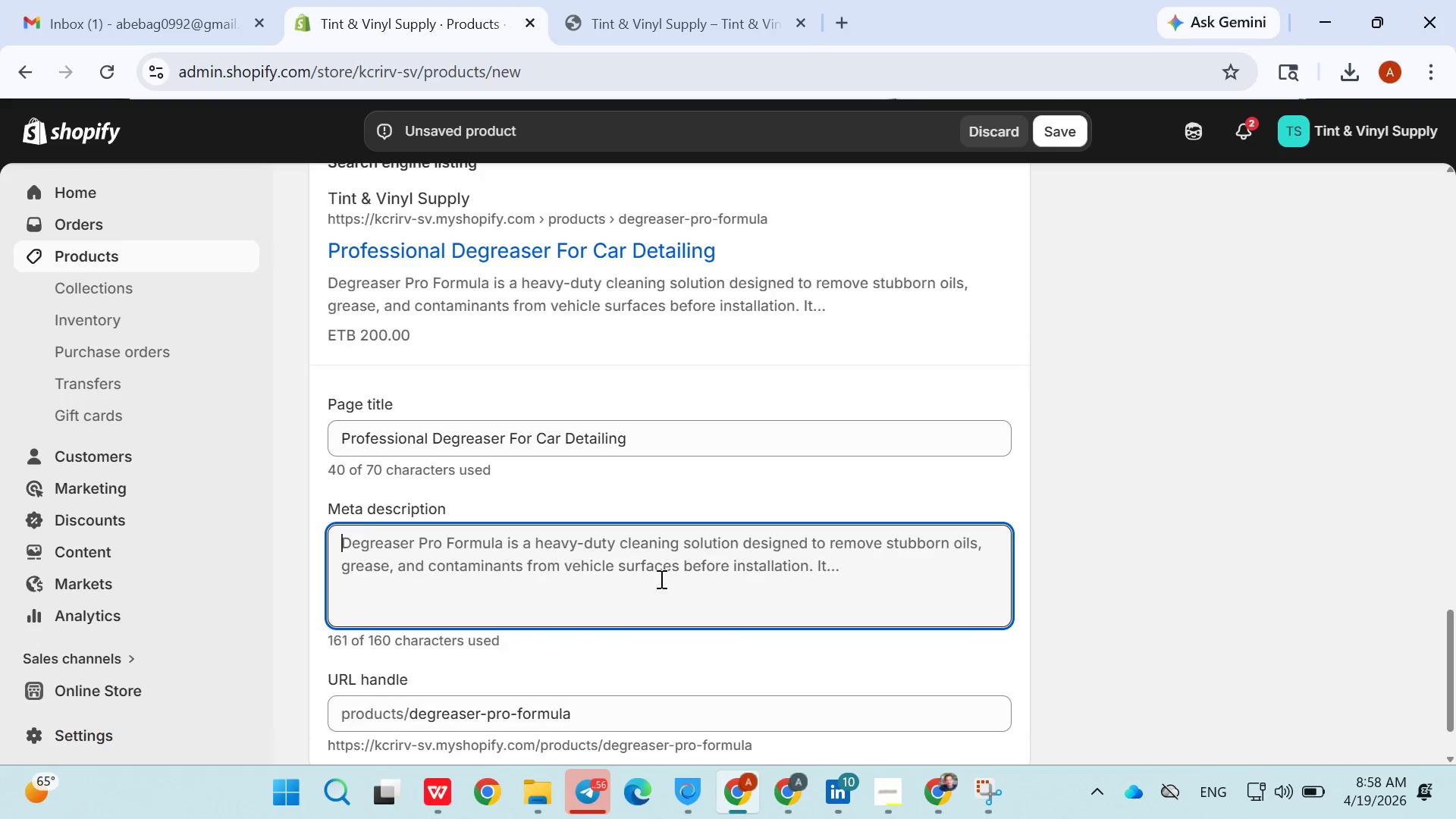 
triple_click([660, 579])
 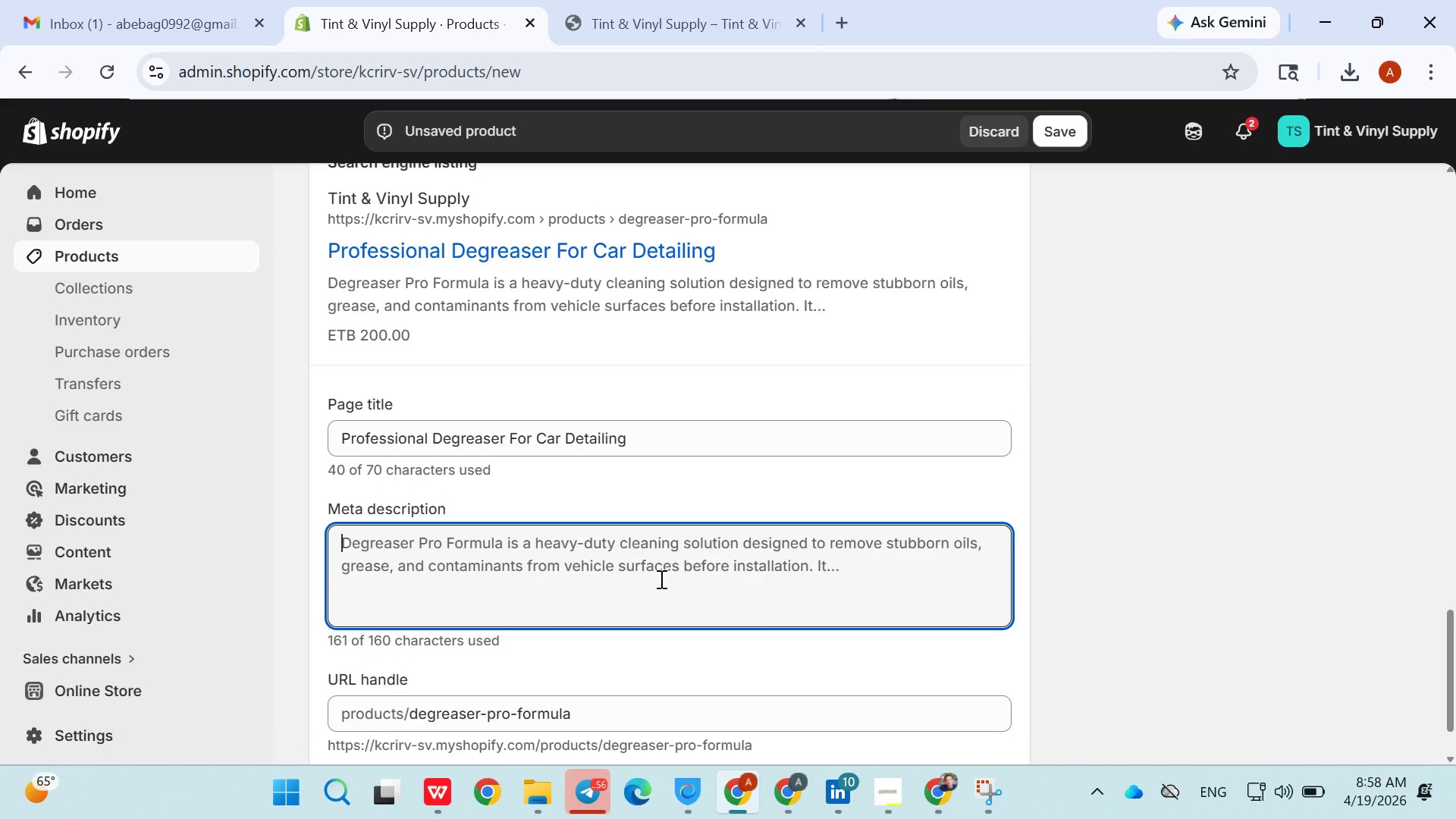 
key(Backspace)
 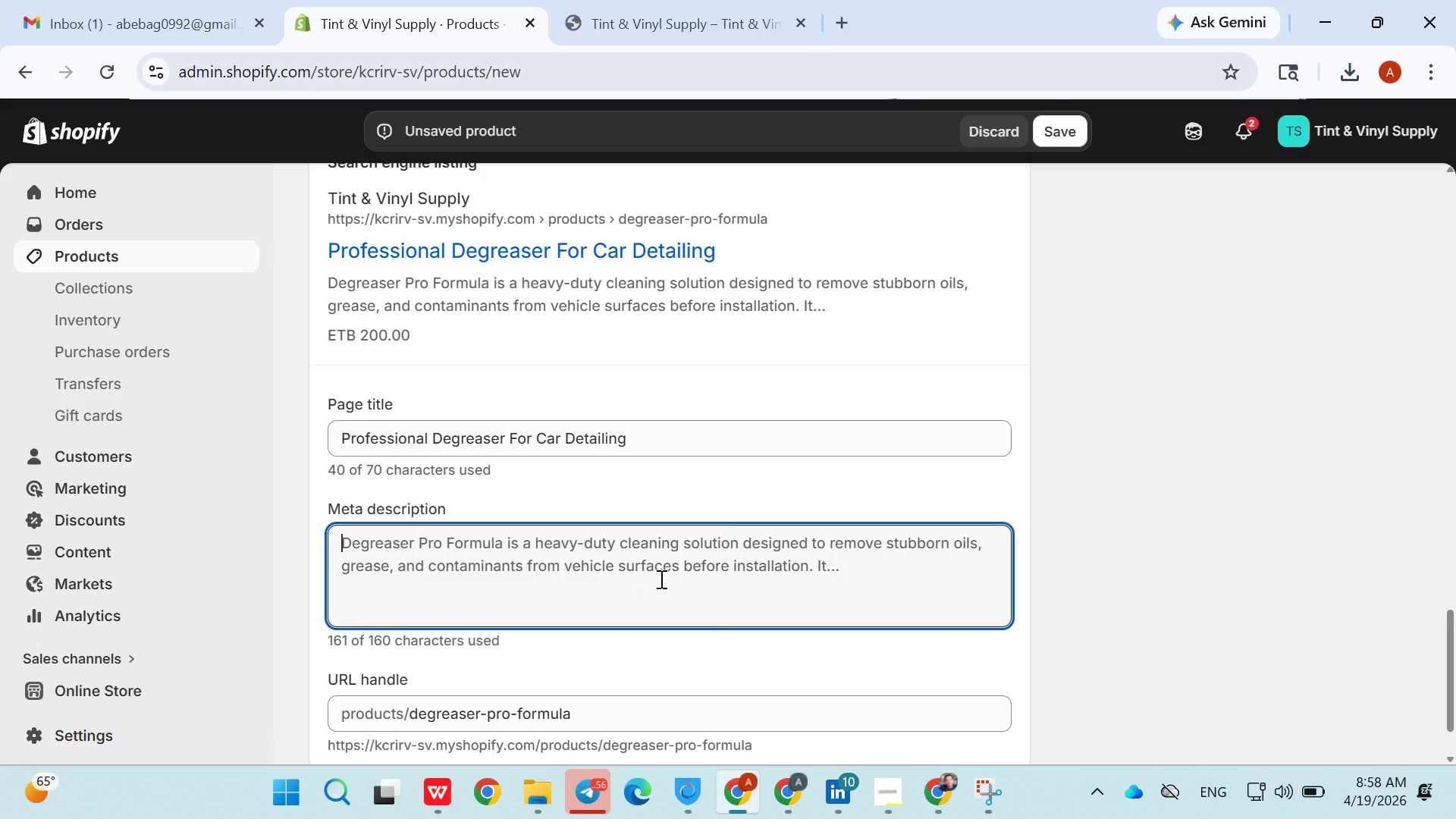 
triple_click([660, 579])
 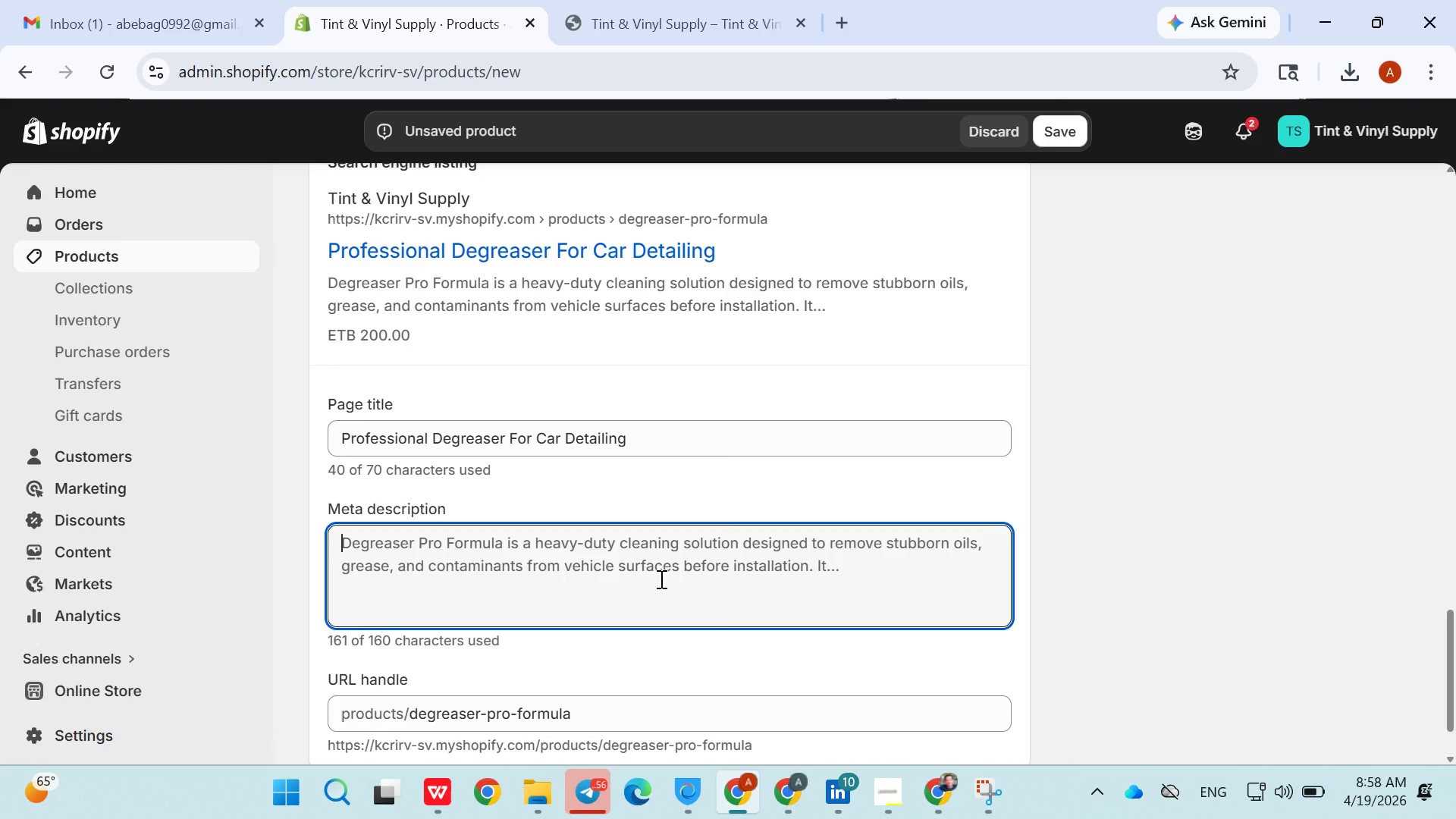 
triple_click([660, 579])
 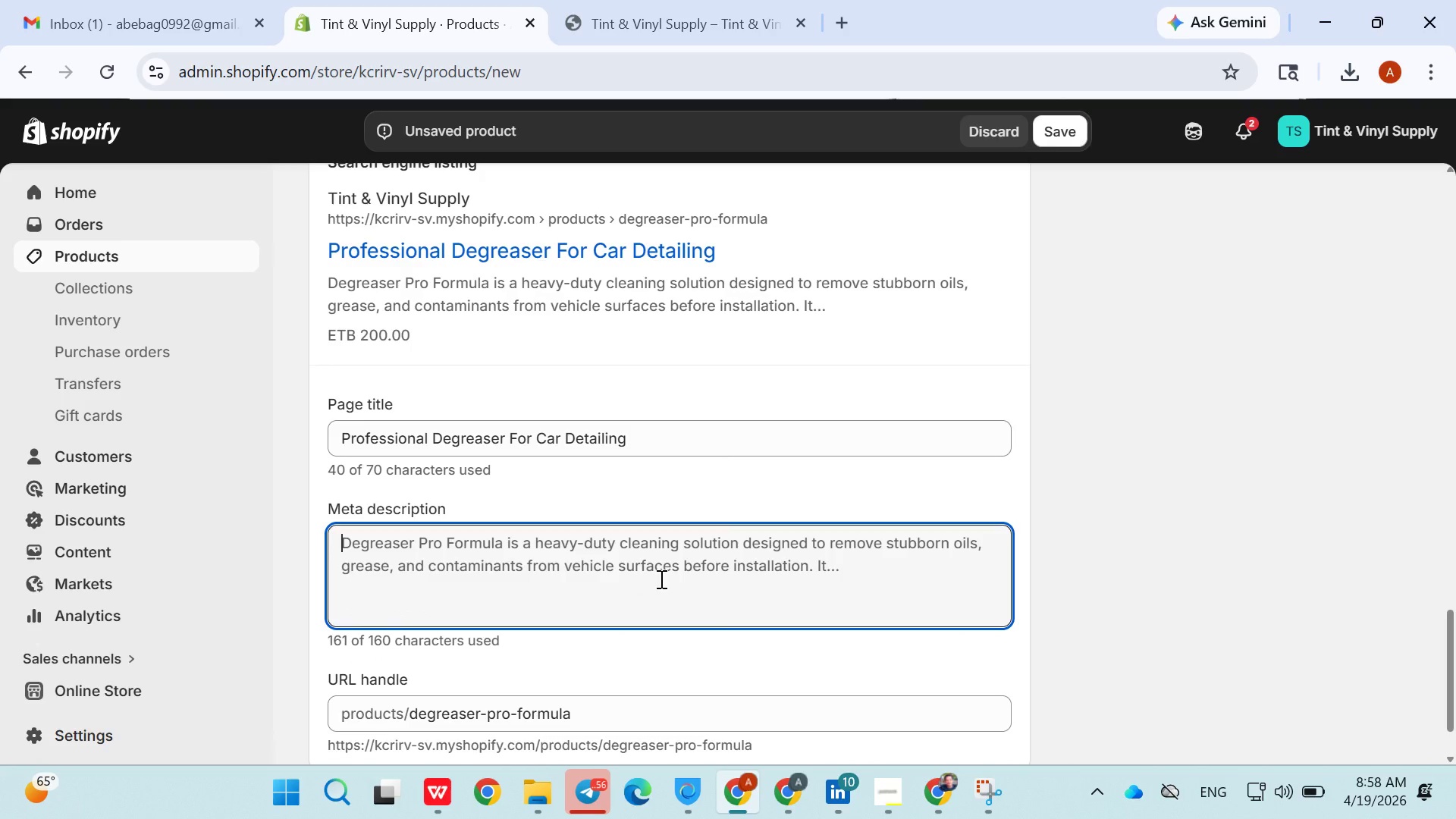 
triple_click([660, 579])
 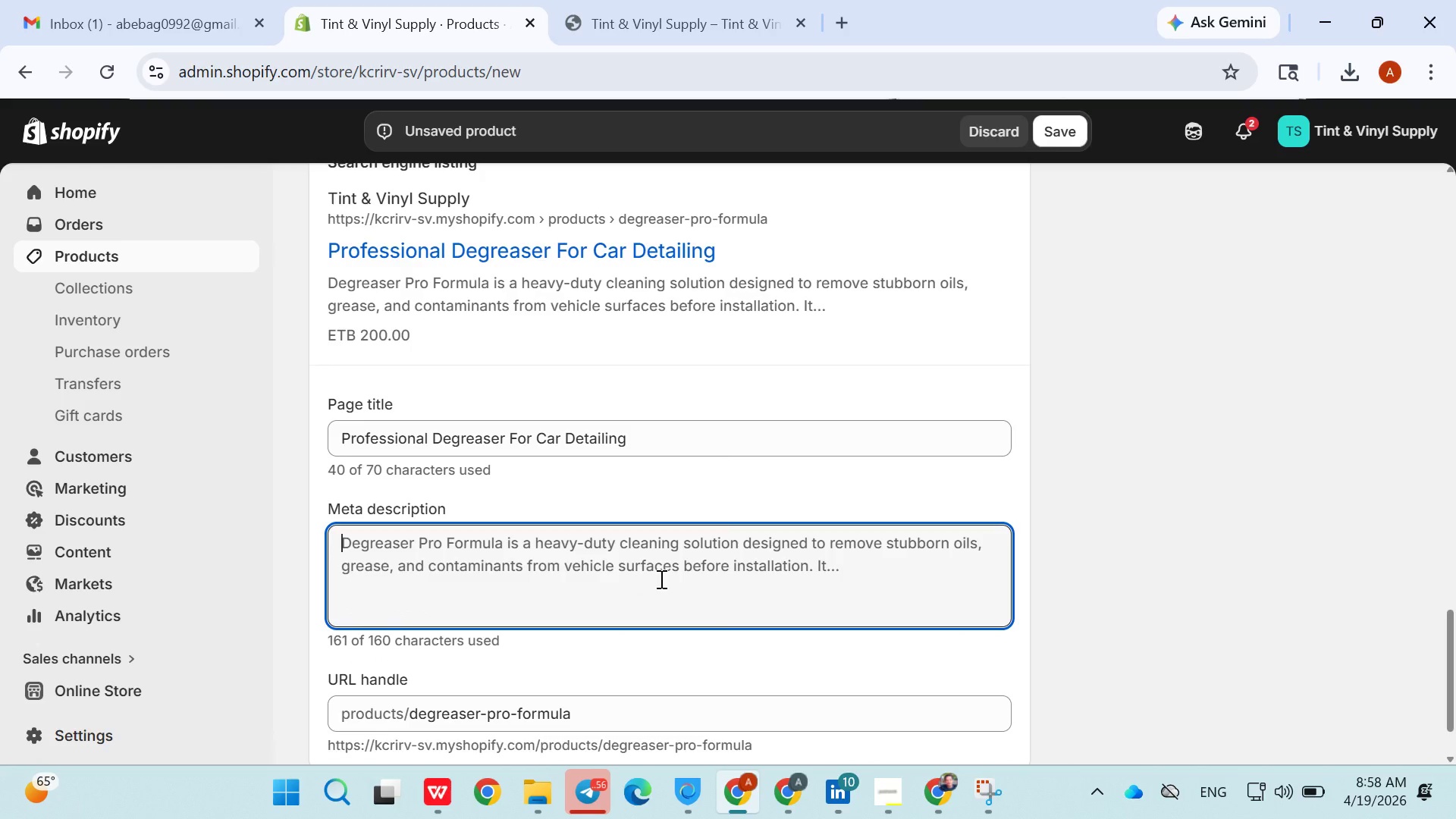 
triple_click([660, 579])
 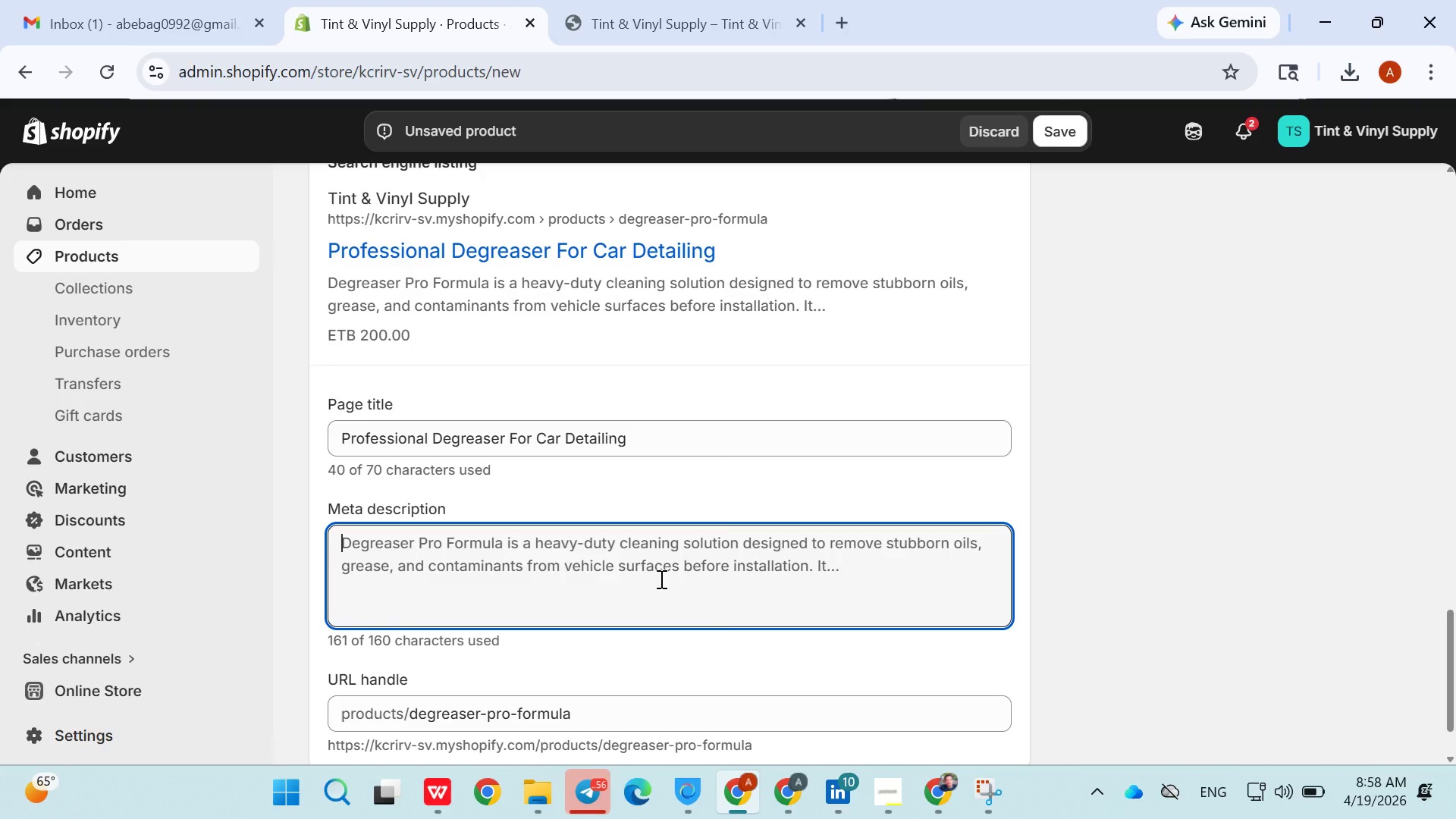 
hold_key(key=ShiftLeft, duration=0.64)
triple_click([660, 579])
 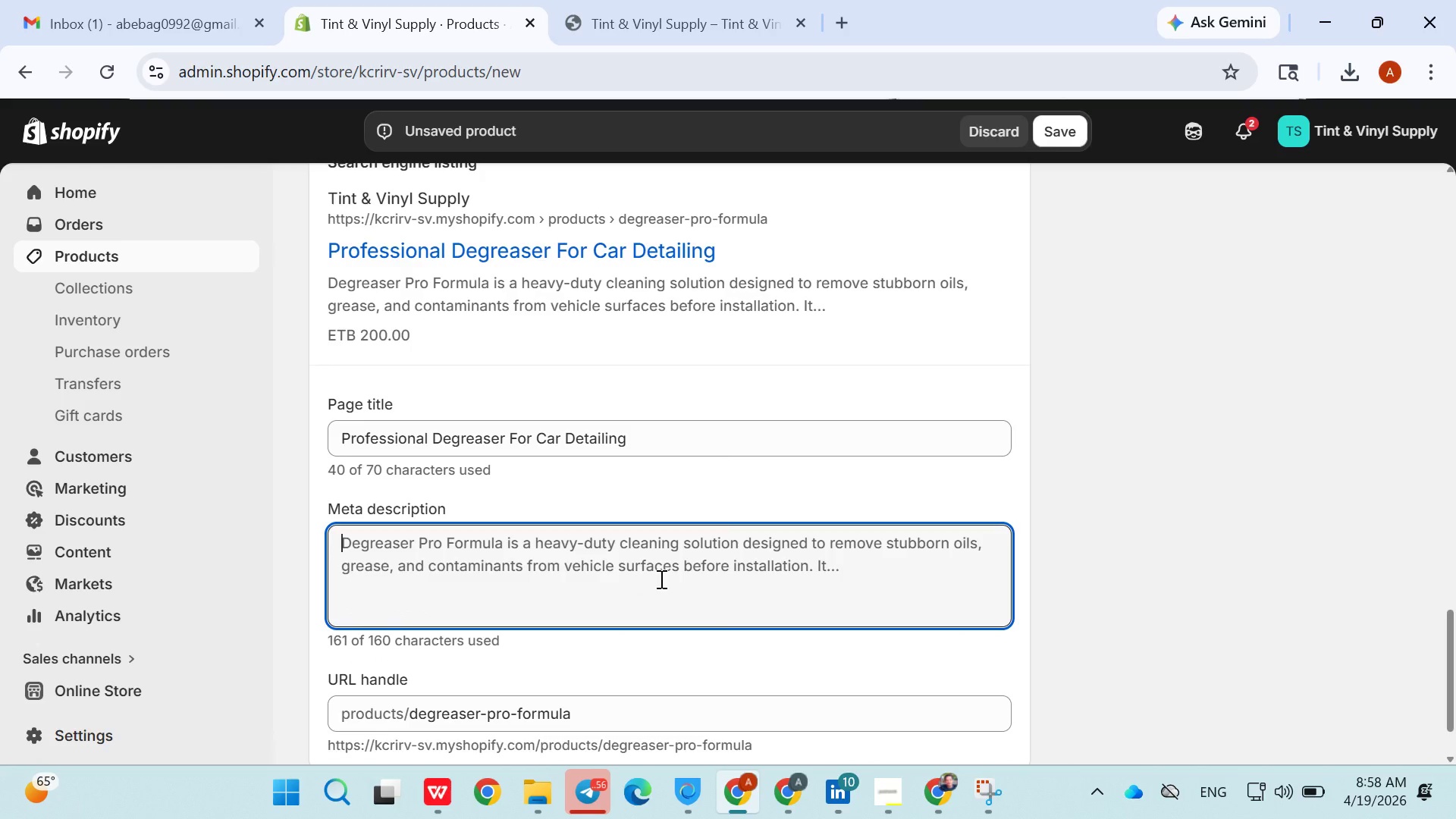 
triple_click([660, 579])
 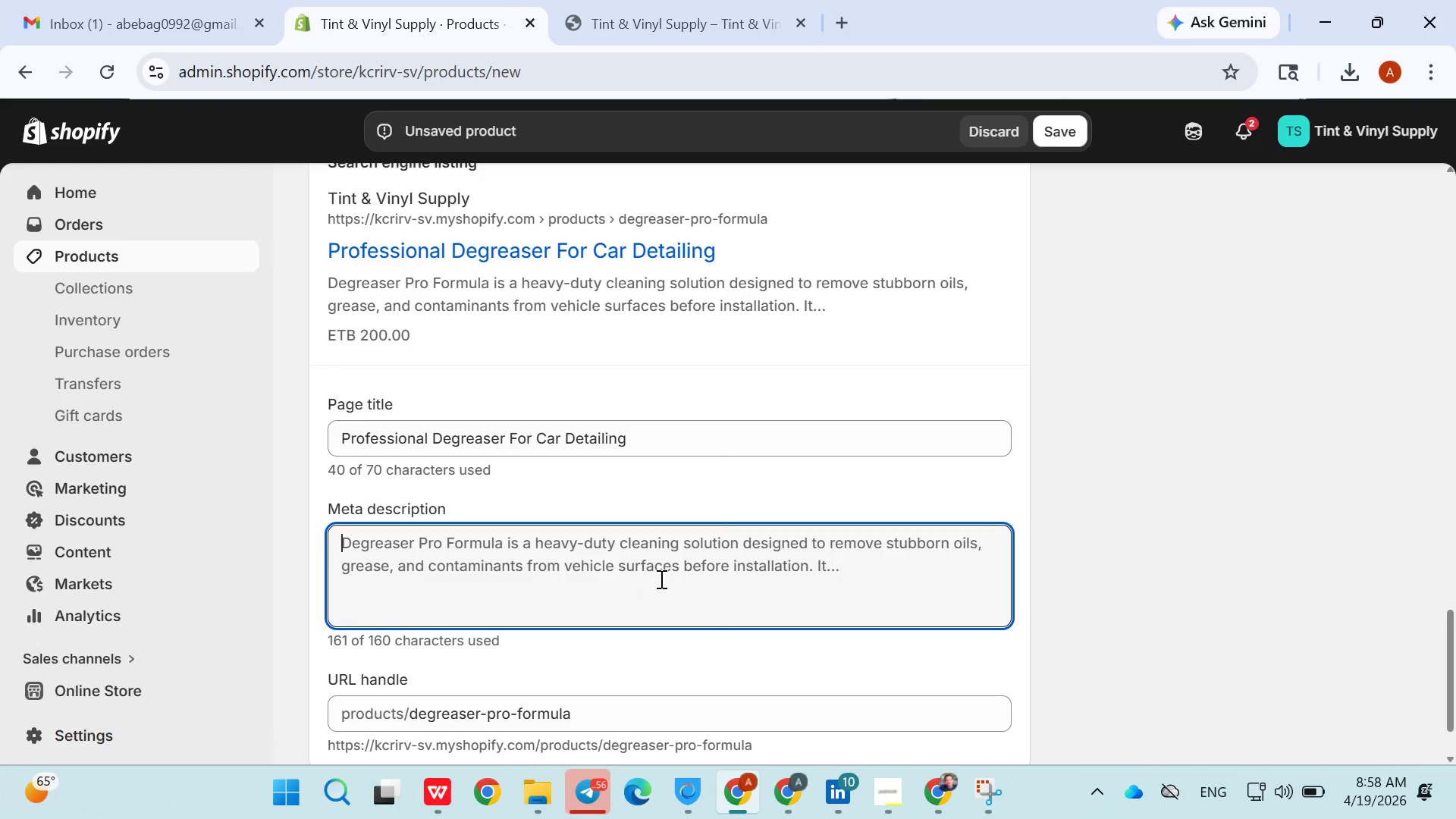 
triple_click([660, 579])
 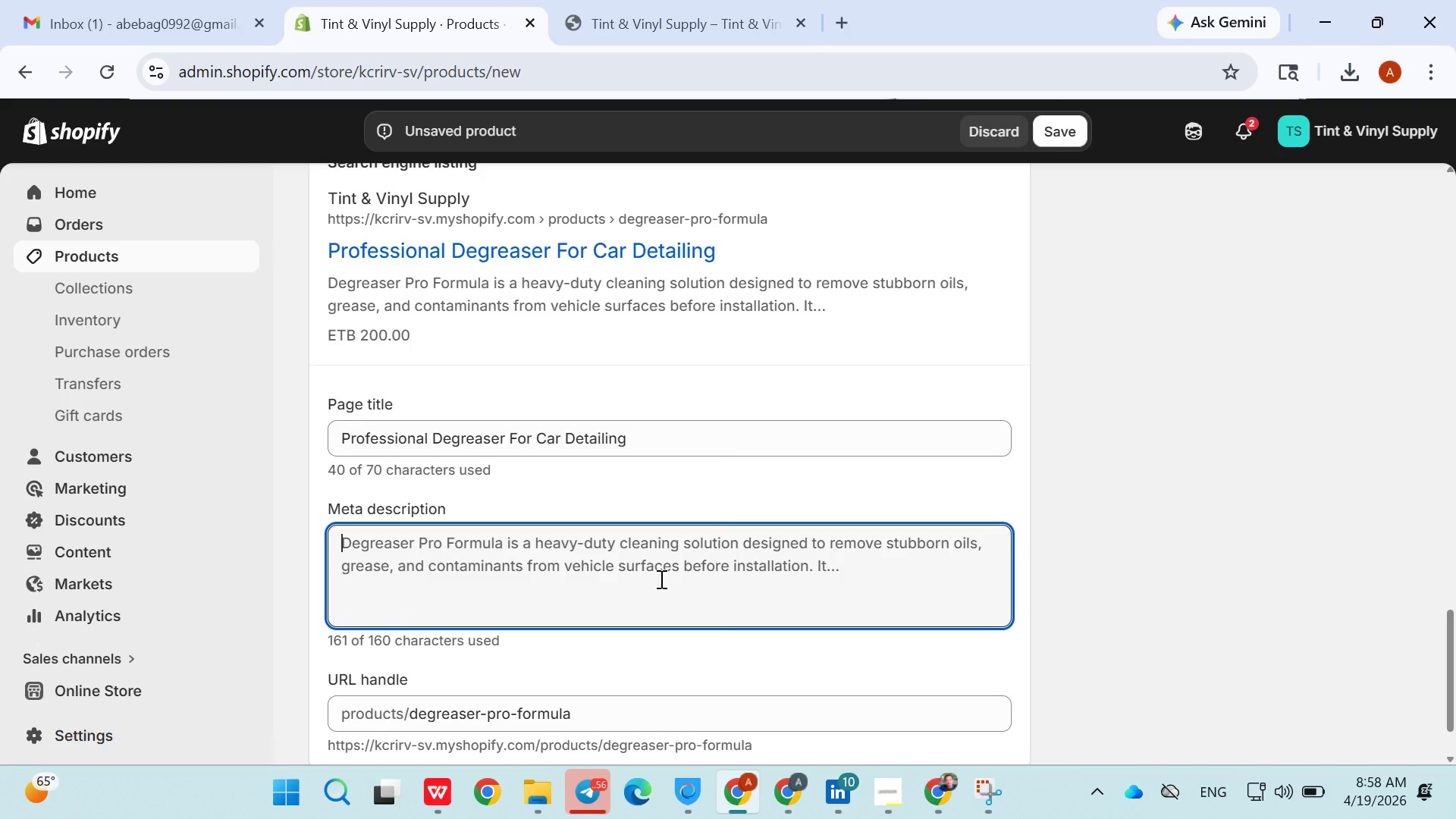 
triple_click([660, 579])
 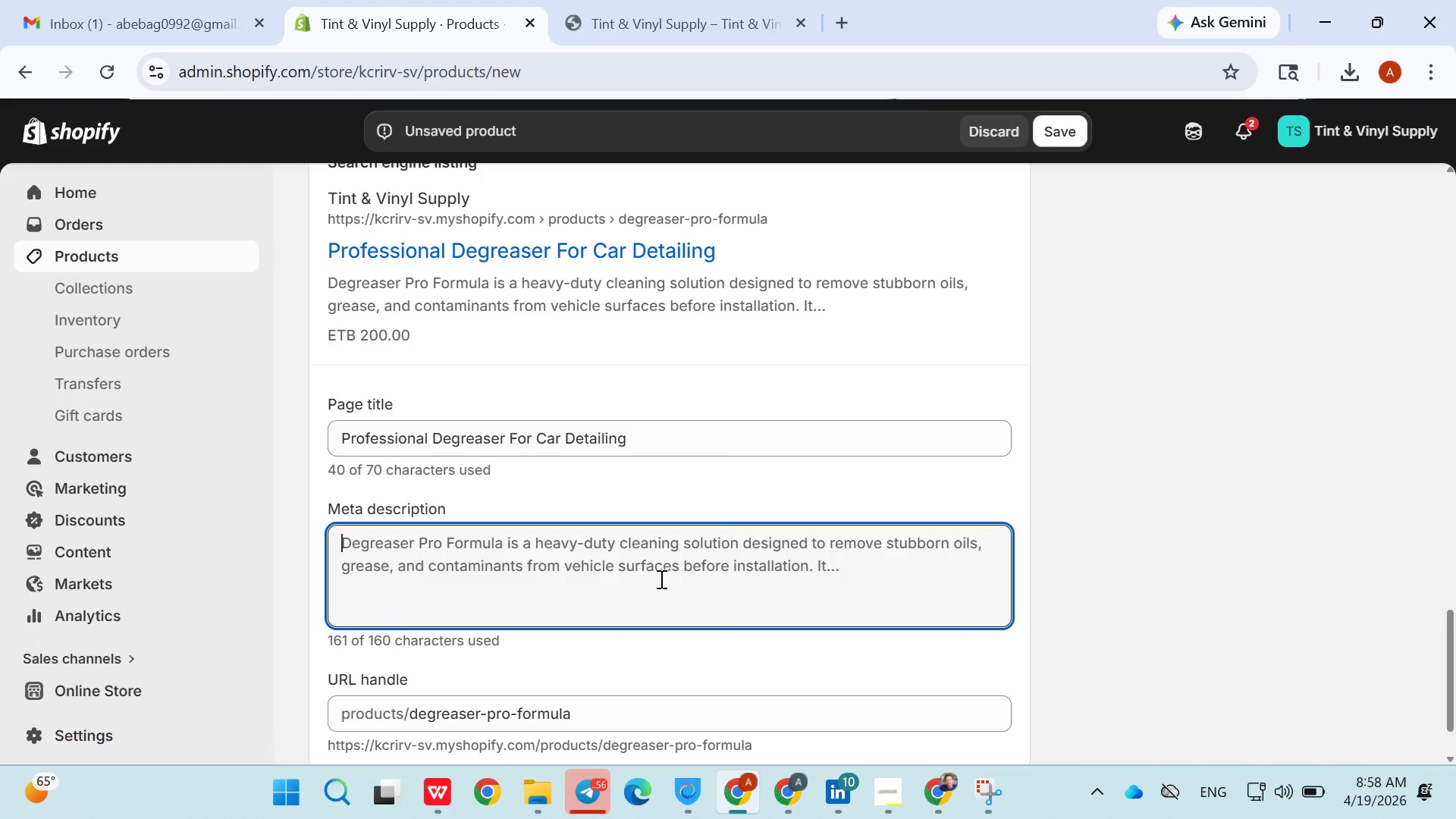 
triple_click([660, 579])
 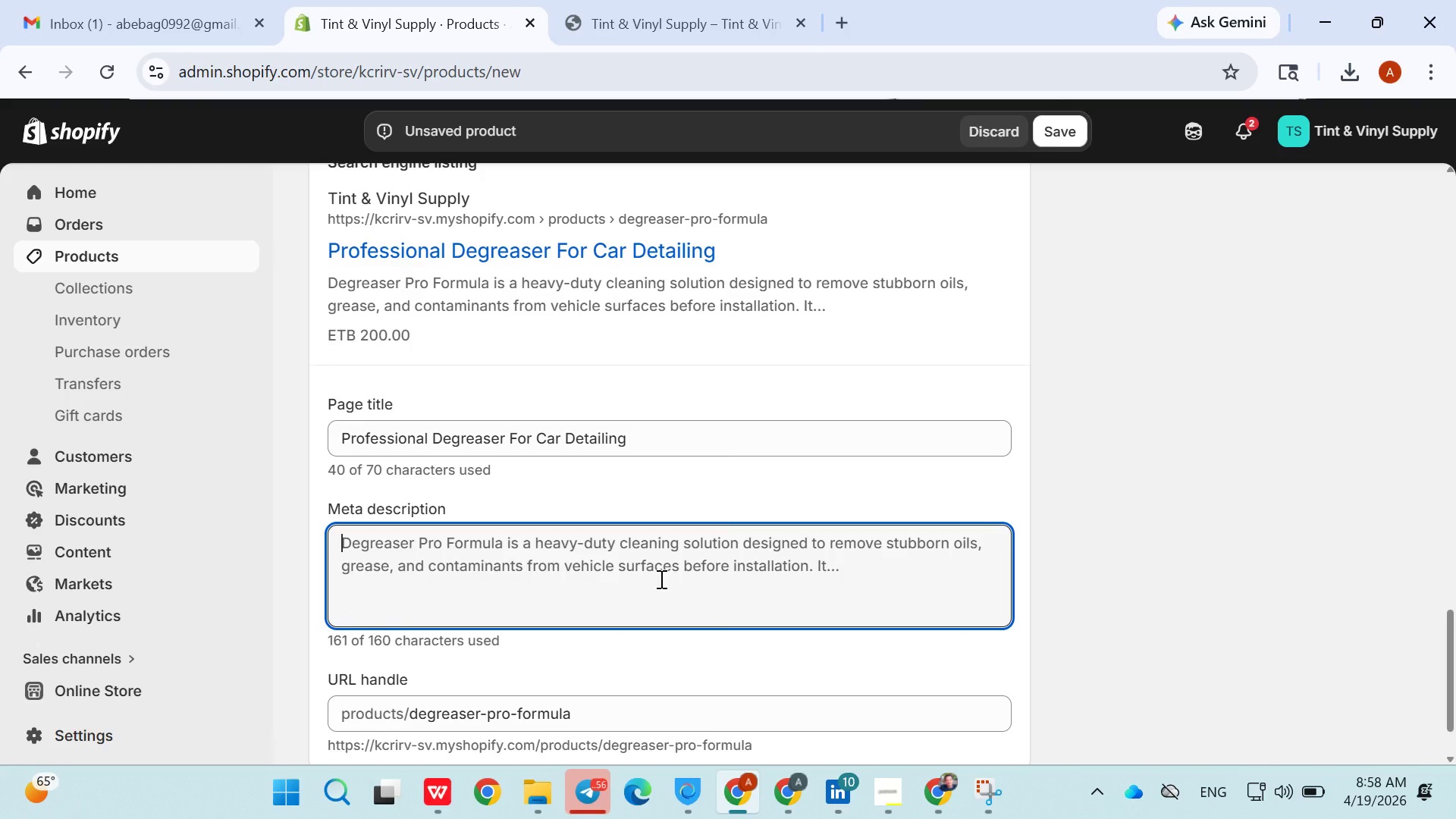 
triple_click([660, 579])
 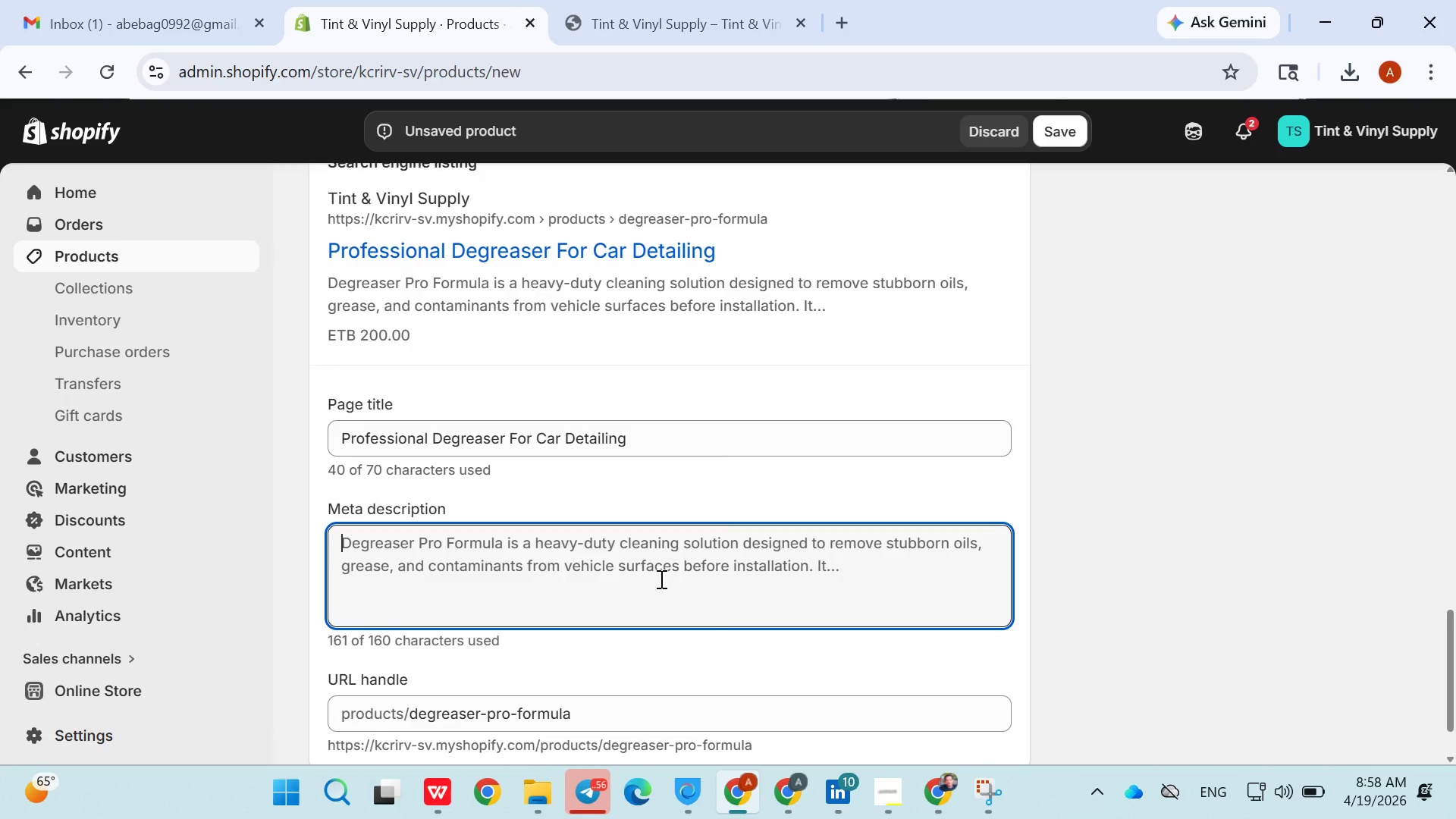 
triple_click([660, 579])
 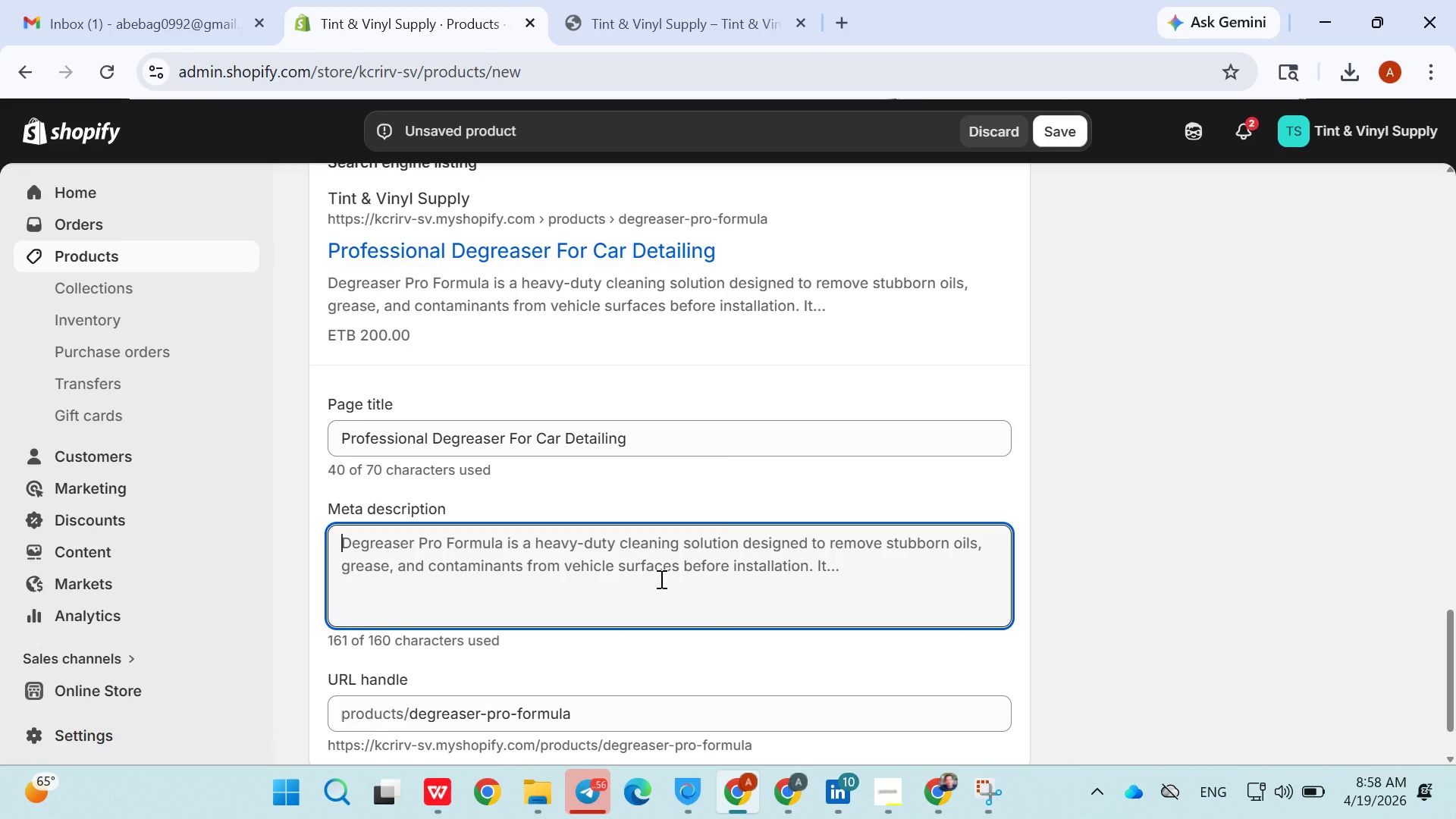 
triple_click([660, 579])
 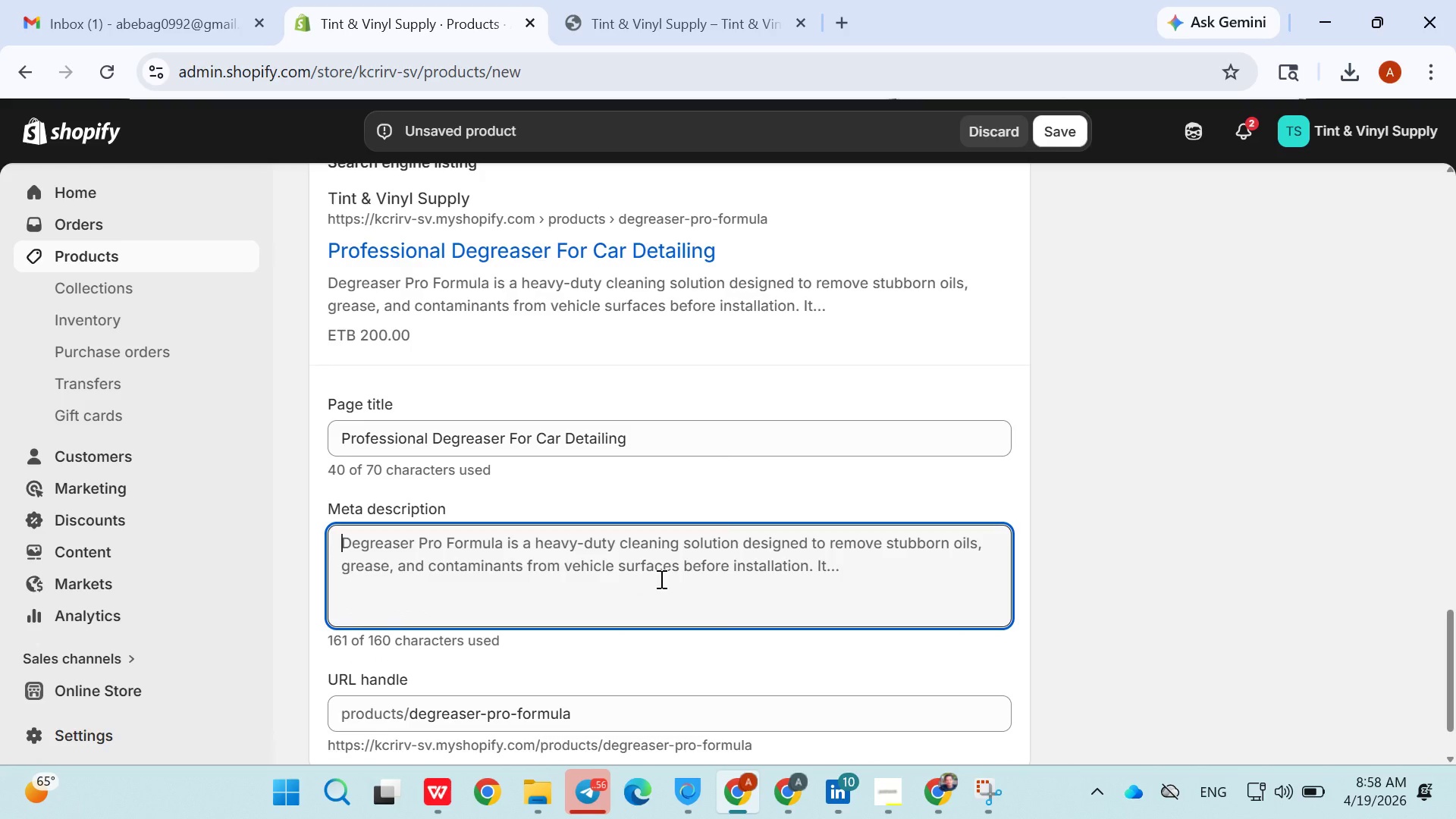 
triple_click([660, 579])
 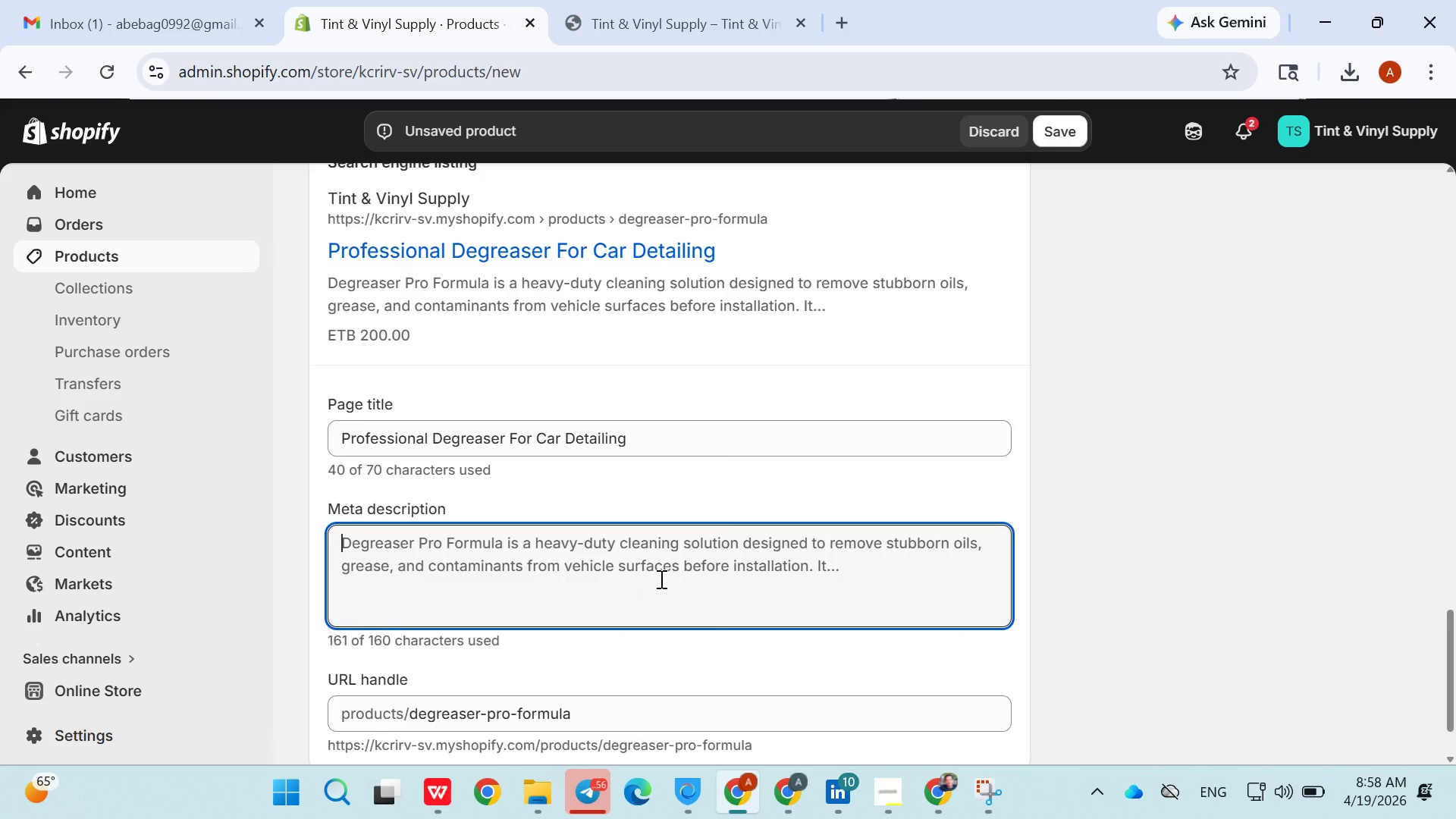 
triple_click([660, 579])
 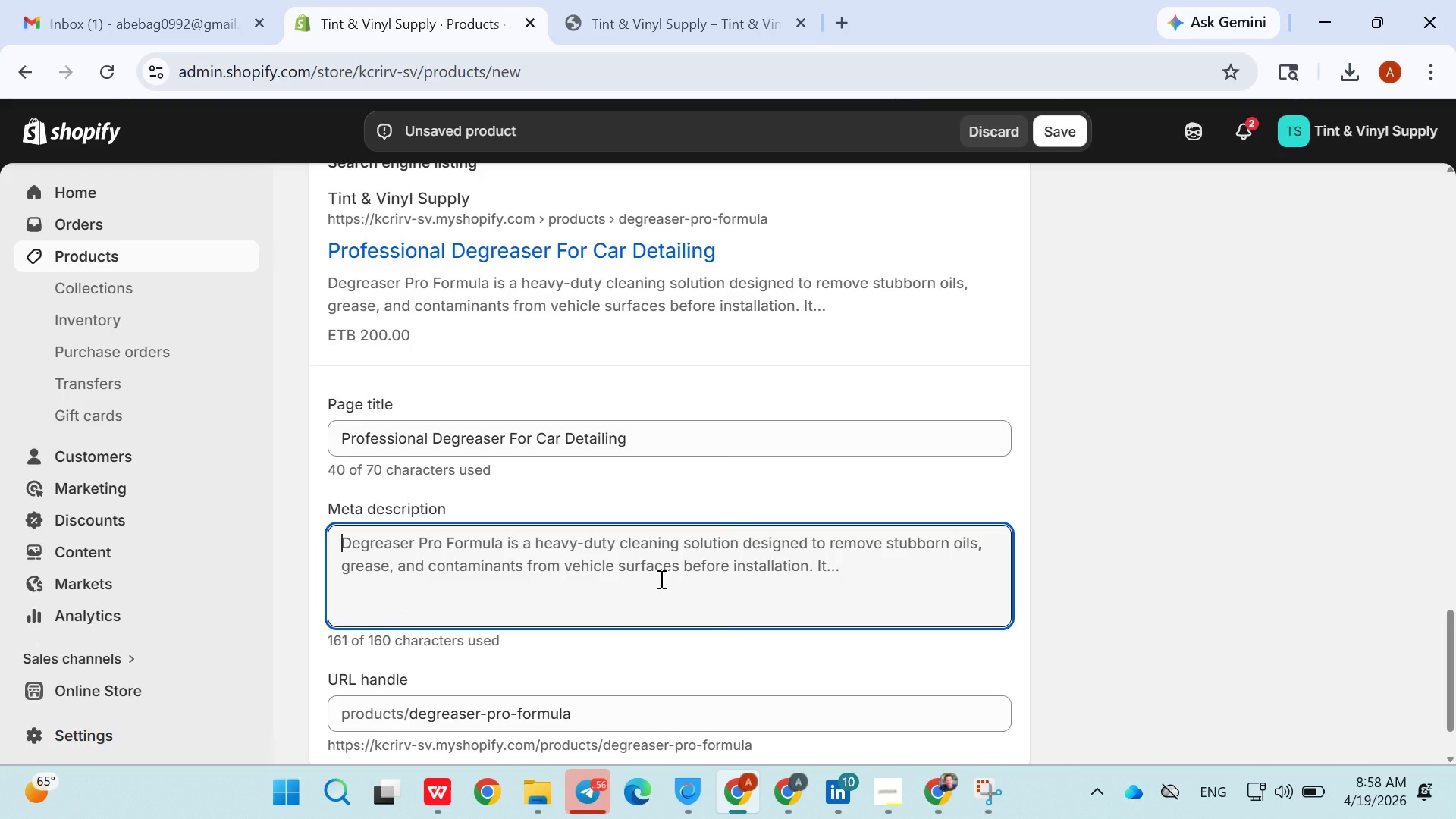 
triple_click([660, 579])
 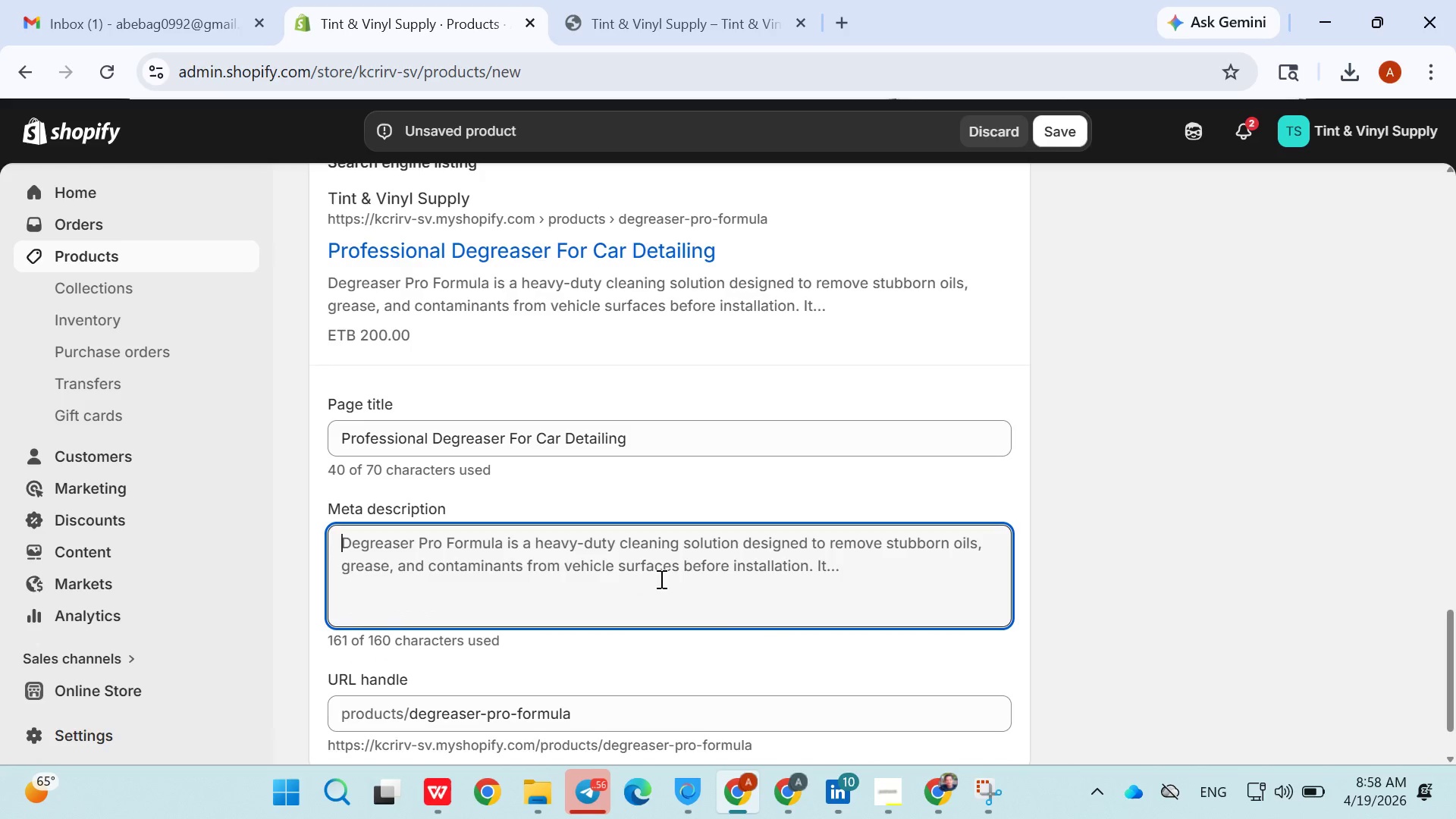 
triple_click([660, 579])
 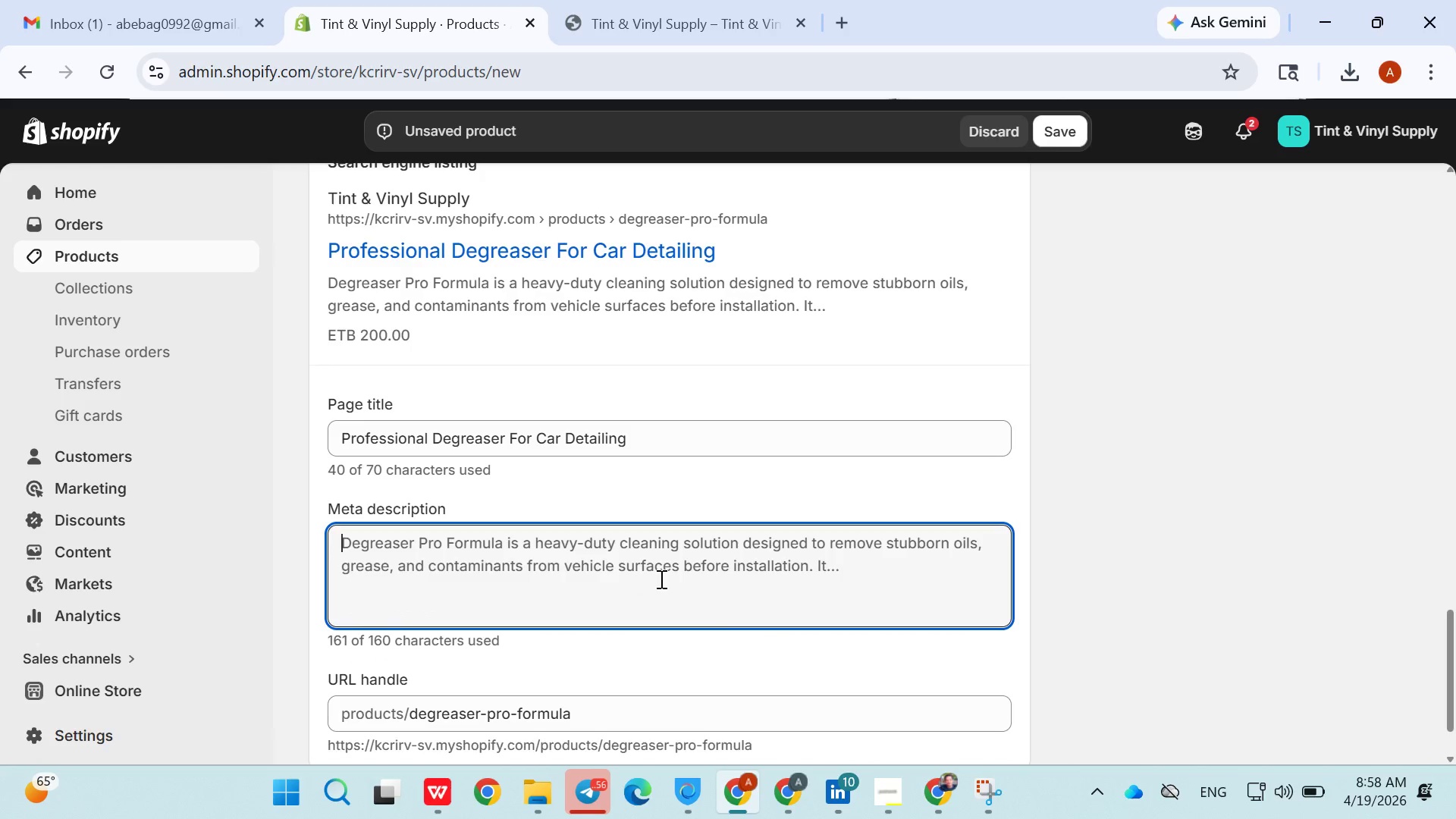 
triple_click([660, 579])
 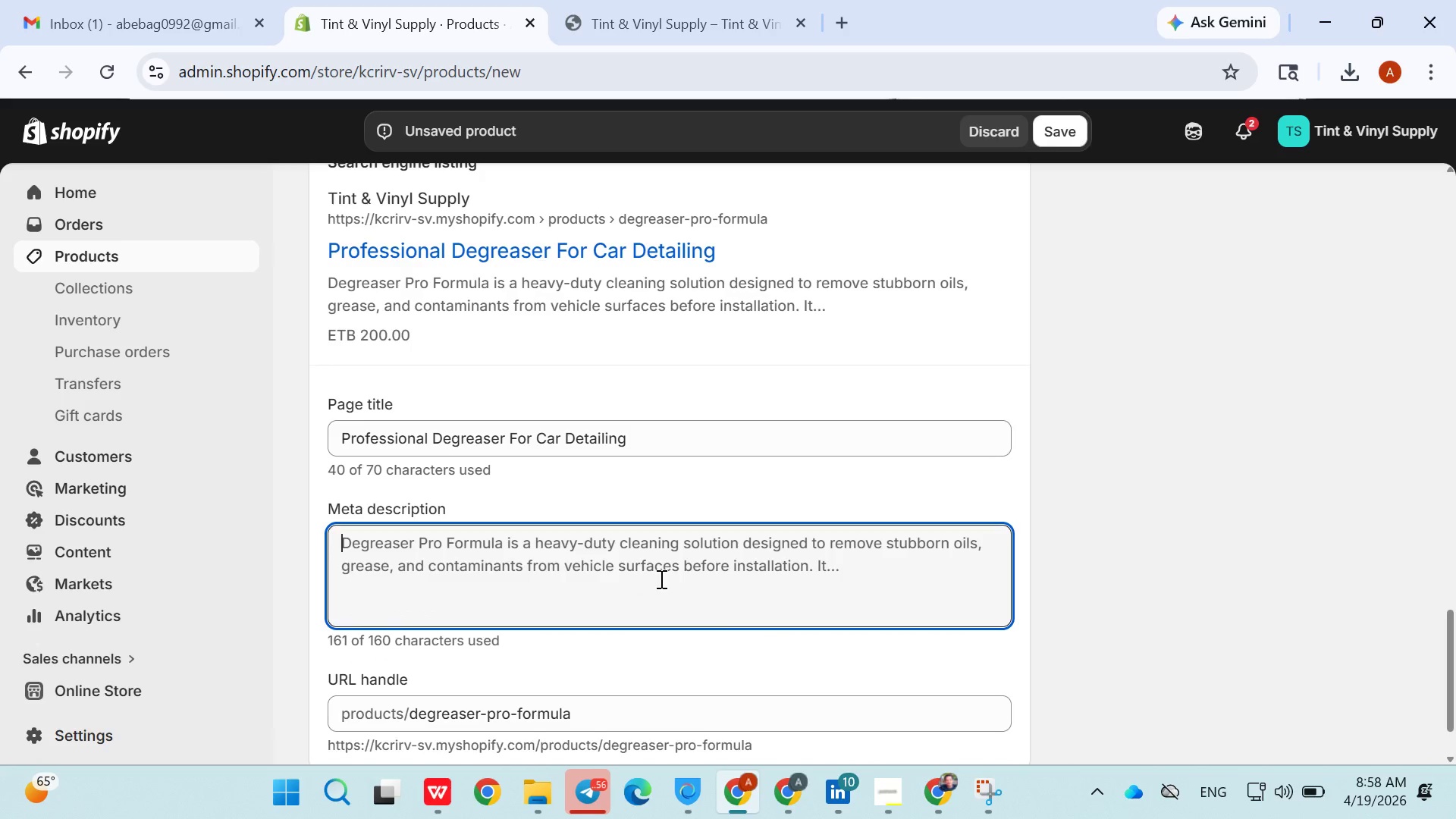 
triple_click([660, 579])
 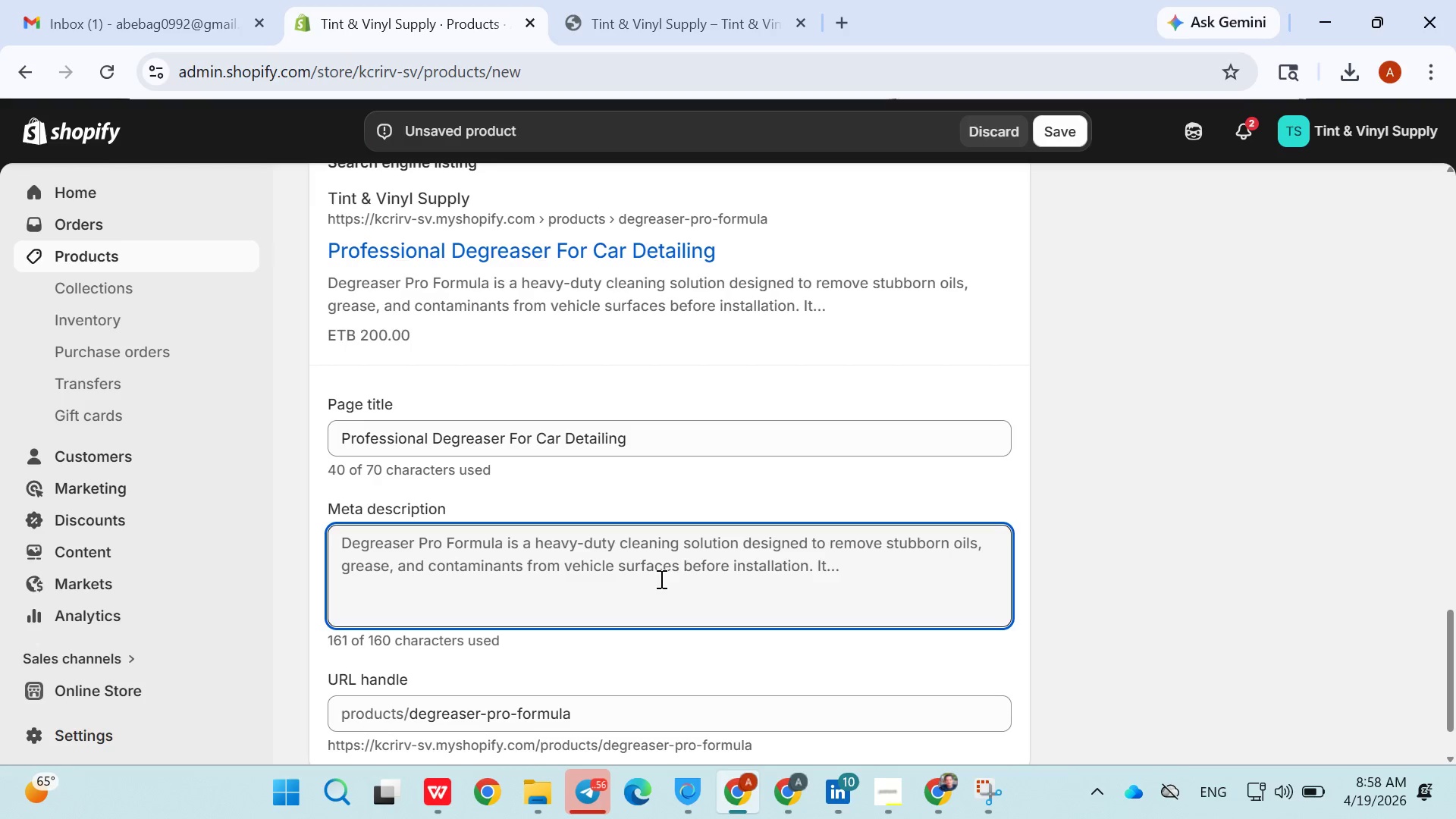 
key(Shift+H)
 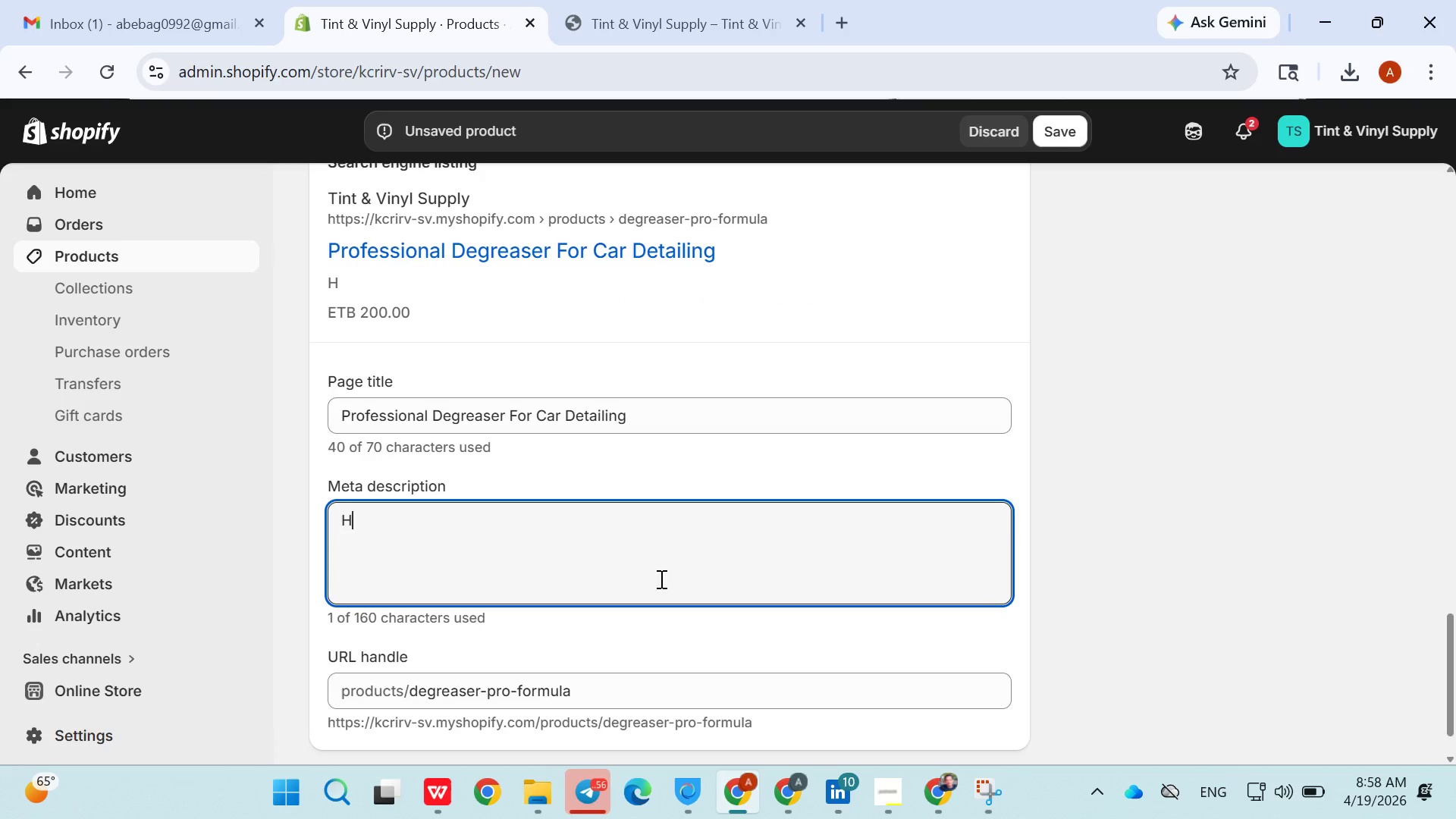 
type(eavy )
key(Backspace)
type(-duty )
 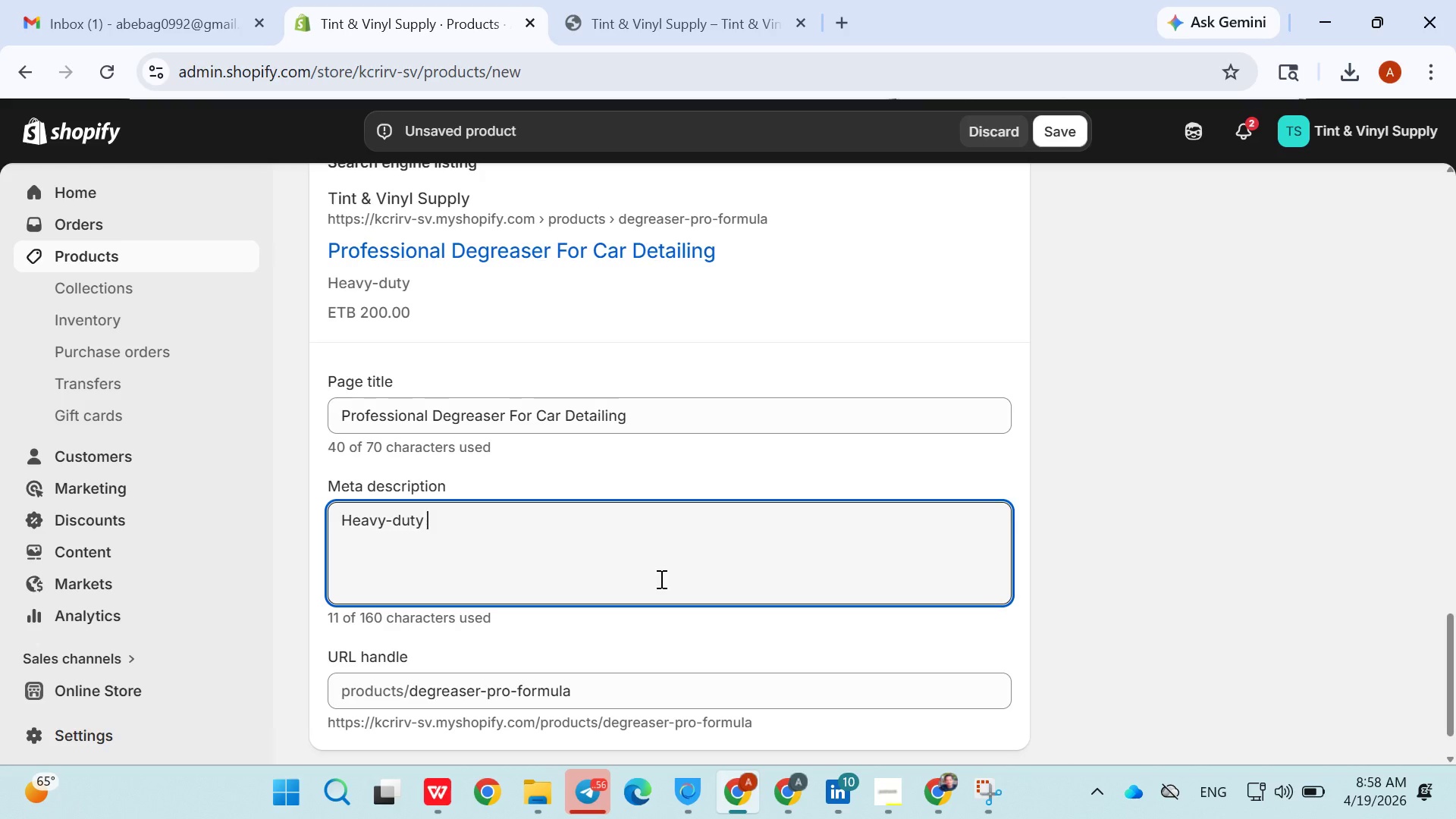 
type(degres)
key(Backspace)
type(aser for )
 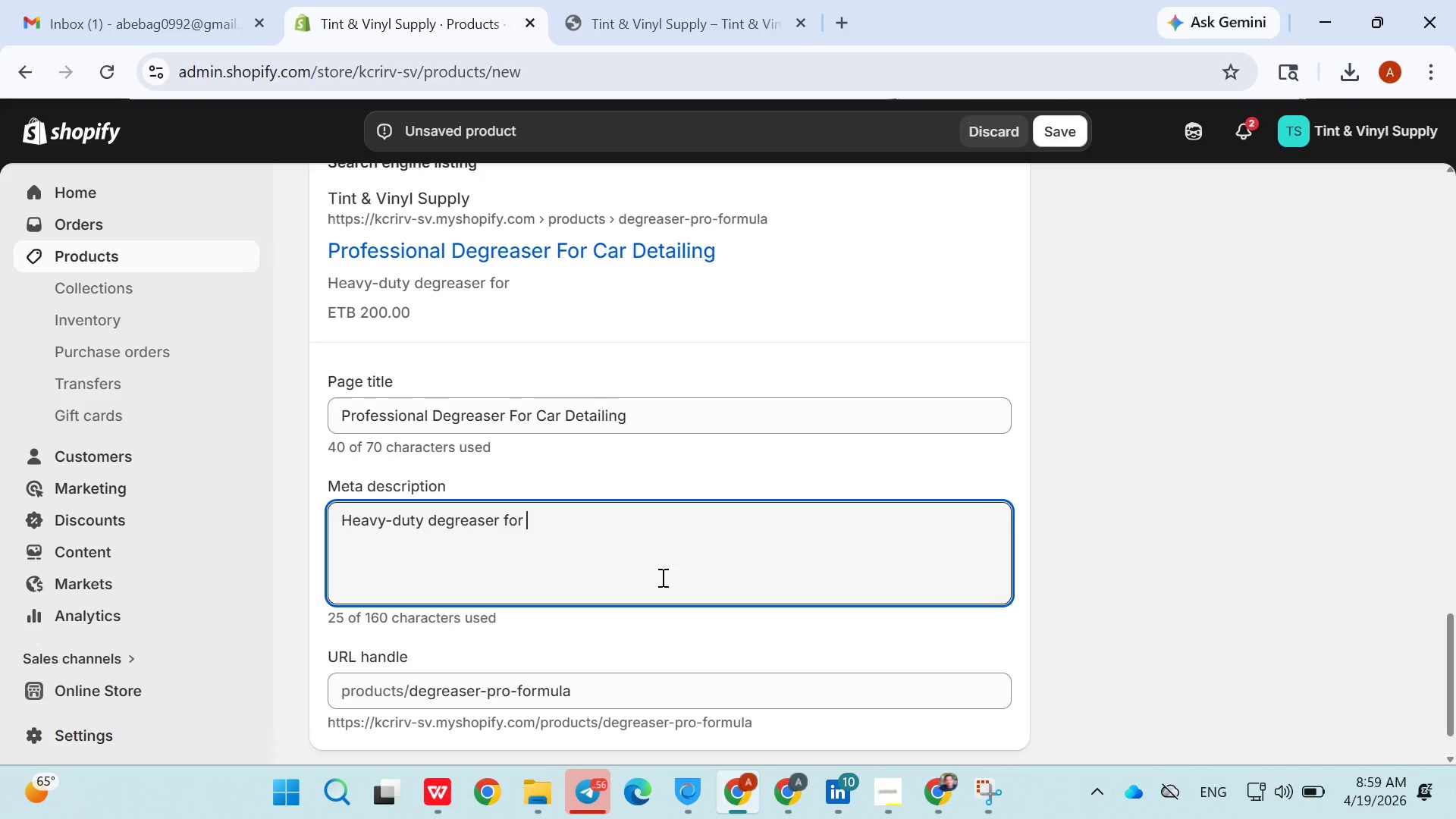 
double_click([661, 577])
 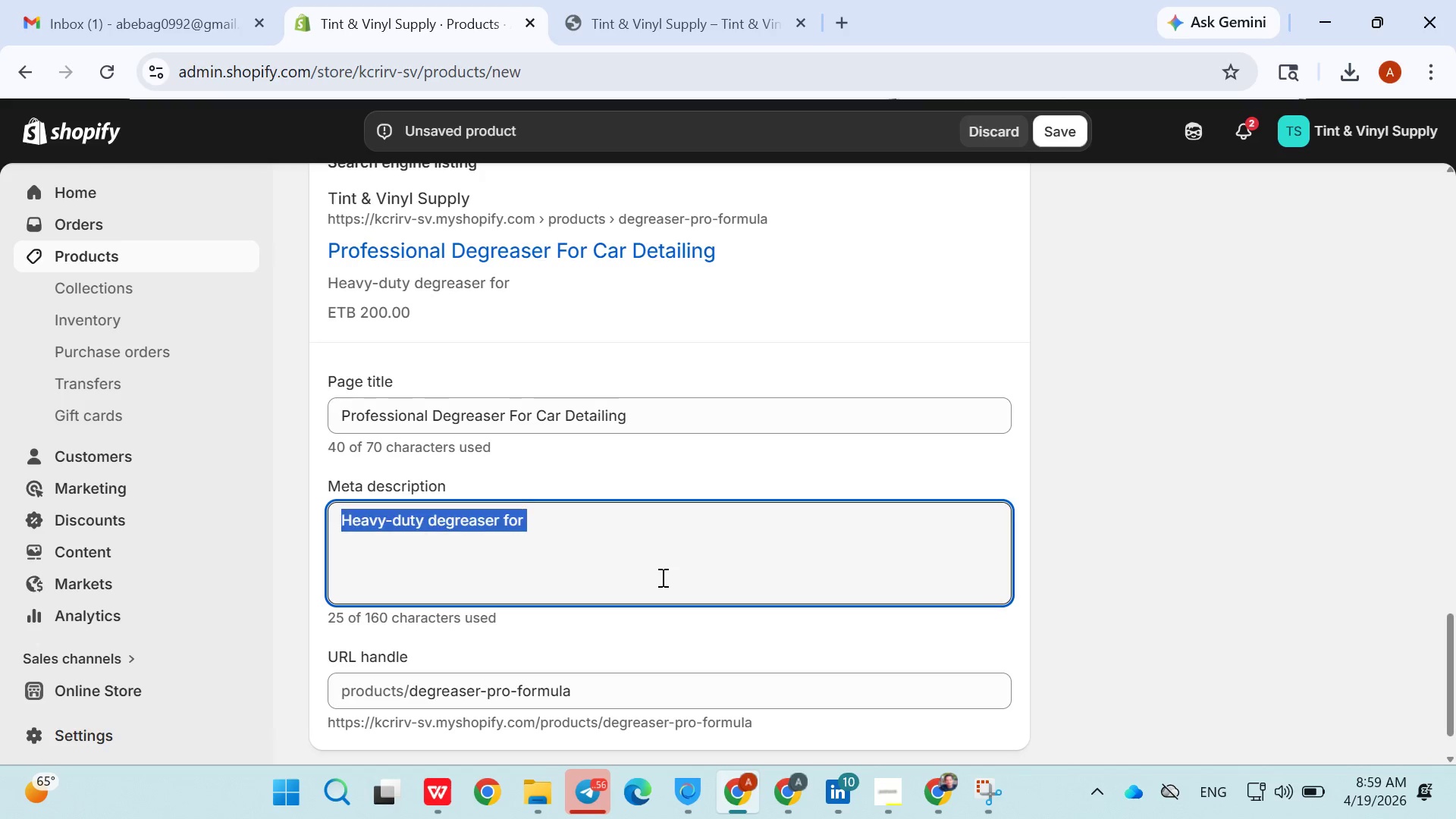 
triple_click([661, 577])
 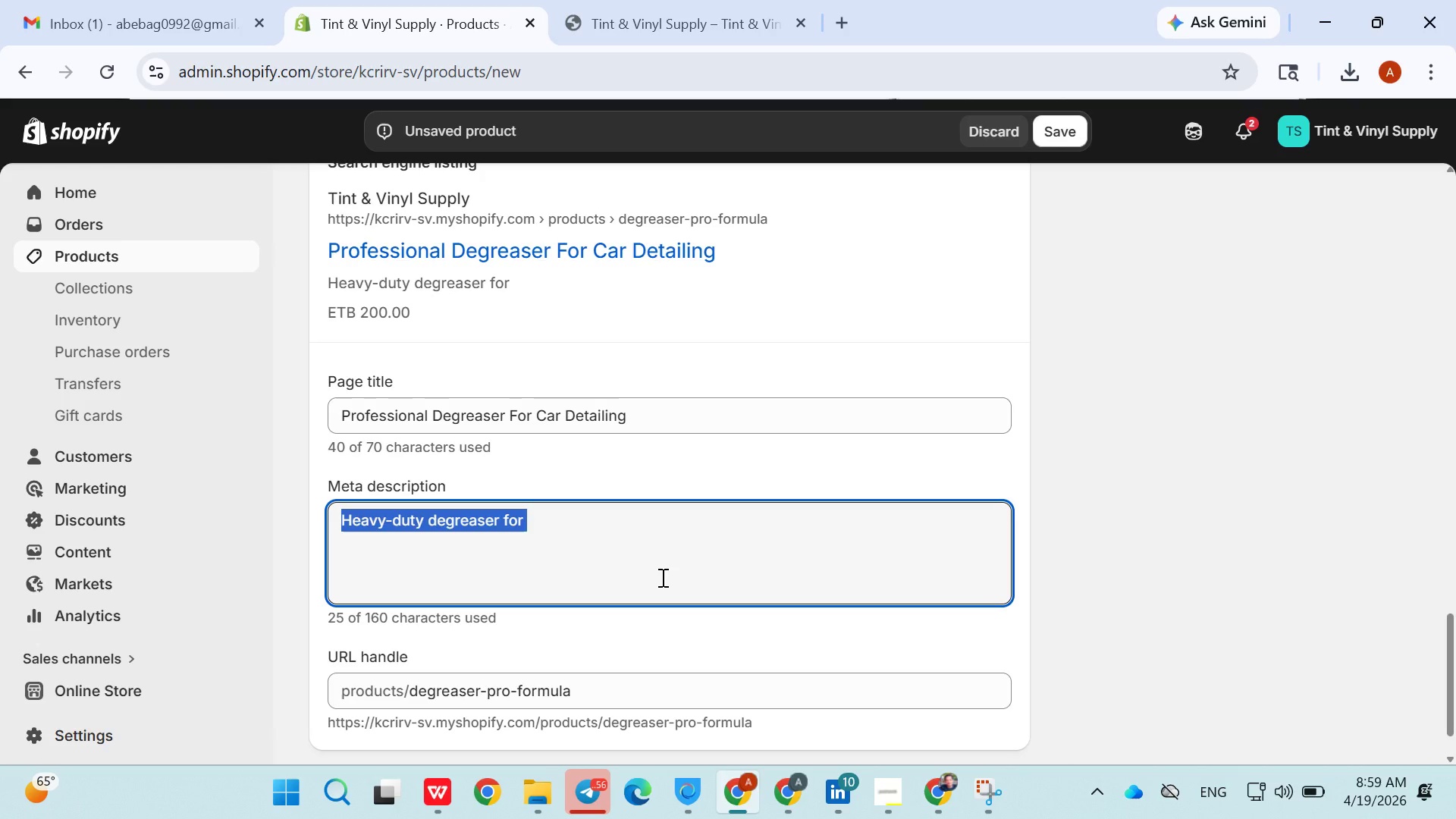 
triple_click([661, 577])
 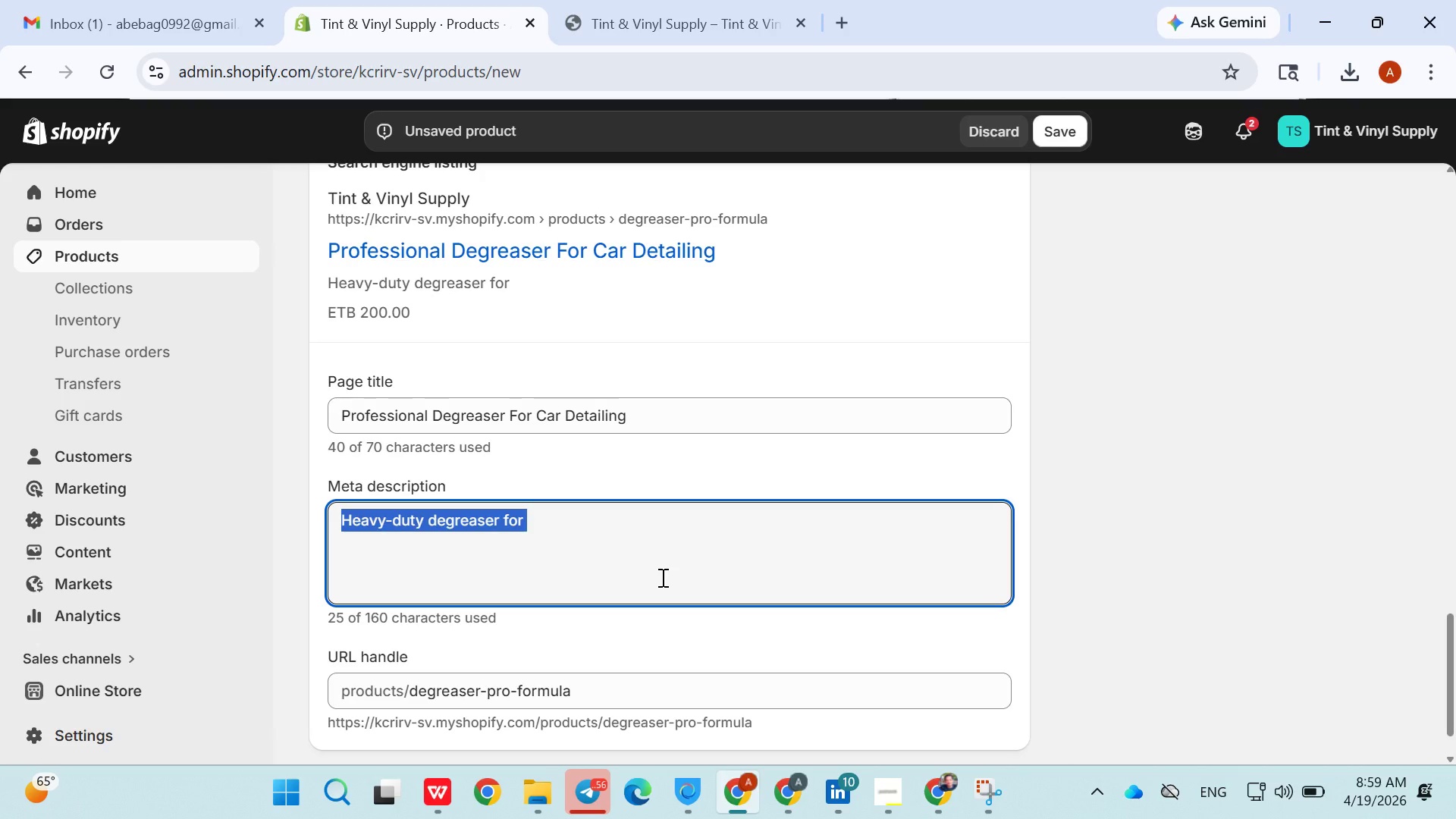 
triple_click([661, 577])
 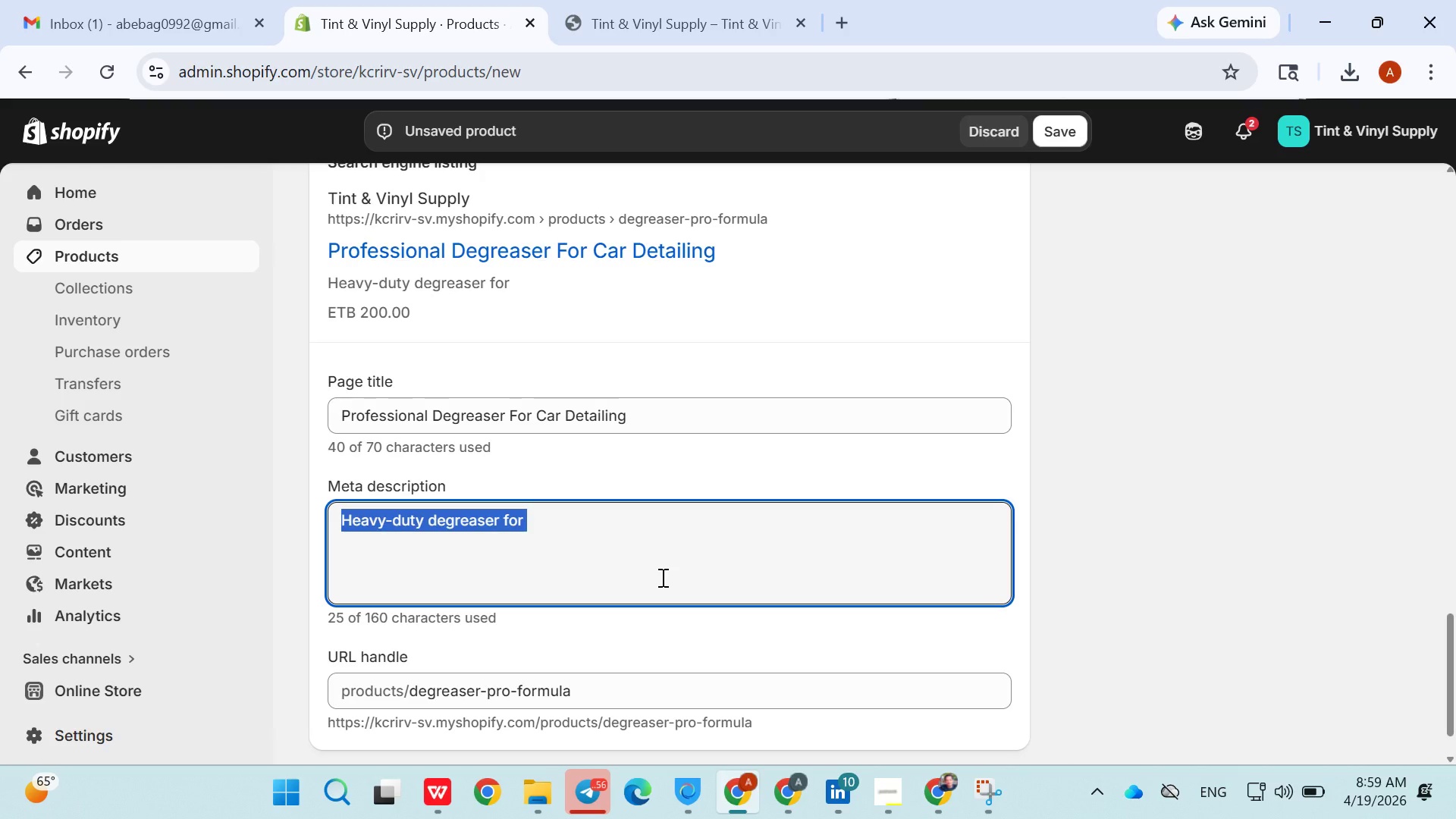 
triple_click([661, 577])
 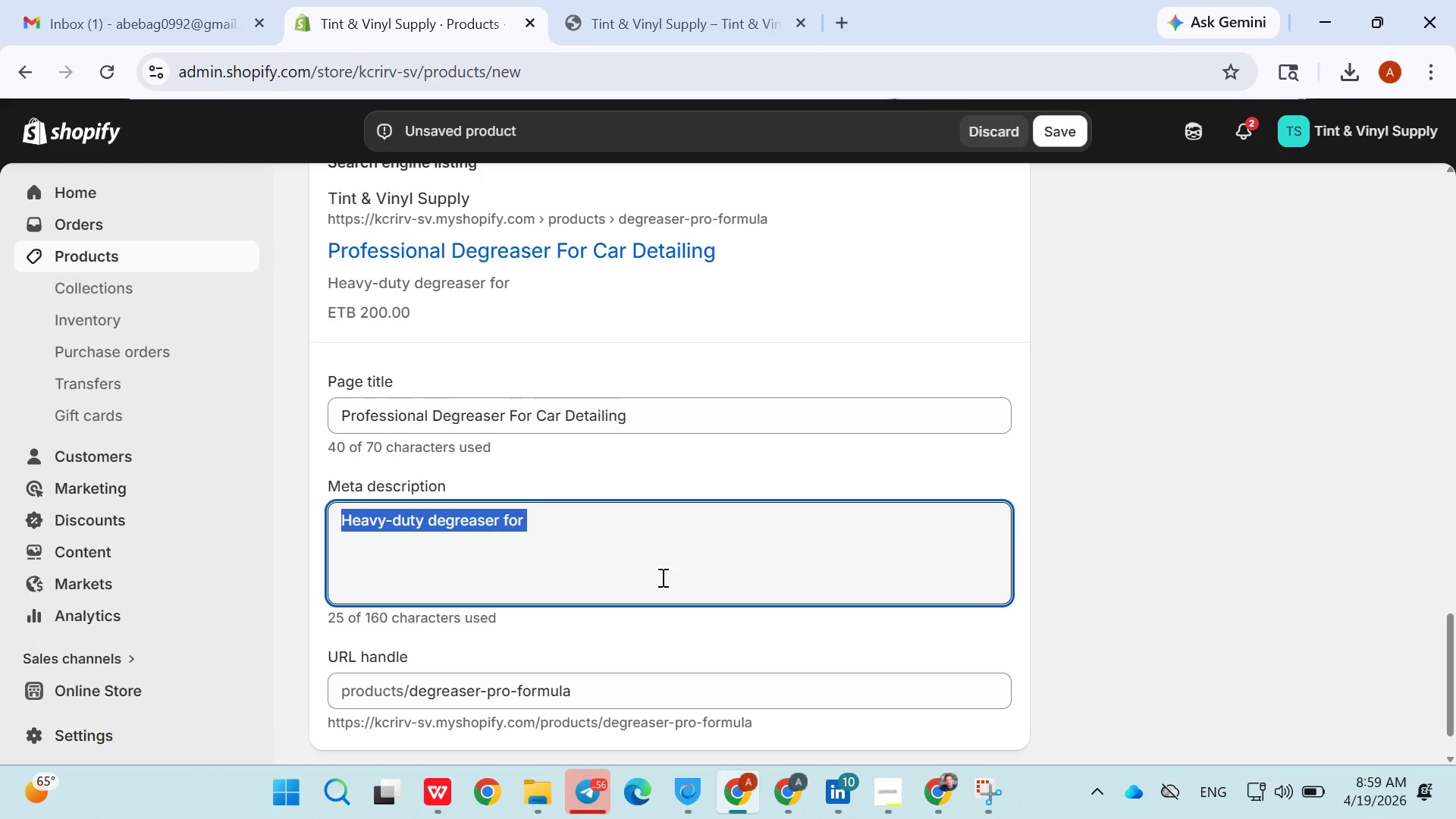 
triple_click([661, 577])
 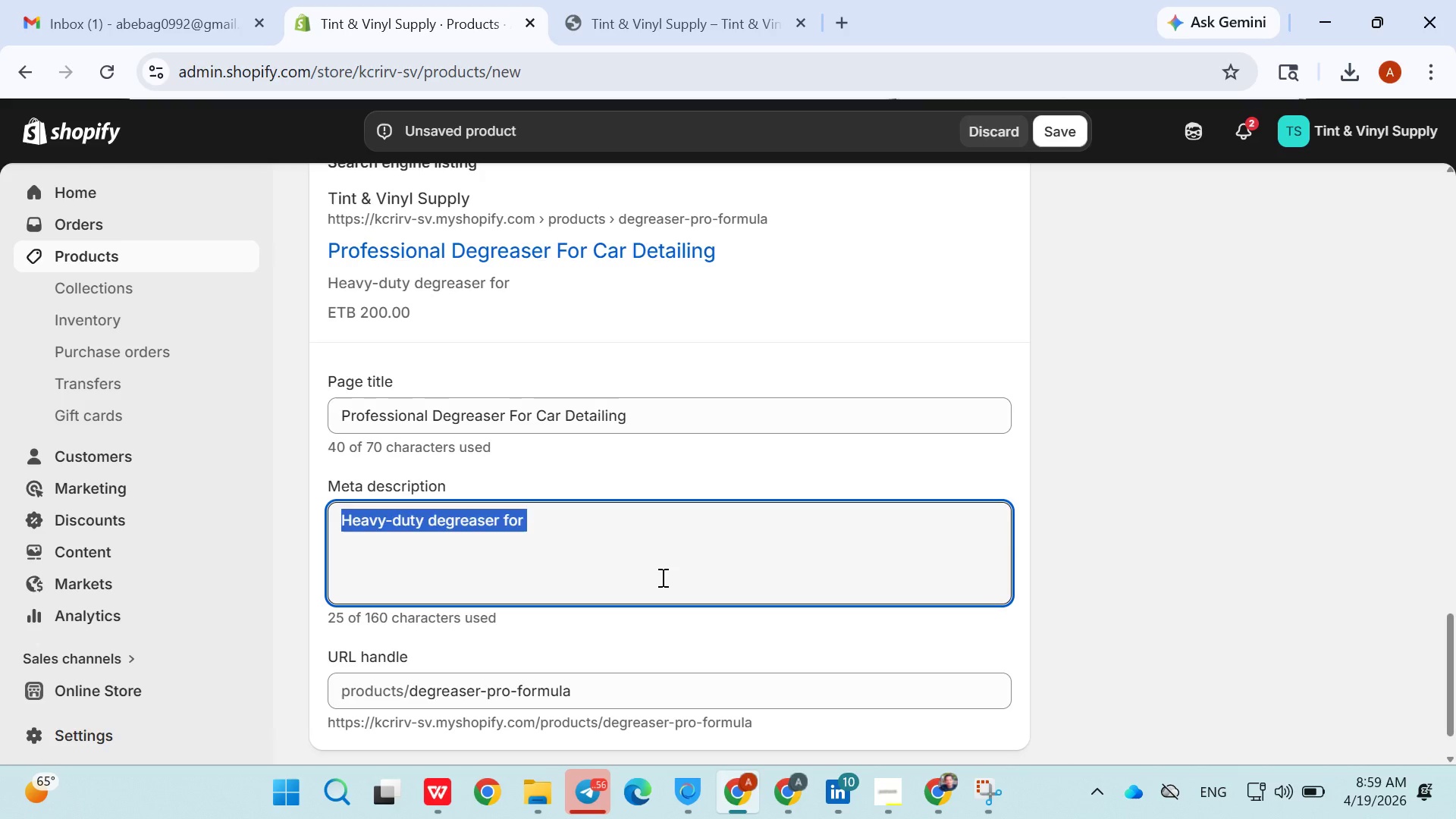 
key(ArrowRight)
 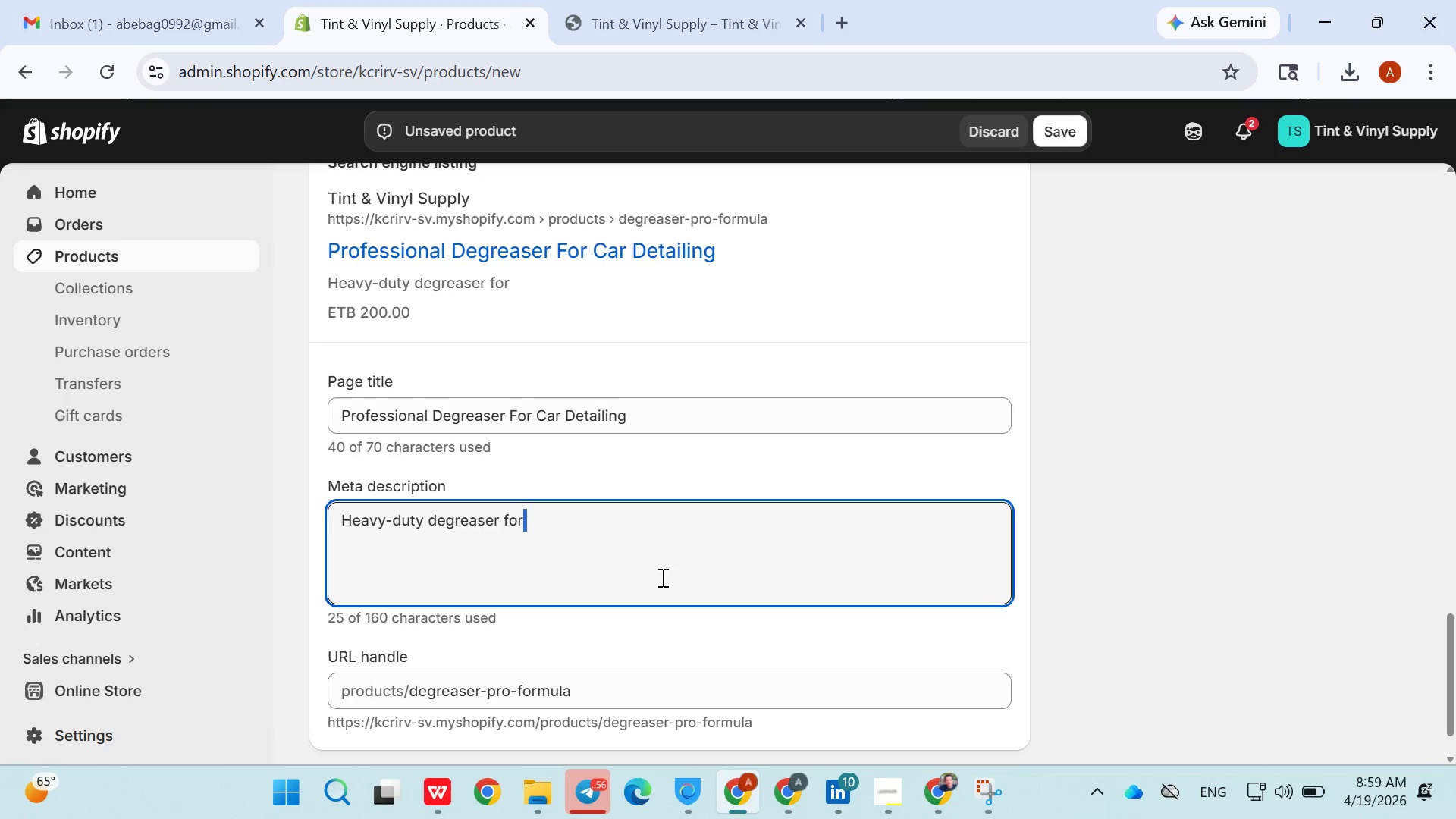 
triple_click([661, 577])
 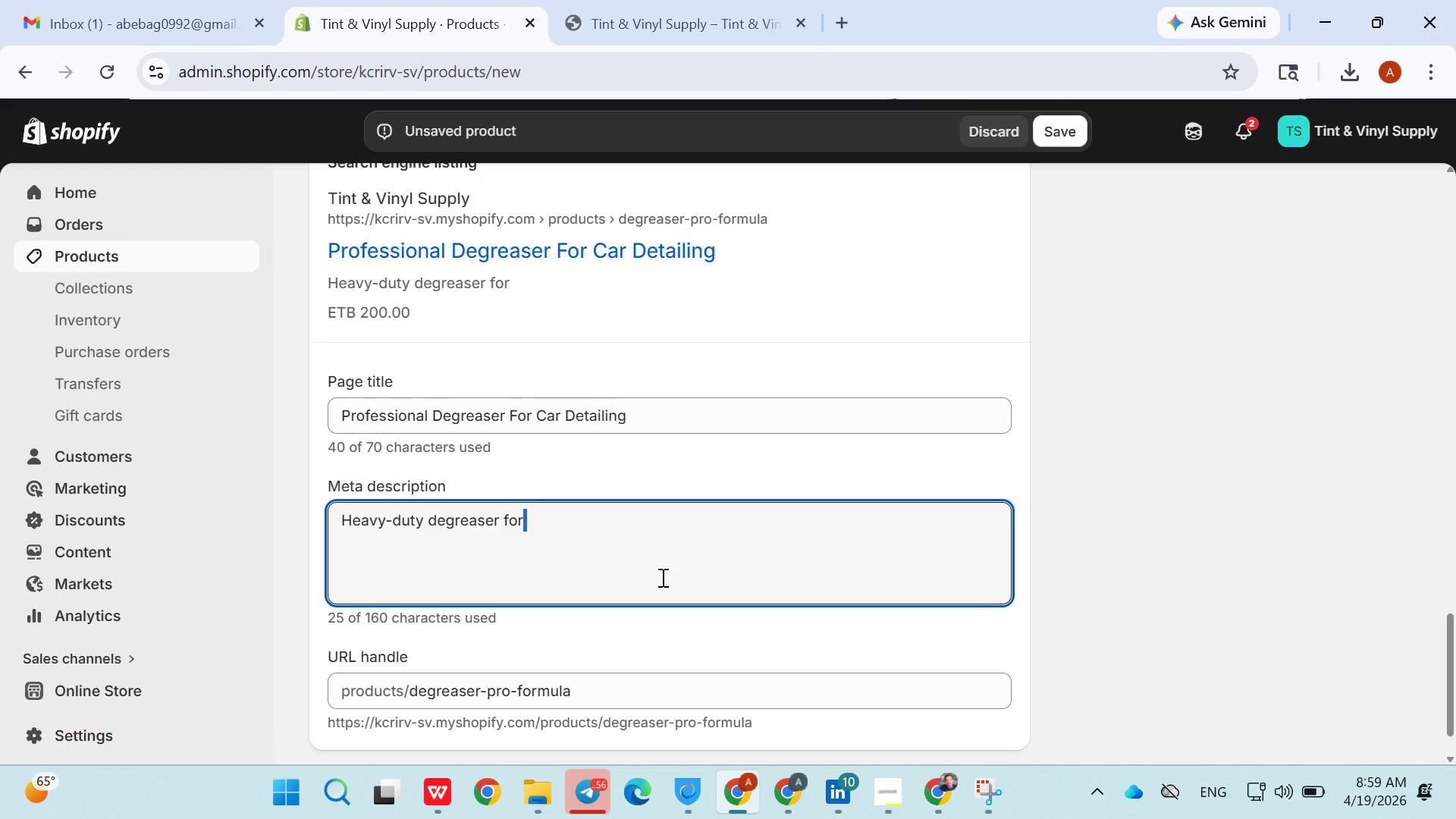 
double_click([661, 577])
 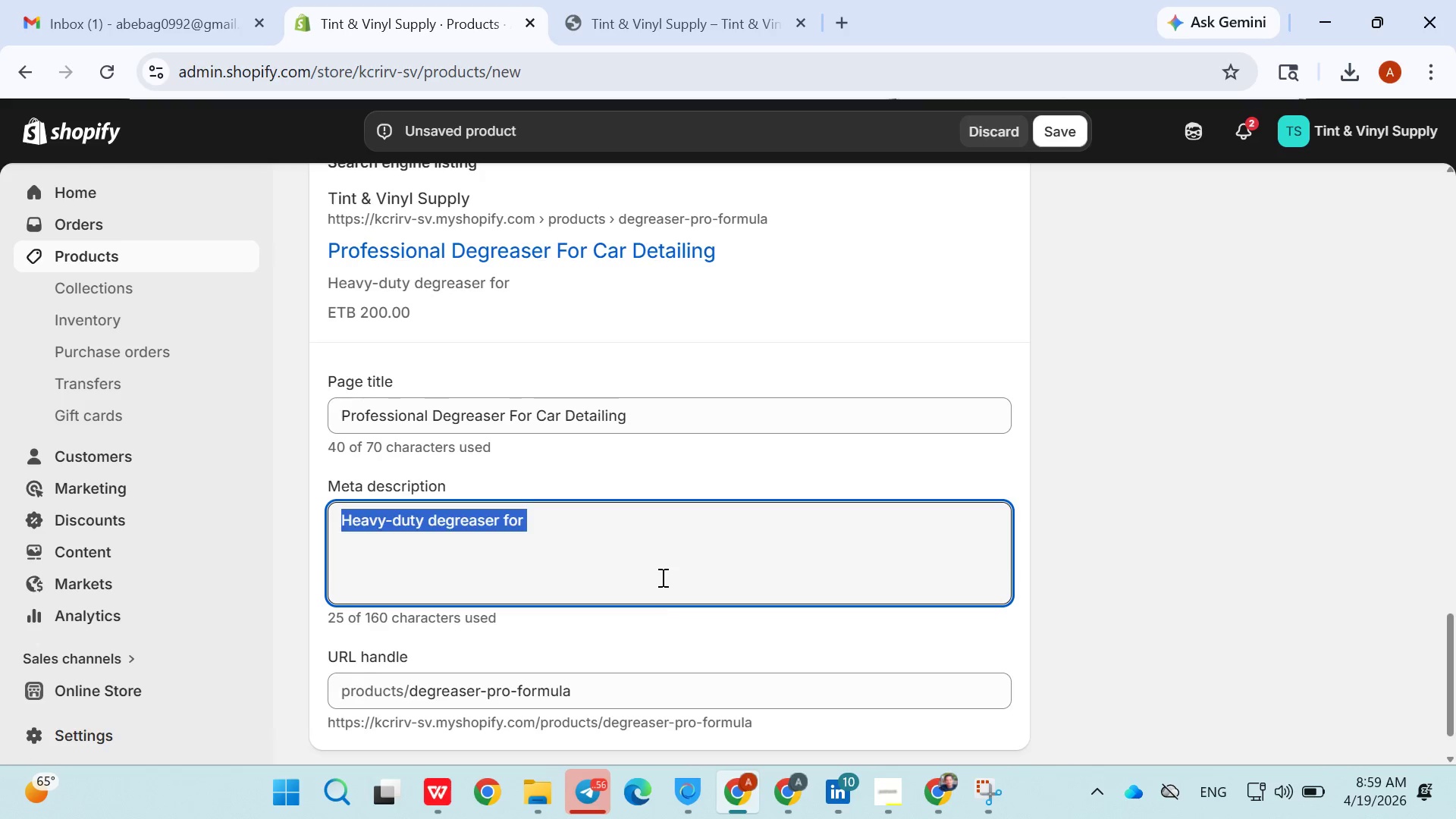 
triple_click([661, 577])
 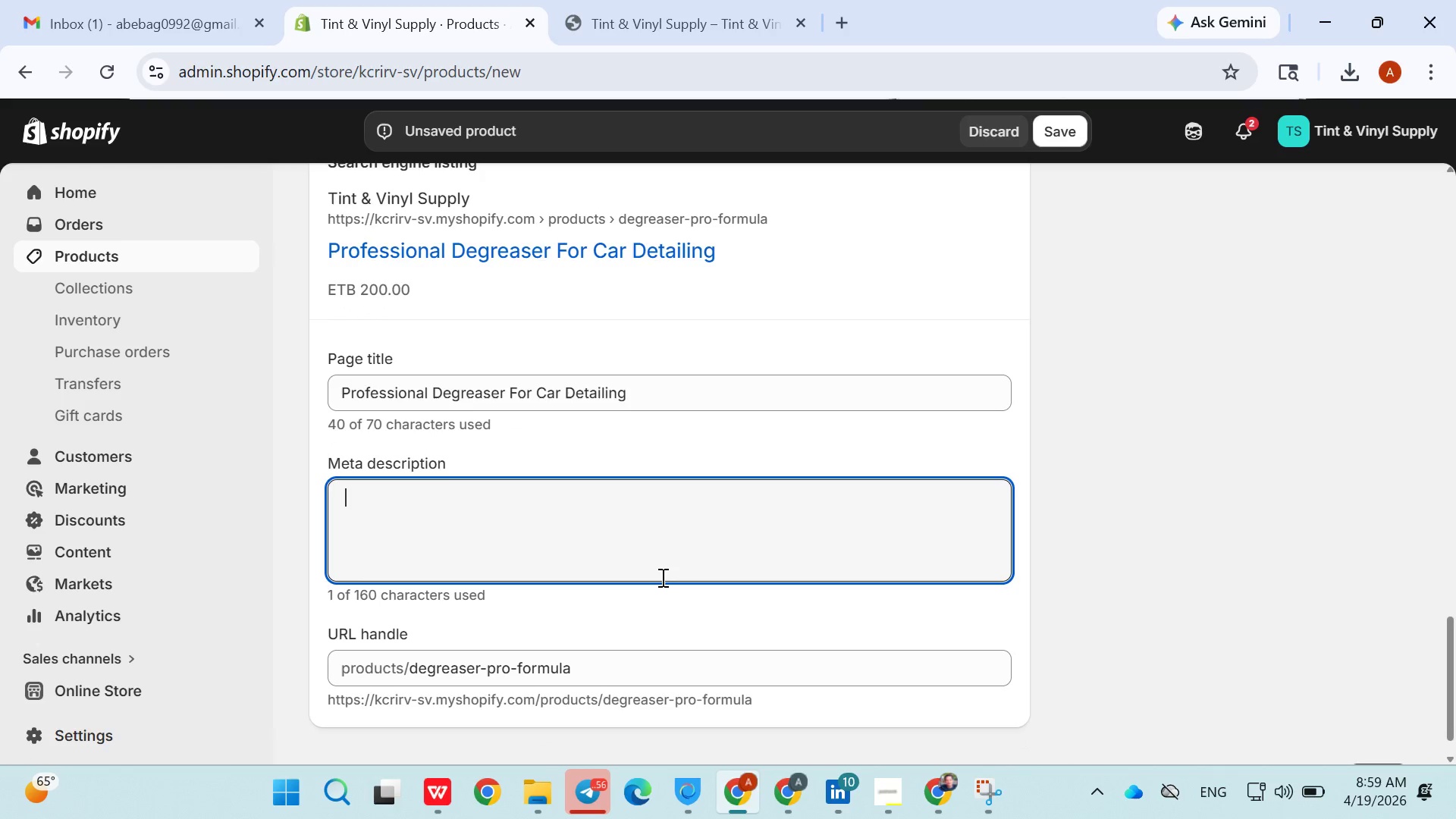 
key(Space)
 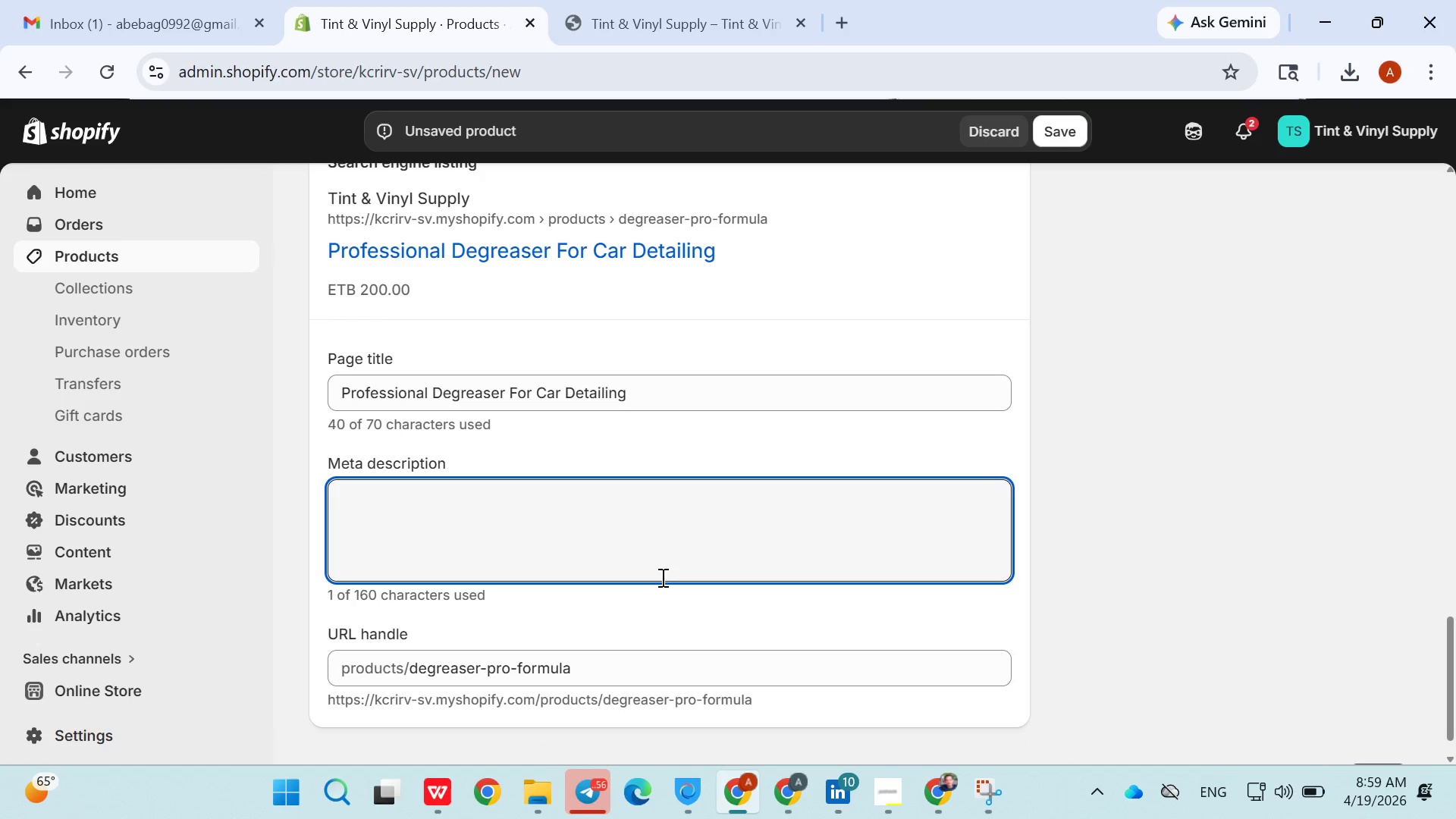 
double_click([661, 577])
 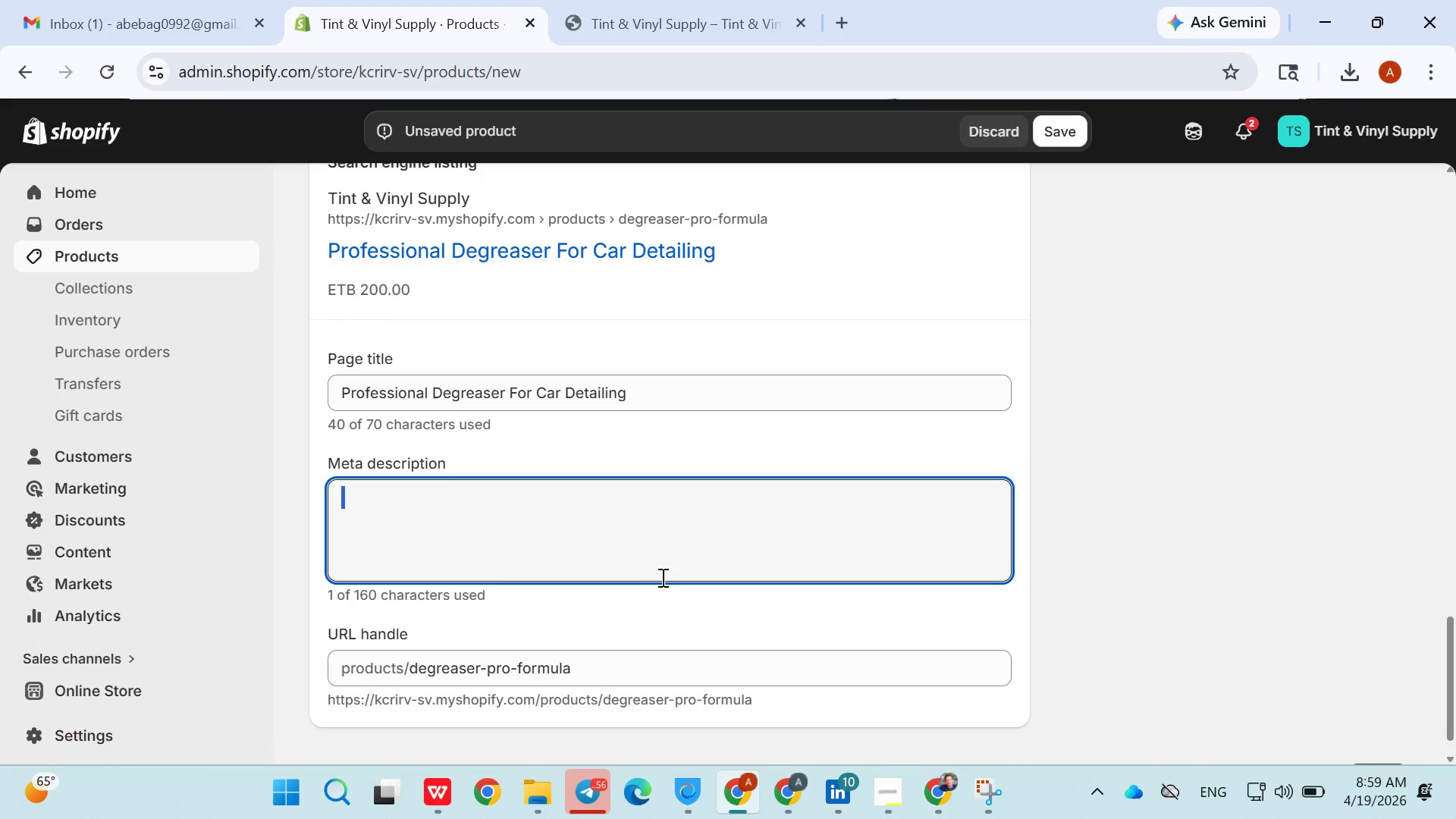 
triple_click([661, 577])
 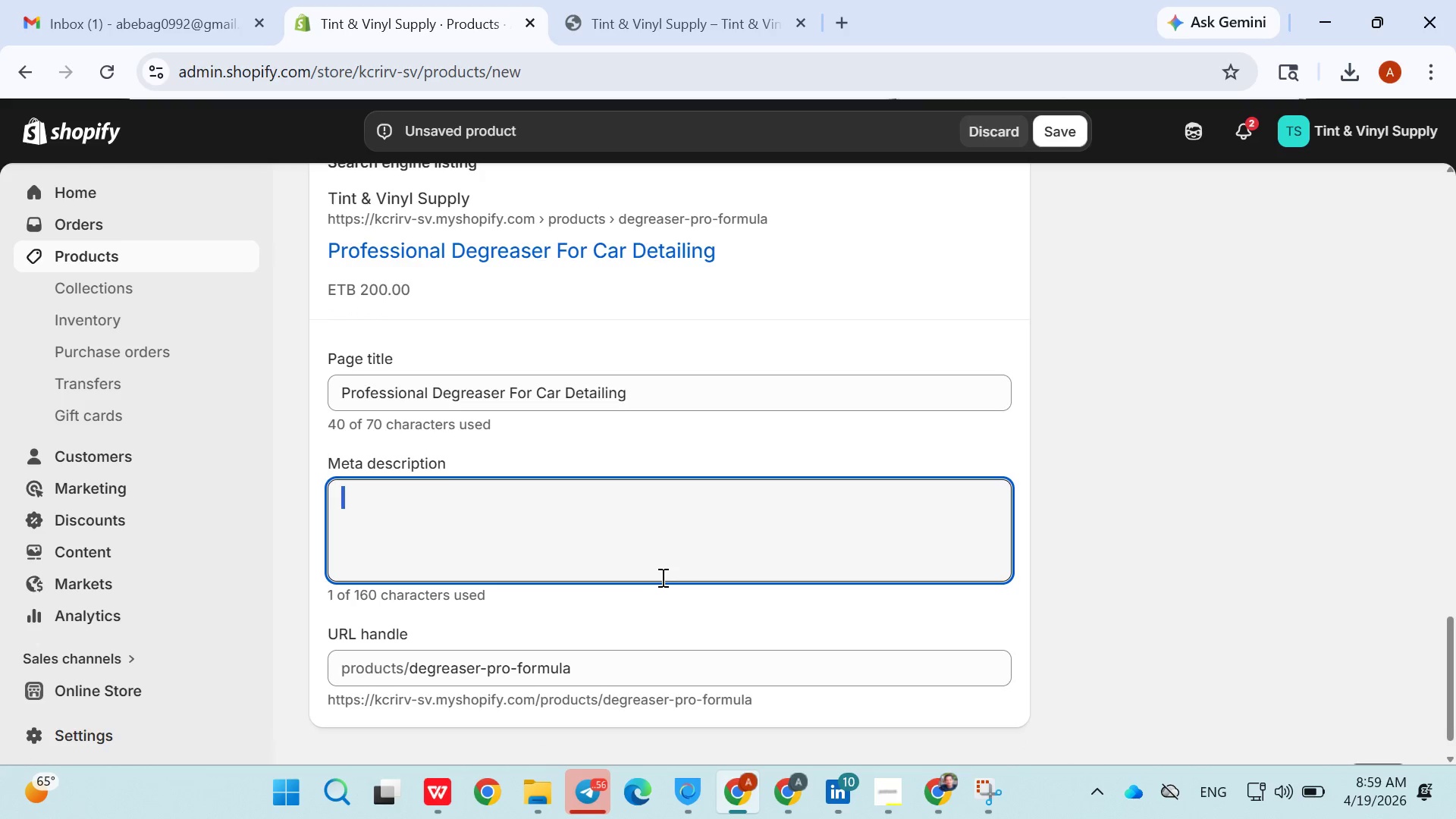 
key(Control+Z)
 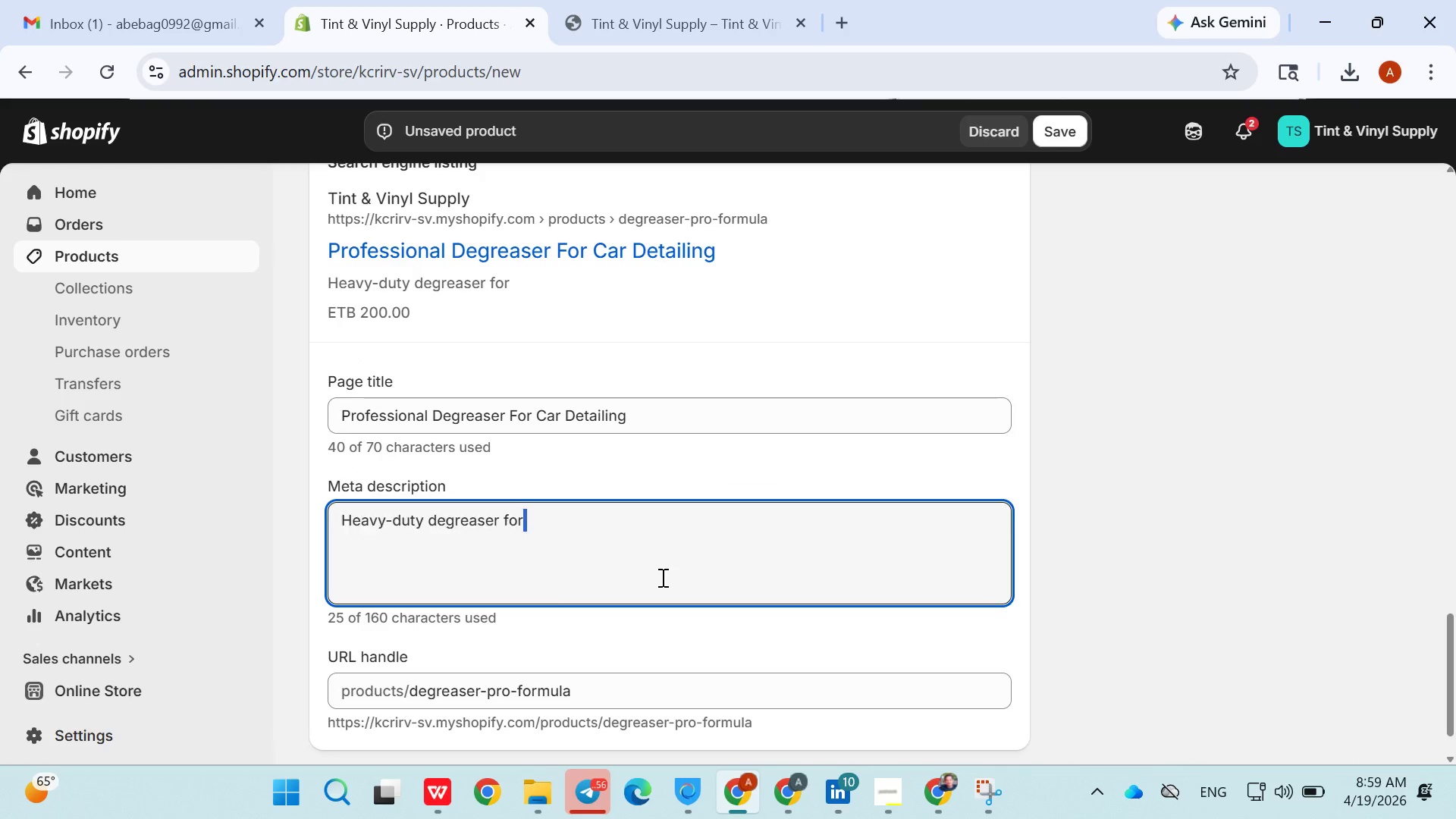 
triple_click([661, 577])
 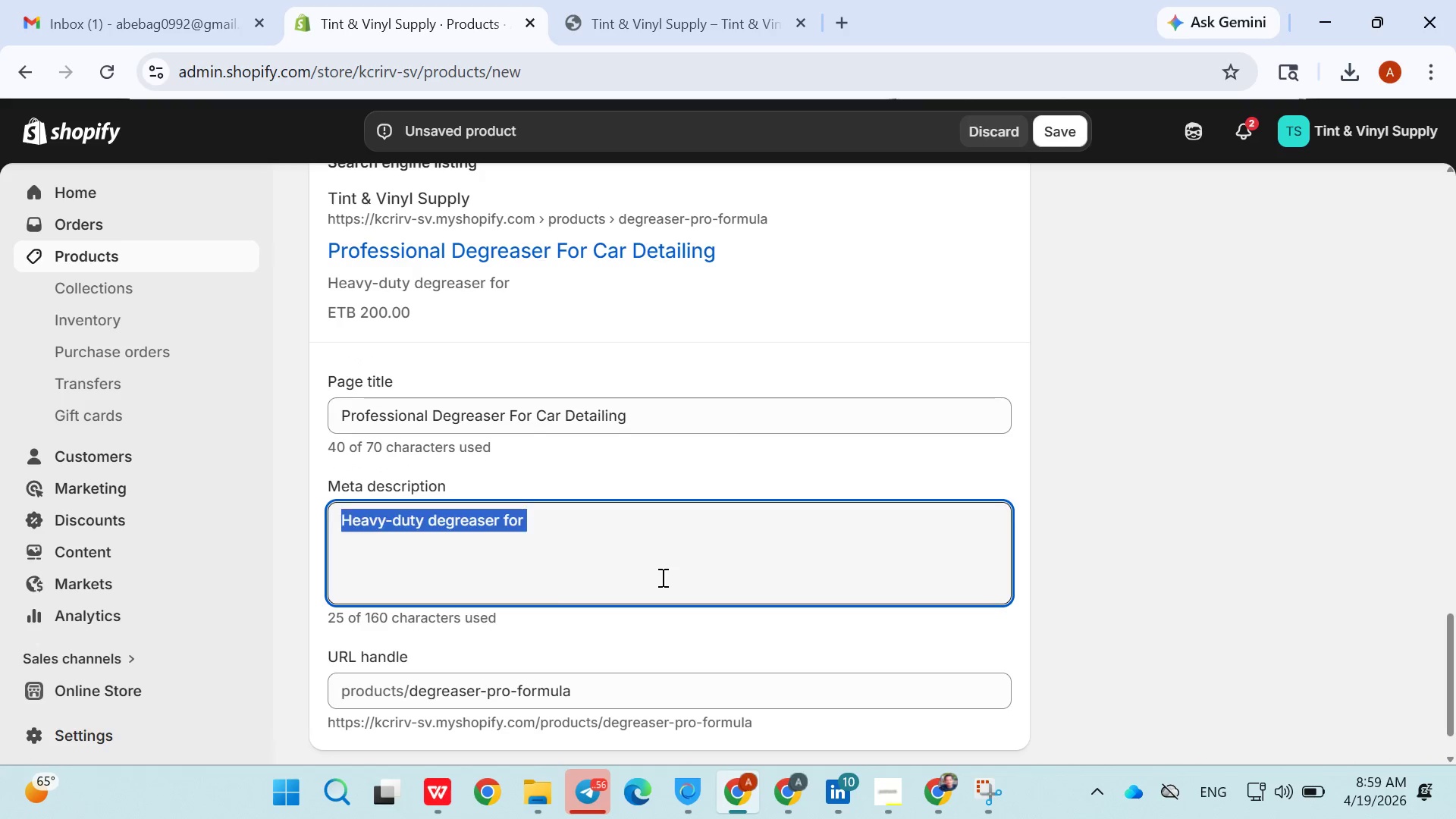 
double_click([661, 577])
 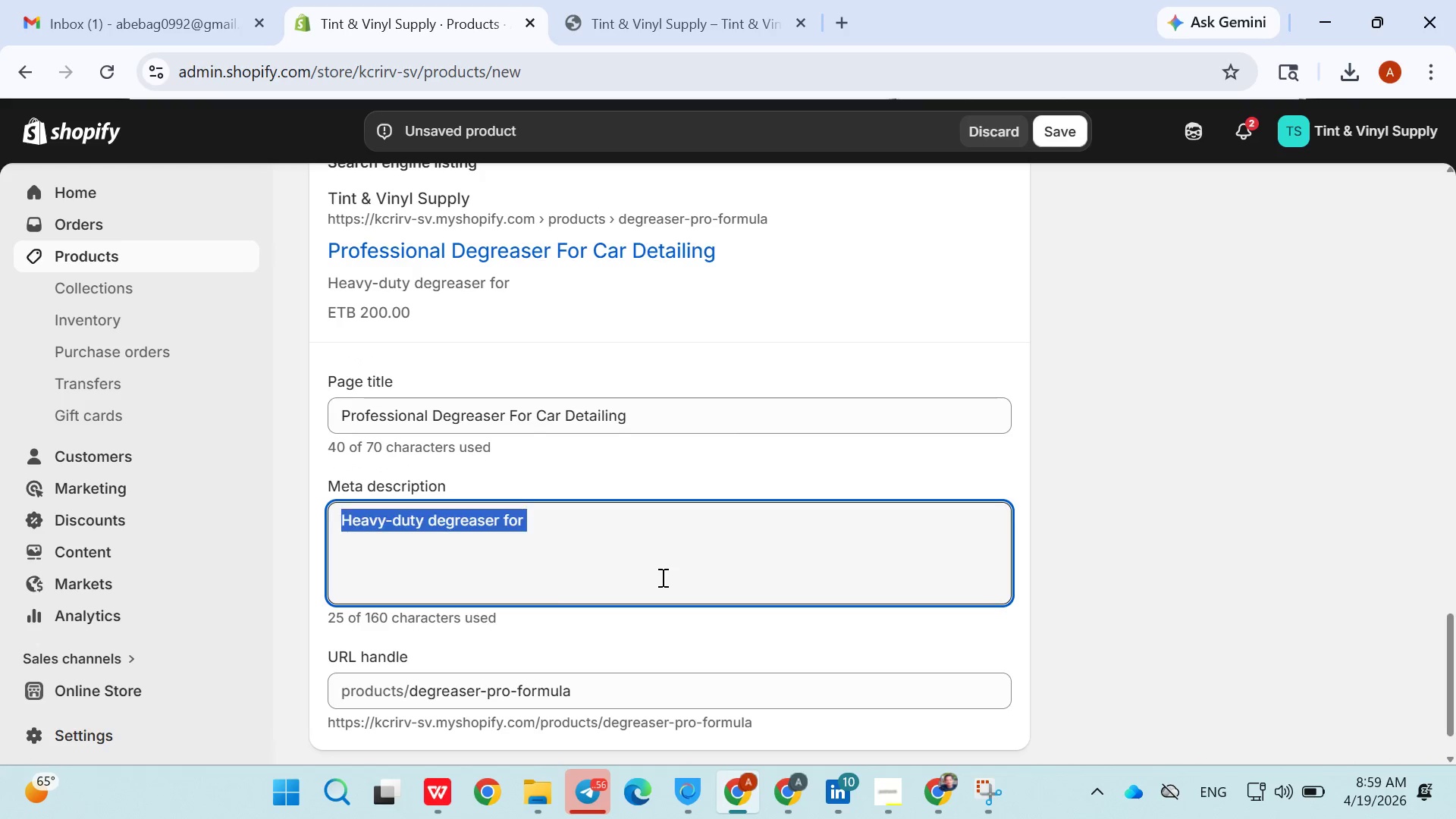 
triple_click([661, 577])
 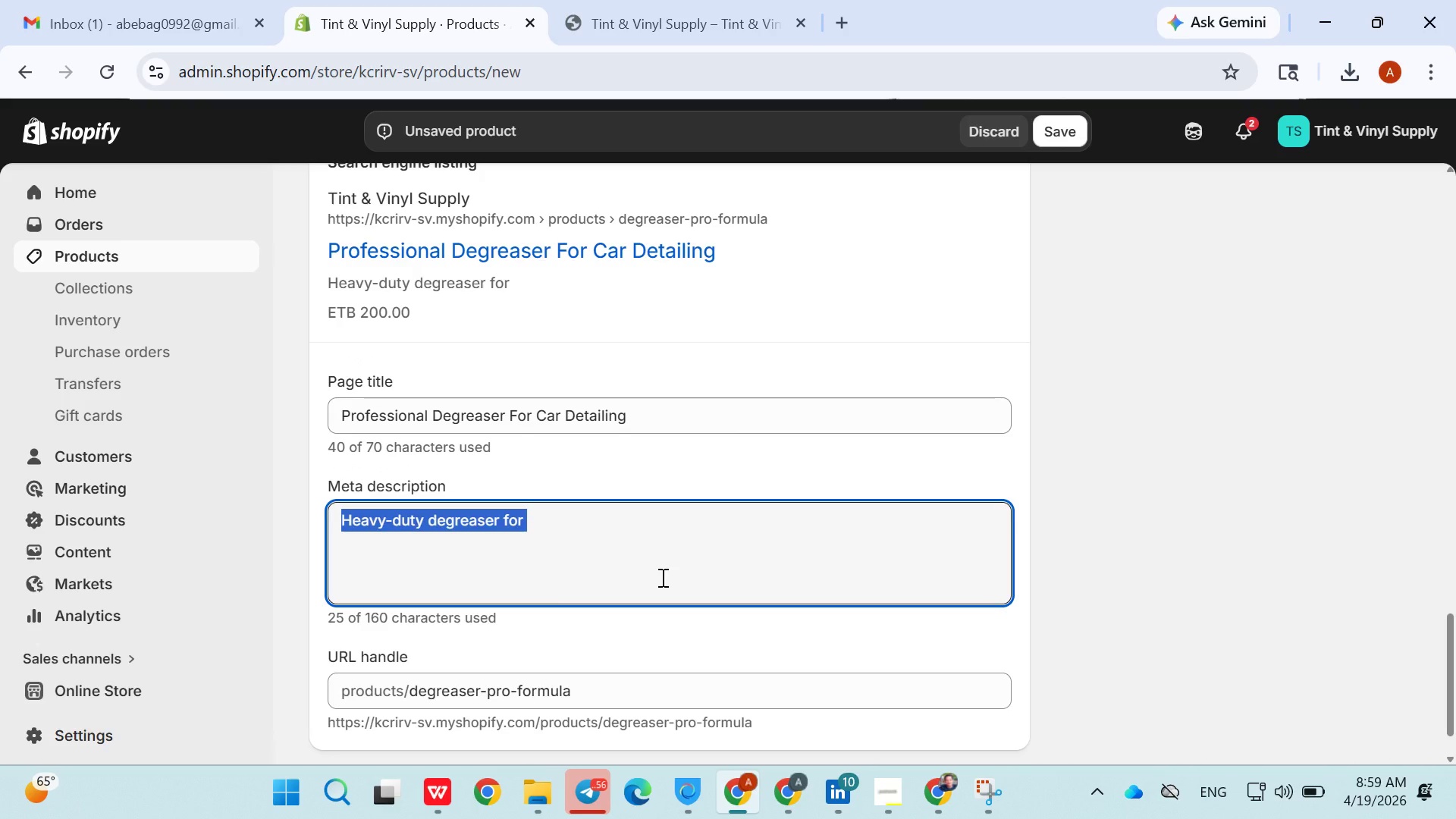 
triple_click([661, 577])
 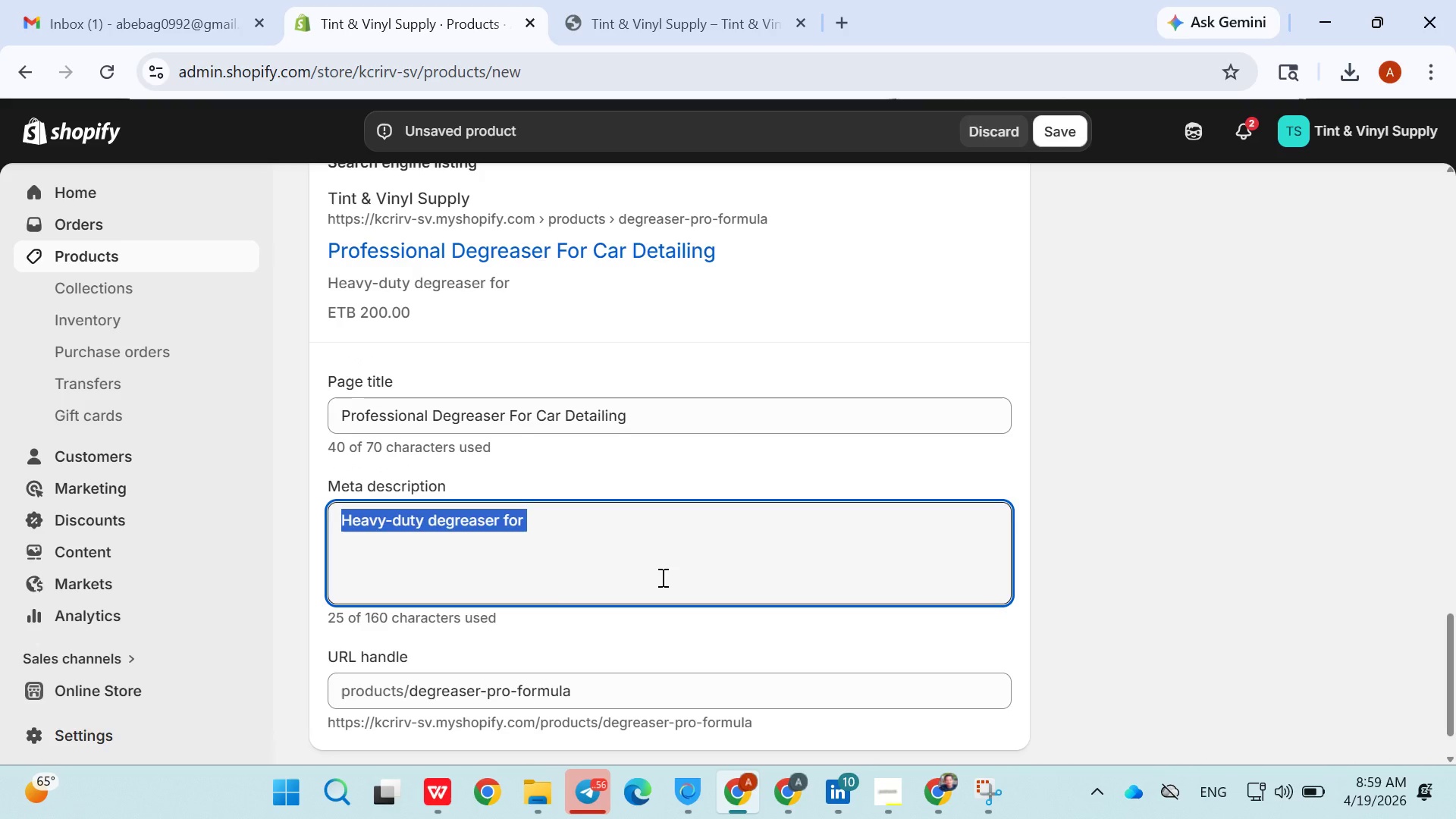 
triple_click([661, 577])
 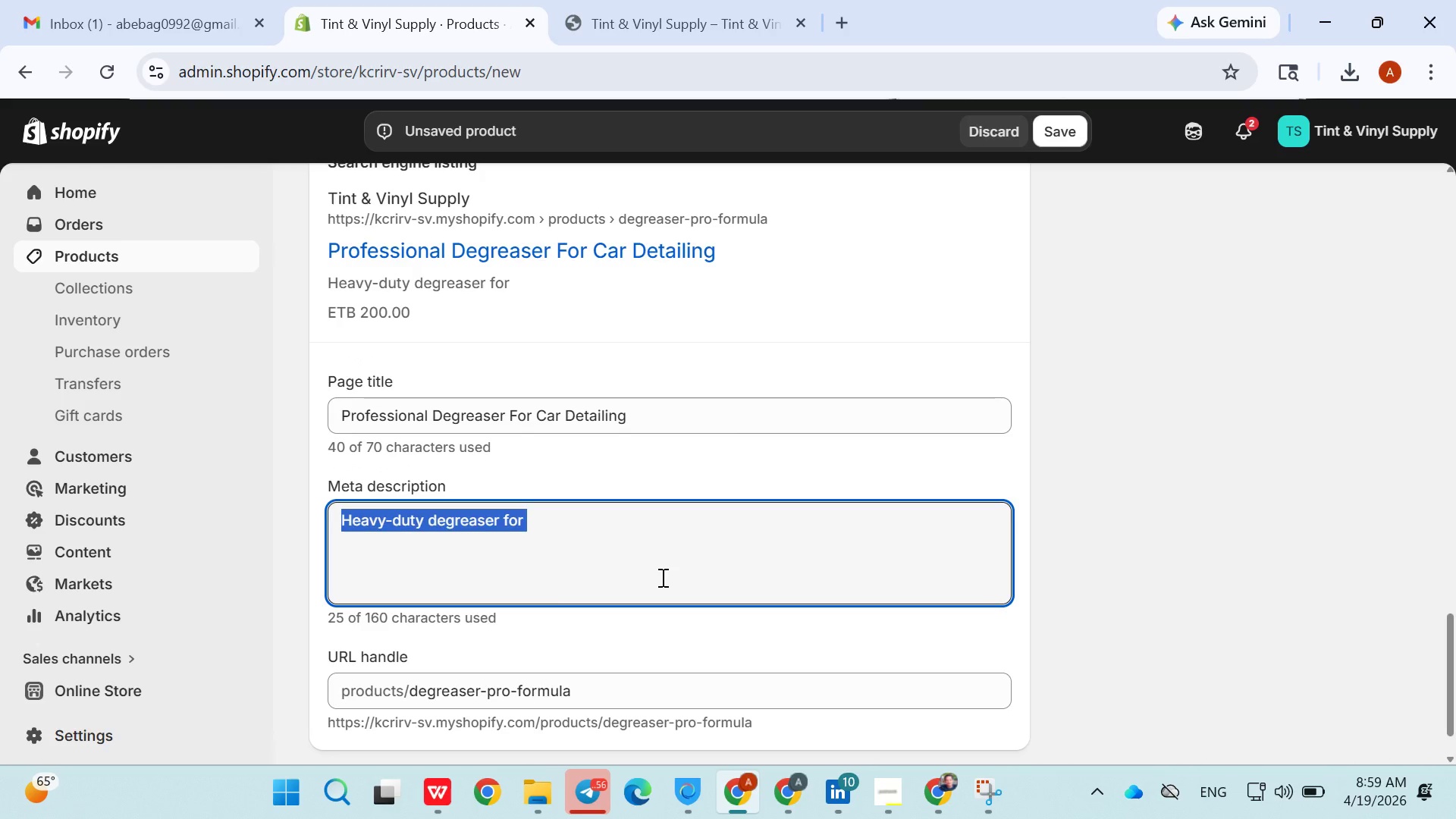 
triple_click([661, 577])
 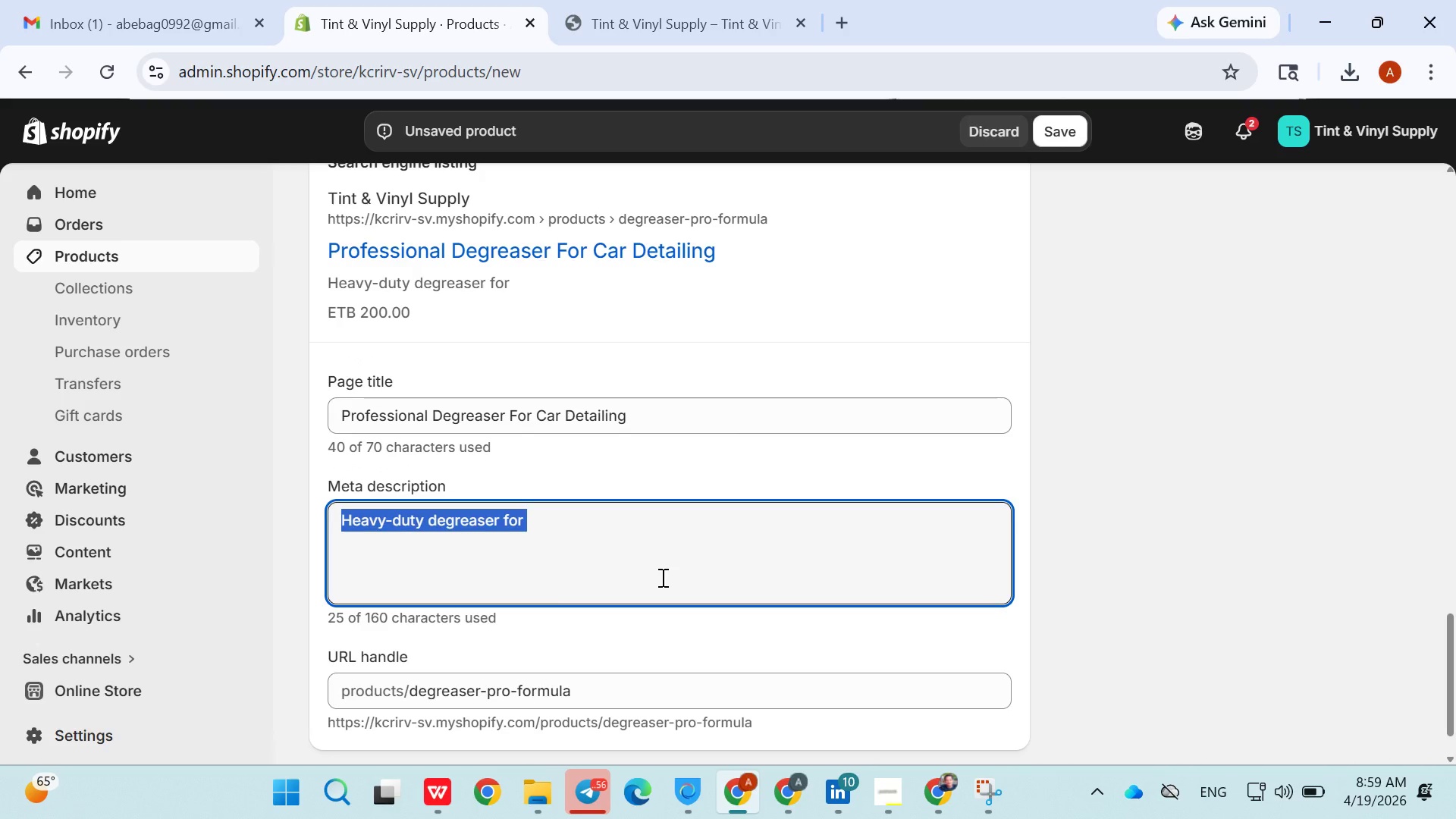 
triple_click([661, 577])
 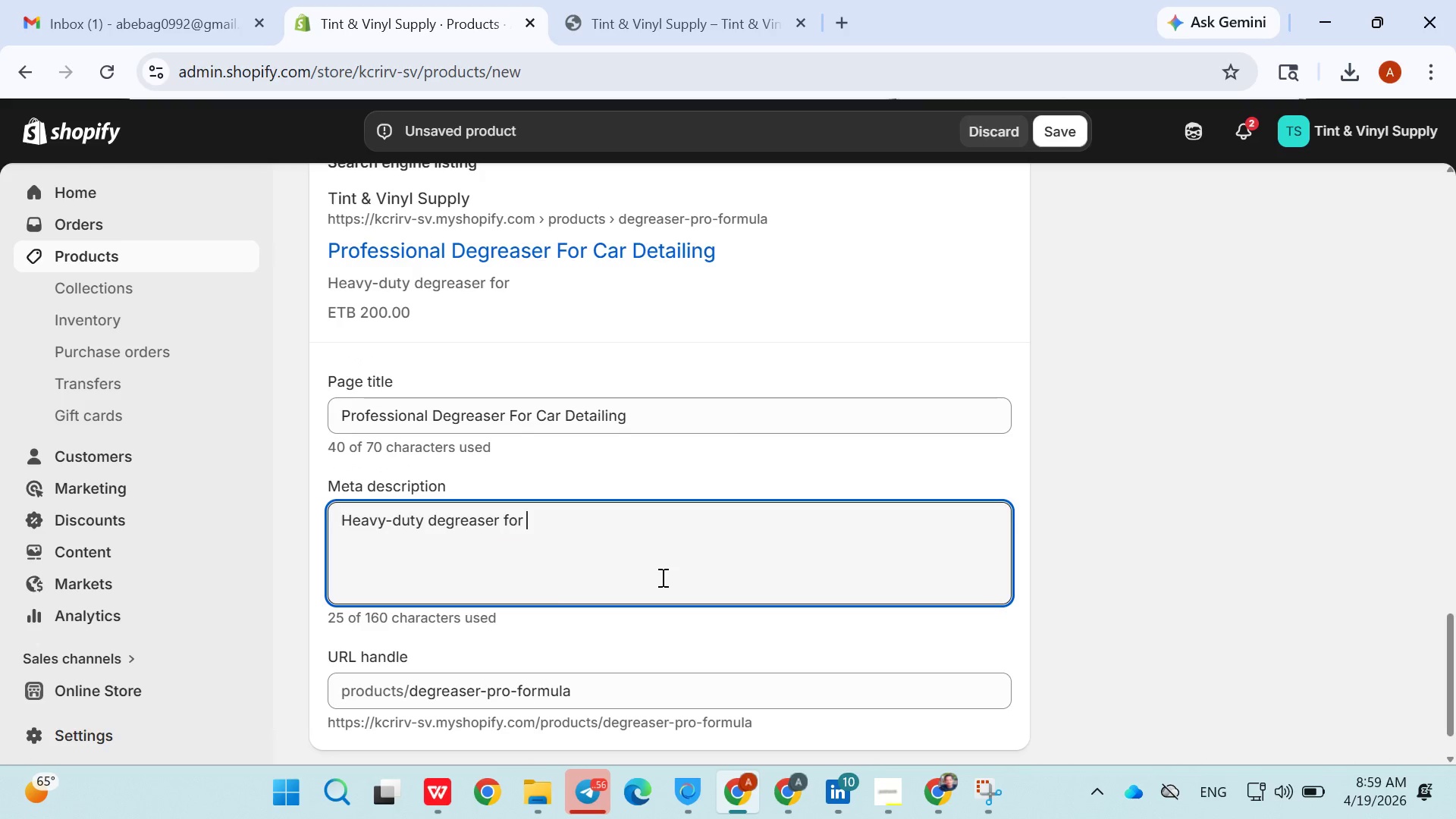 
key(ArrowRight)
 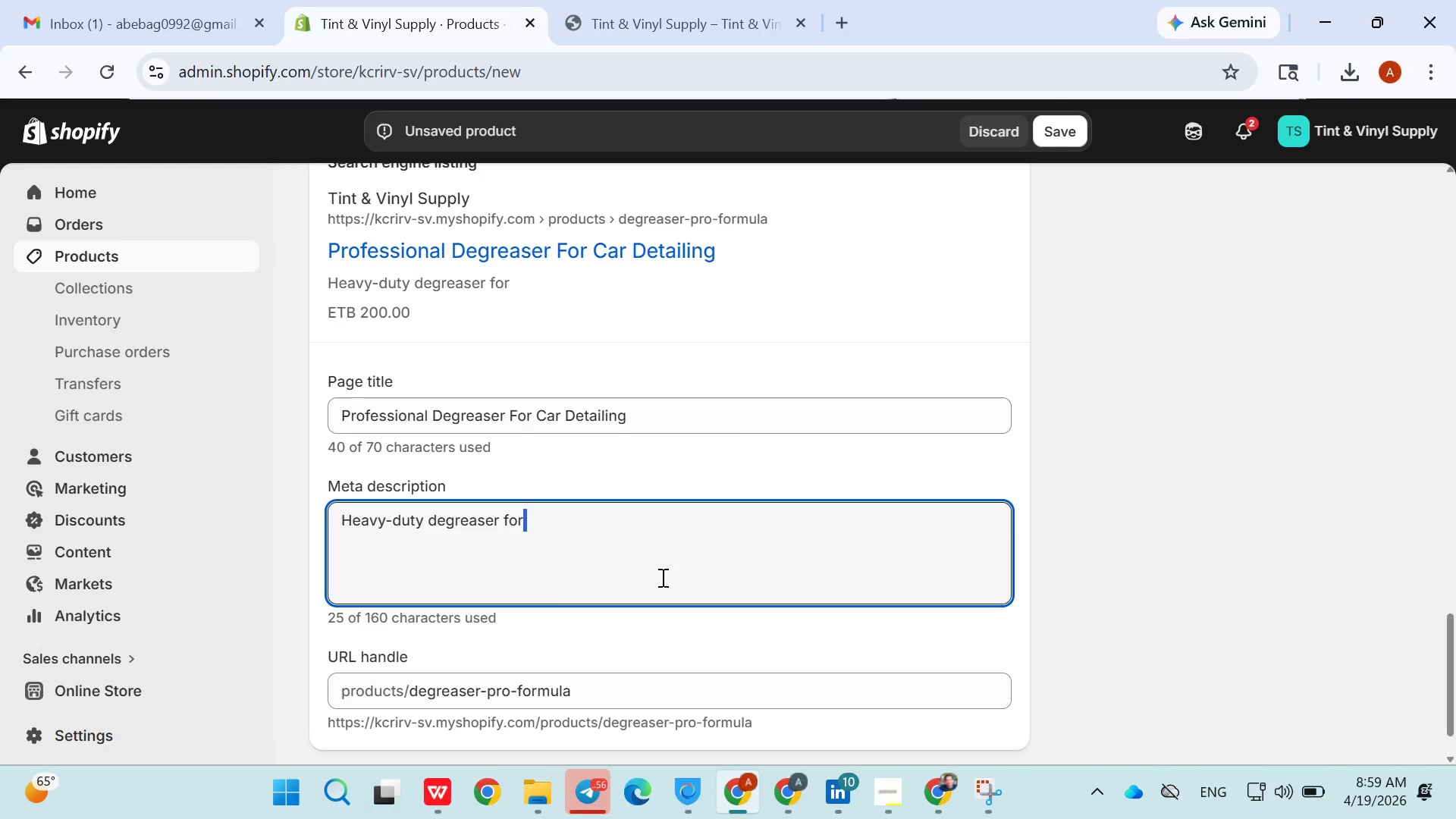 
triple_click([661, 577])
 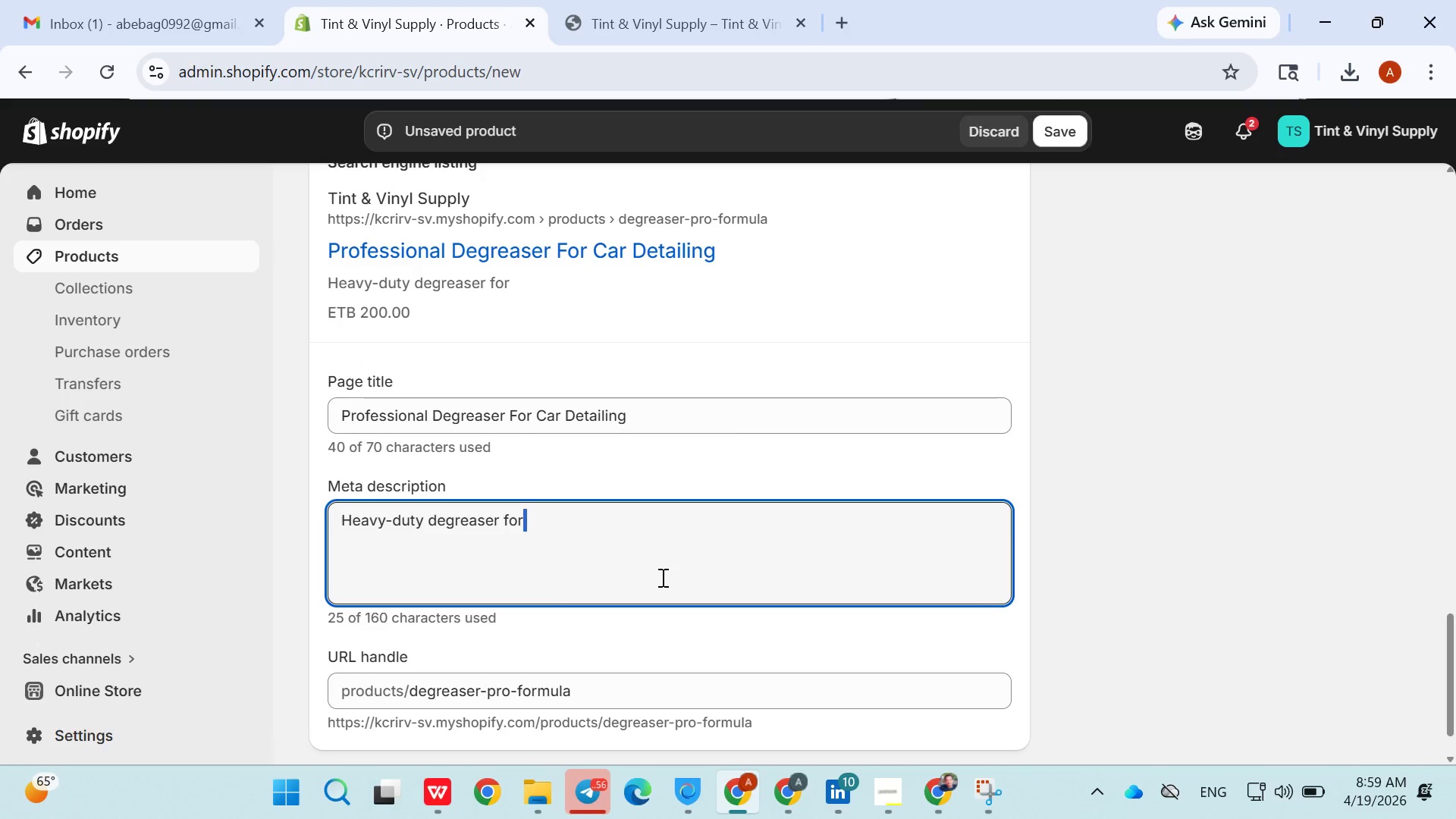 
double_click([661, 577])
 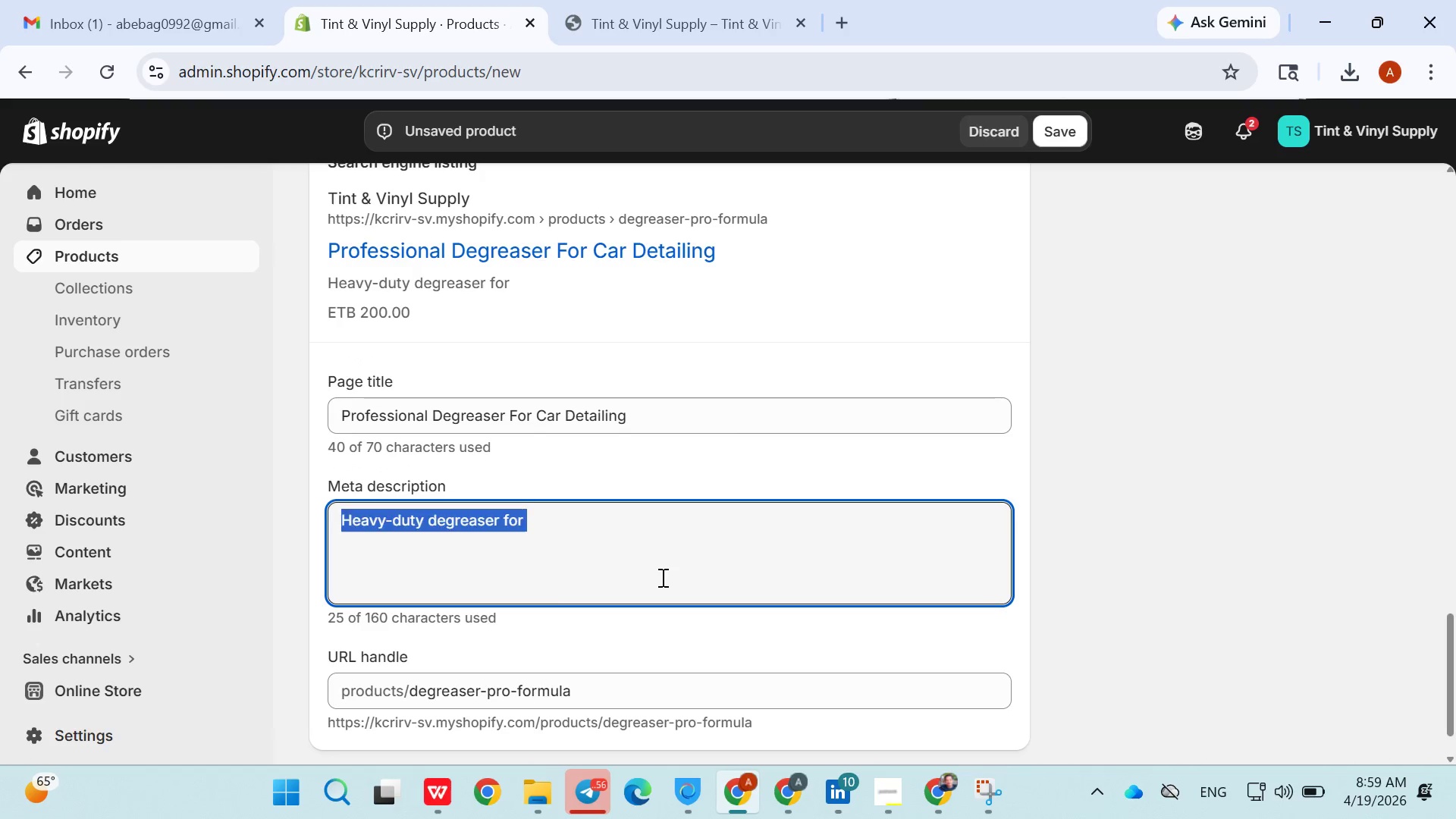 
triple_click([661, 577])
 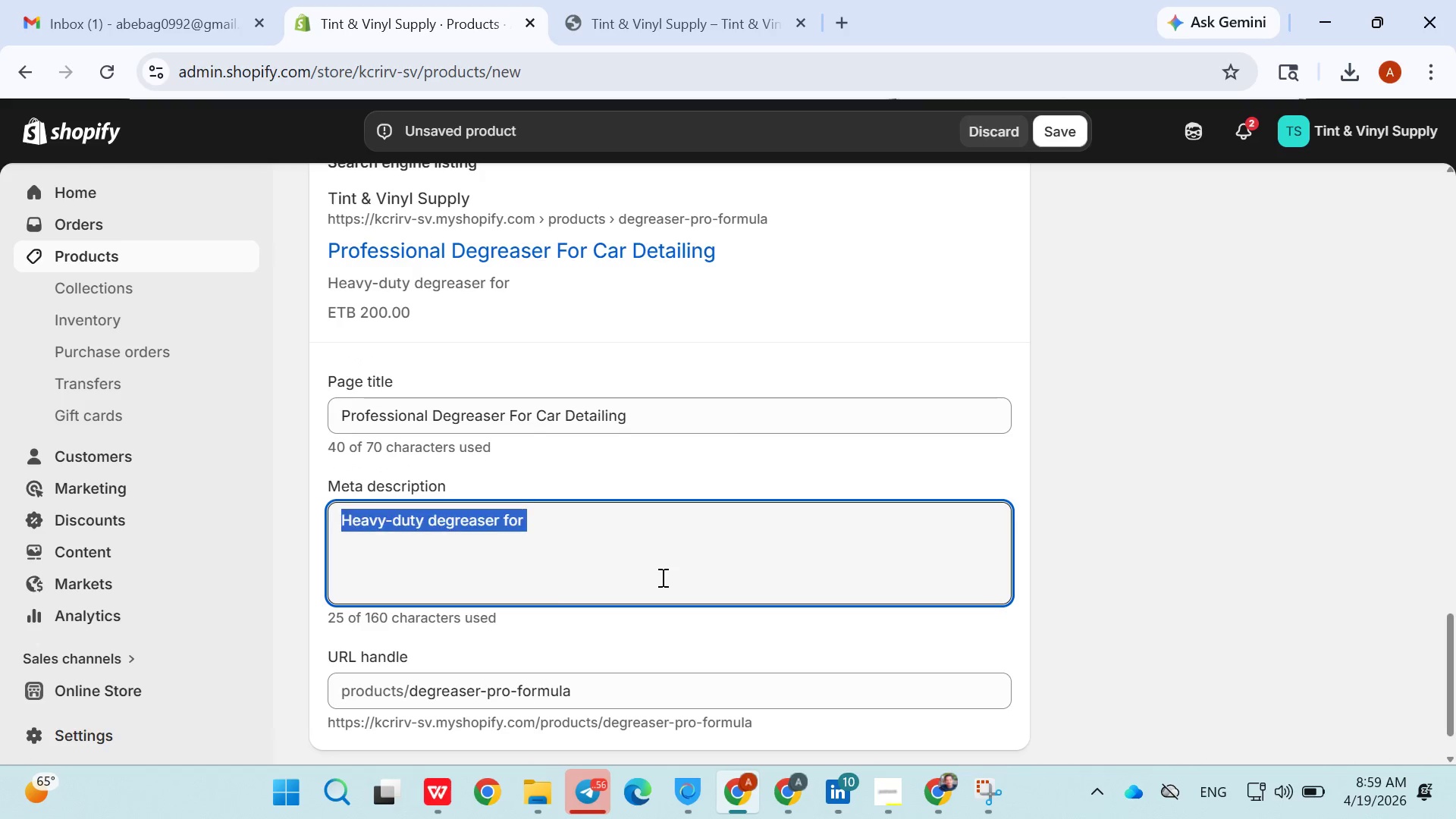 
triple_click([661, 577])
 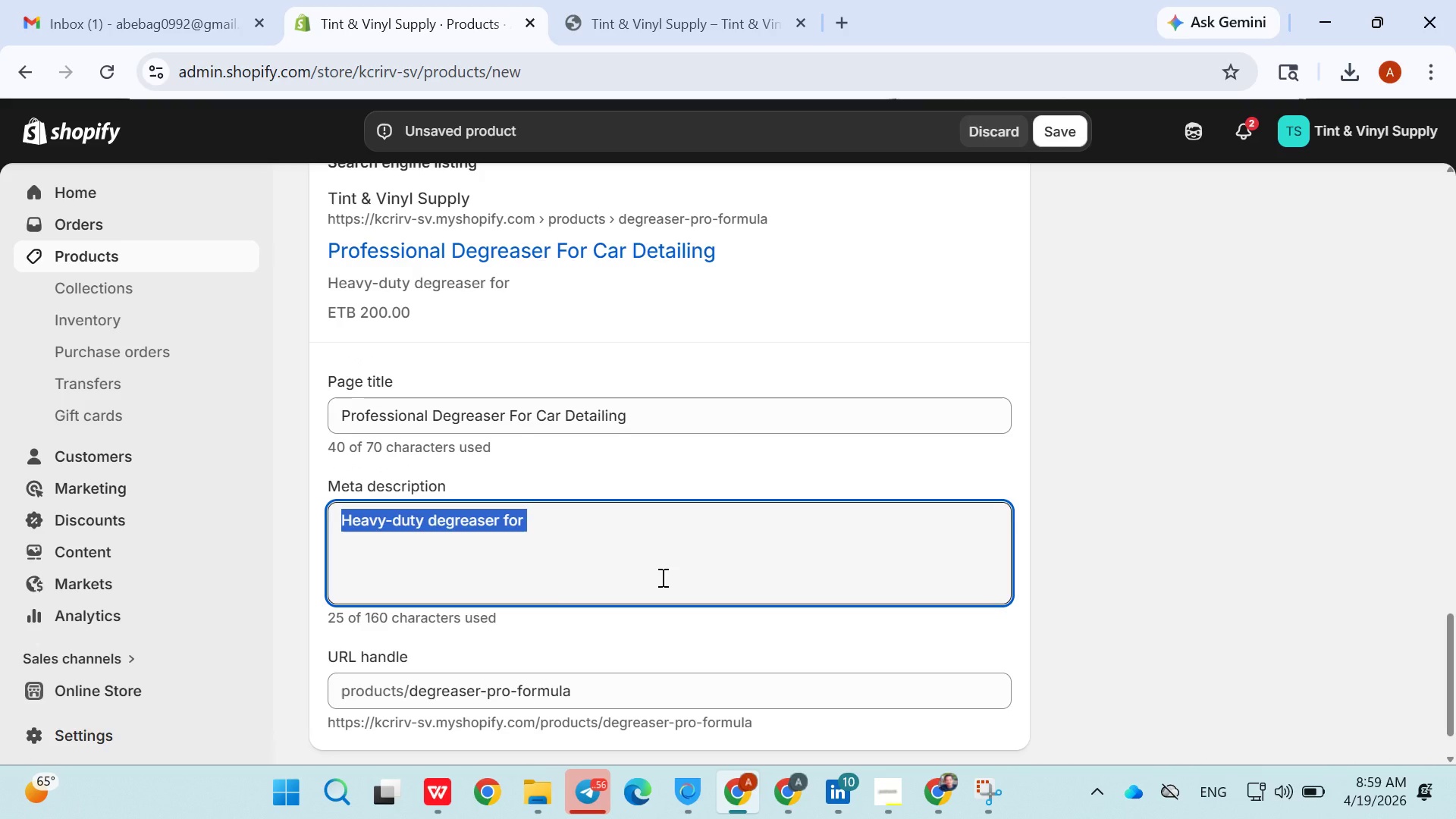 
triple_click([661, 577])
 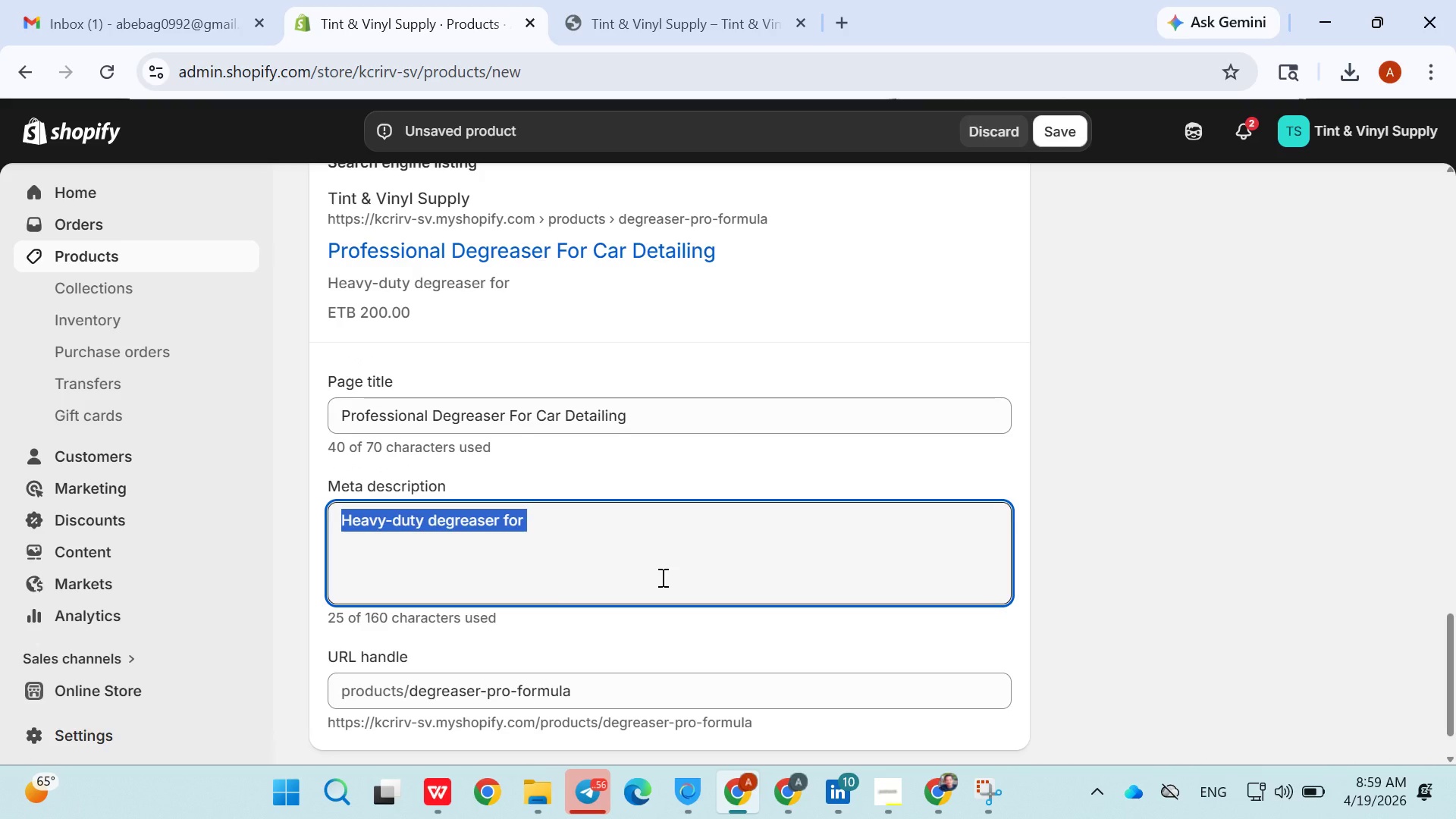 
triple_click([661, 577])
 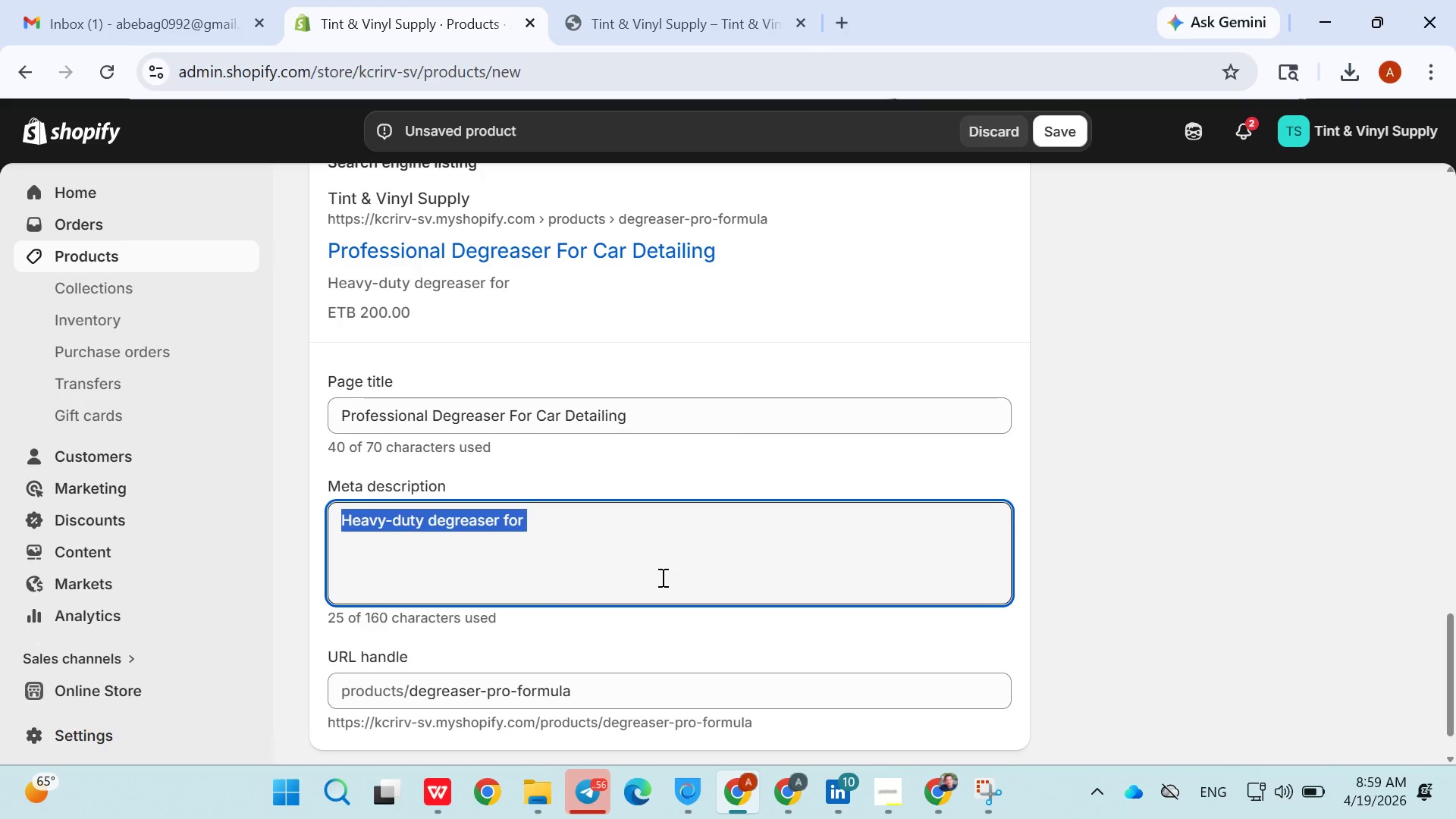 
triple_click([661, 577])
 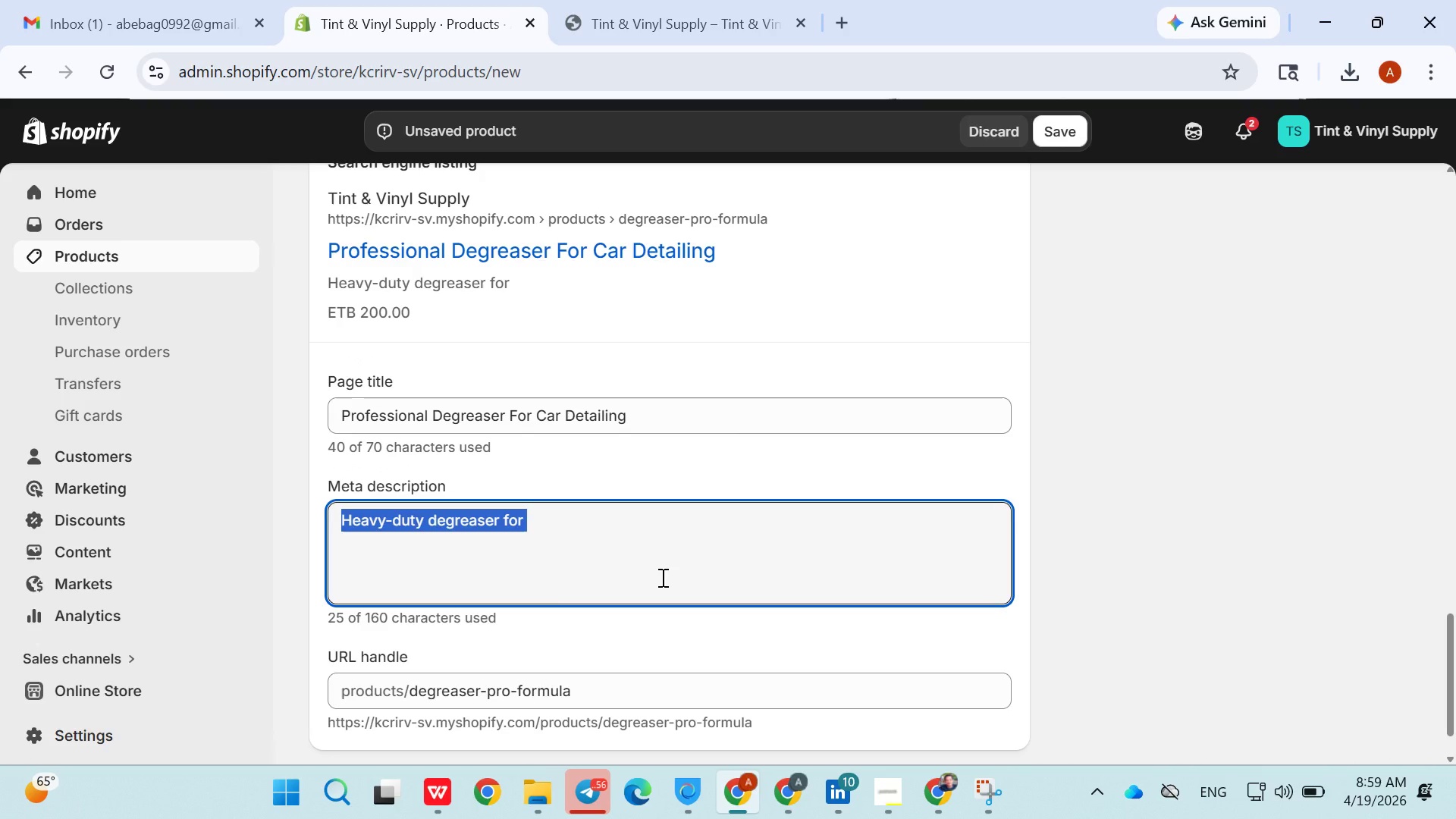 
triple_click([661, 577])
 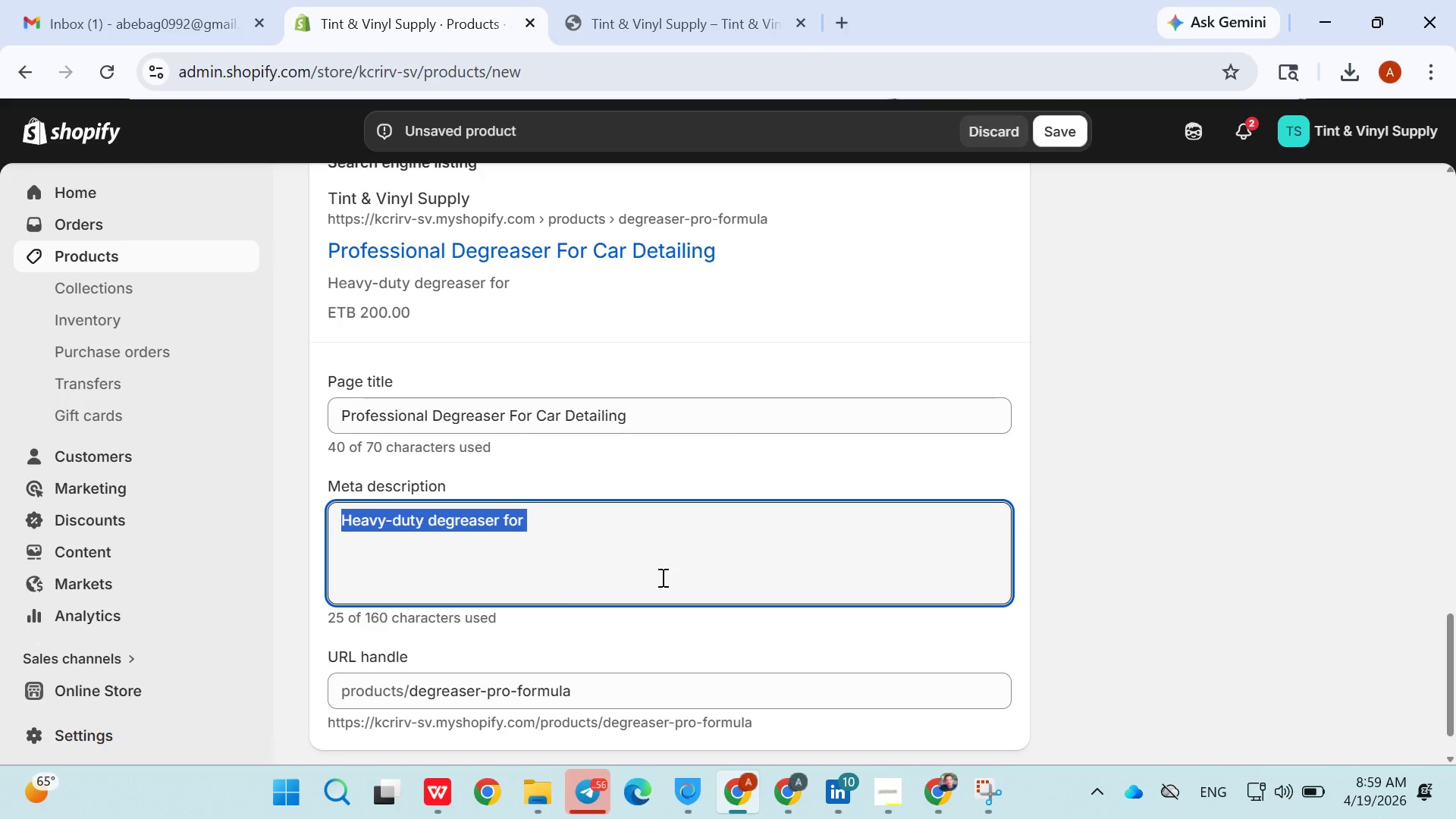 
triple_click([661, 577])
 